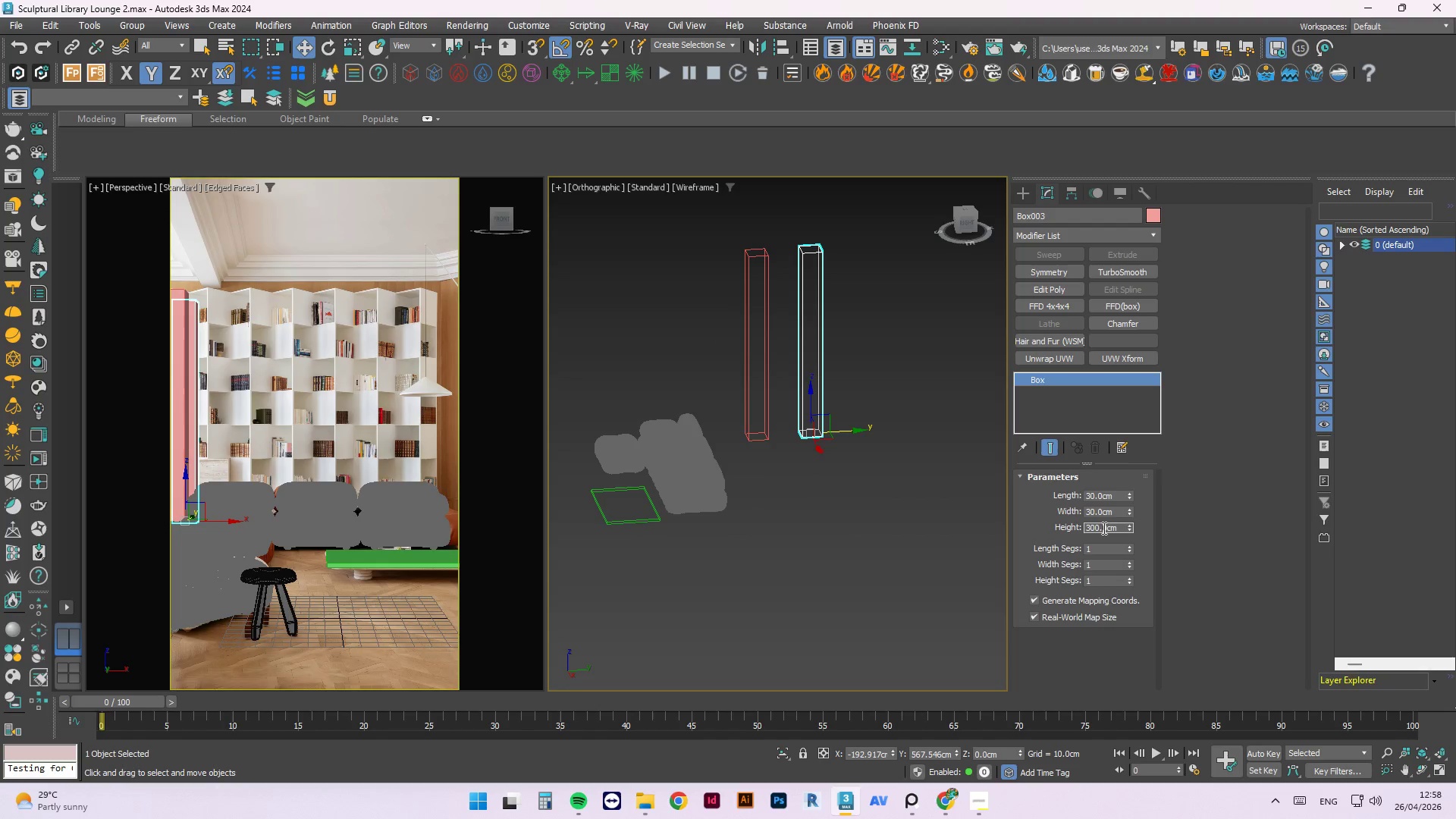 
triple_click([1103, 528])
 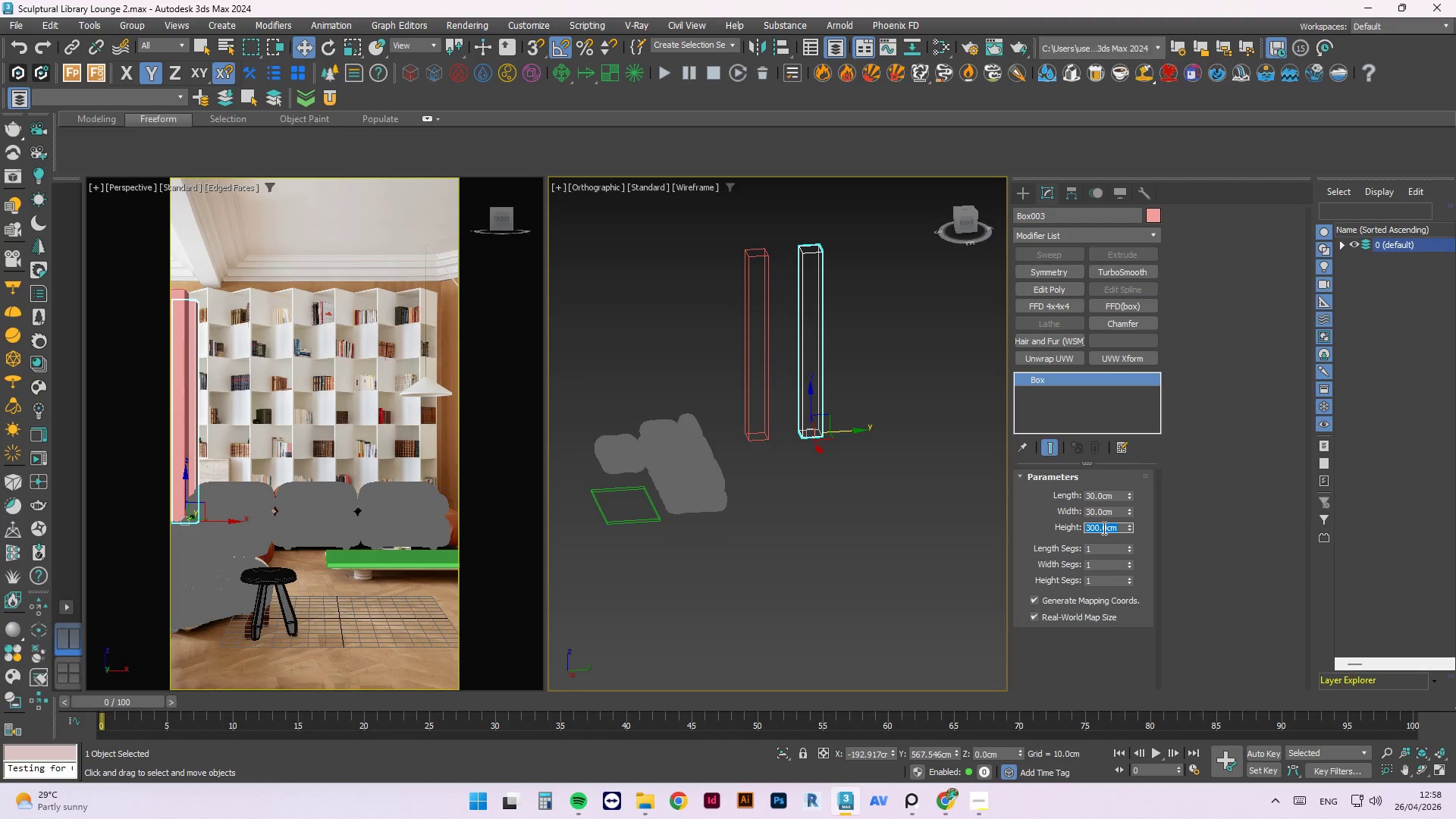 
key(Numpad3)
 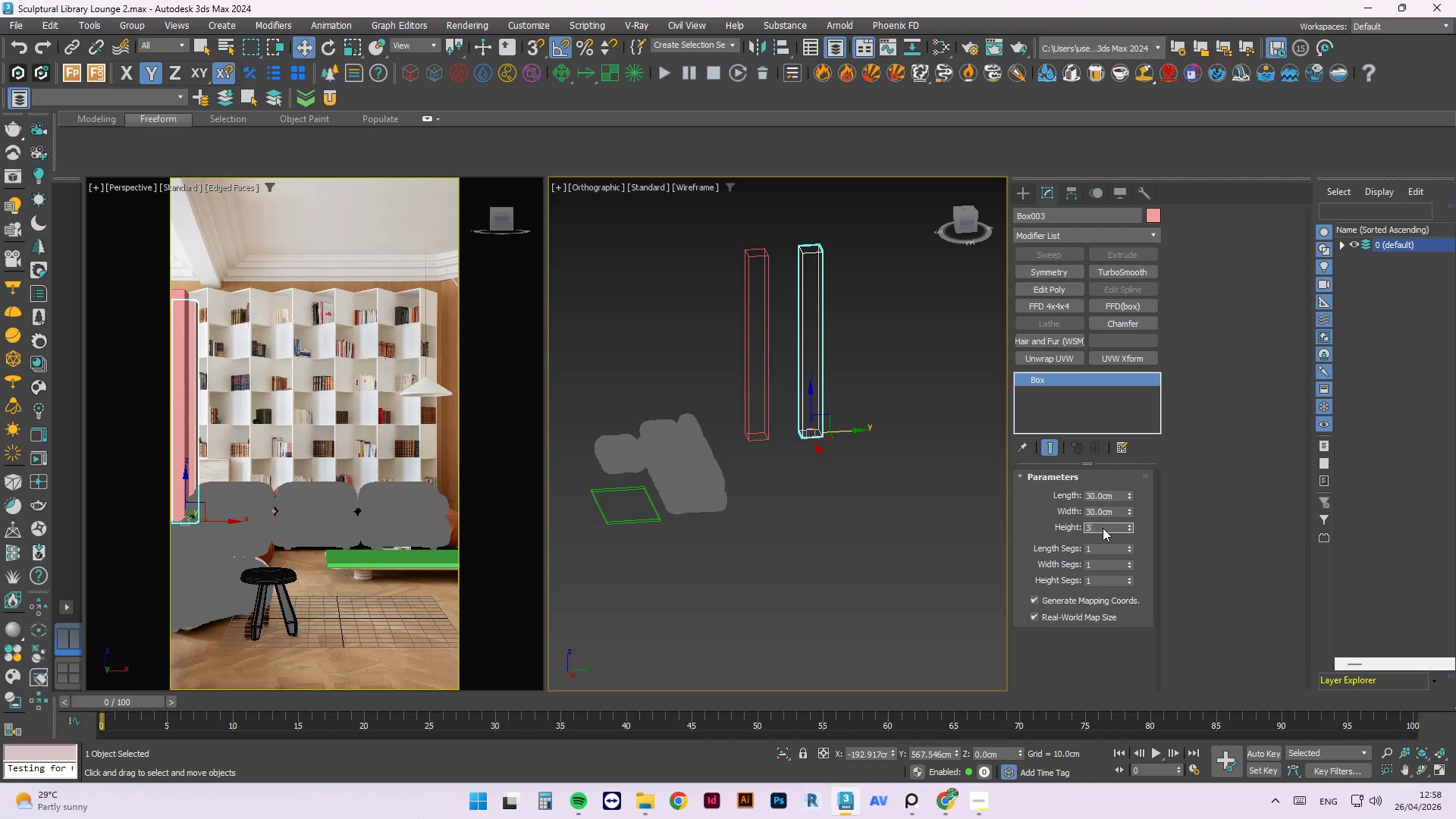 
key(Numpad6)
 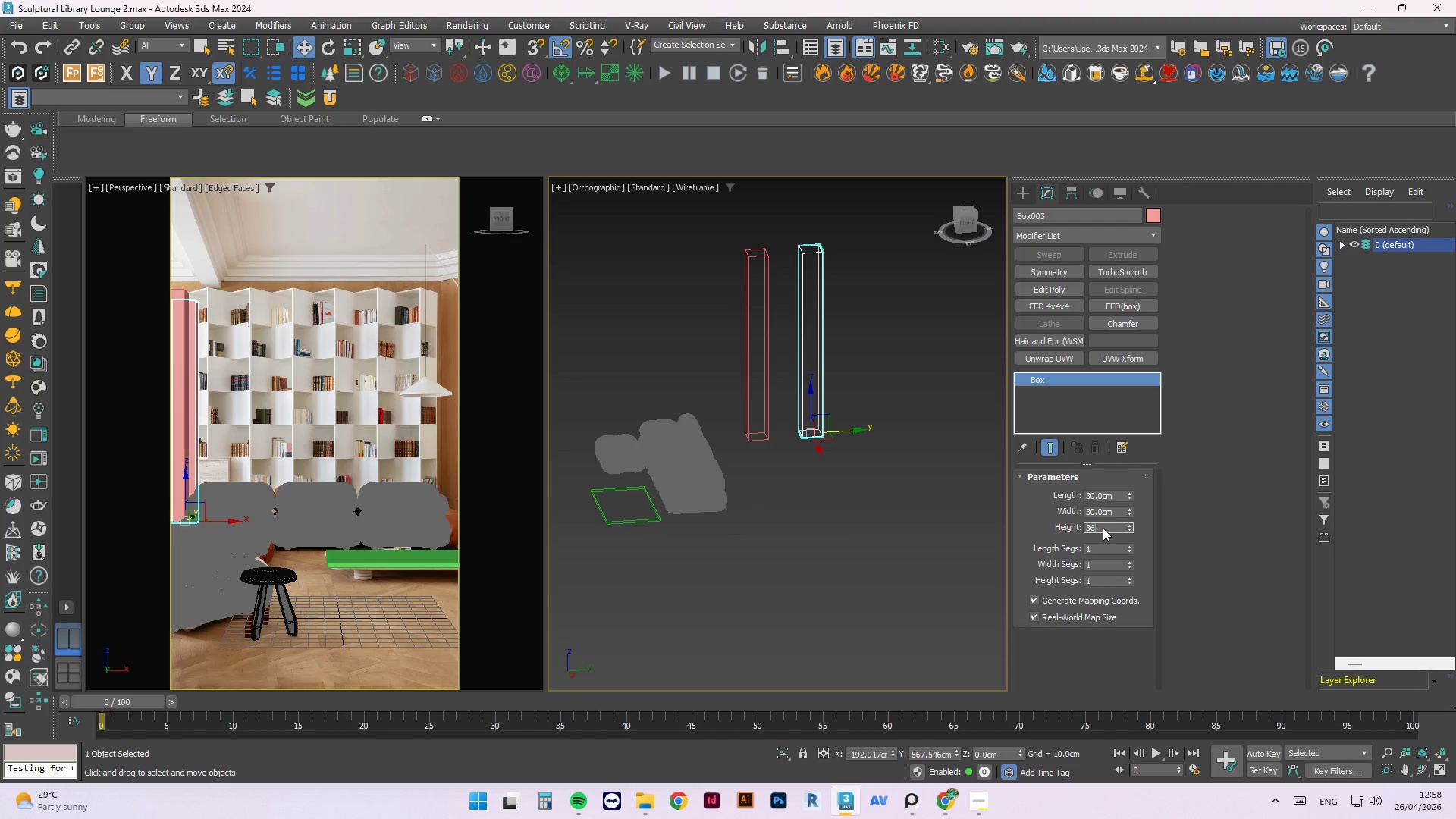 
key(Numpad0)
 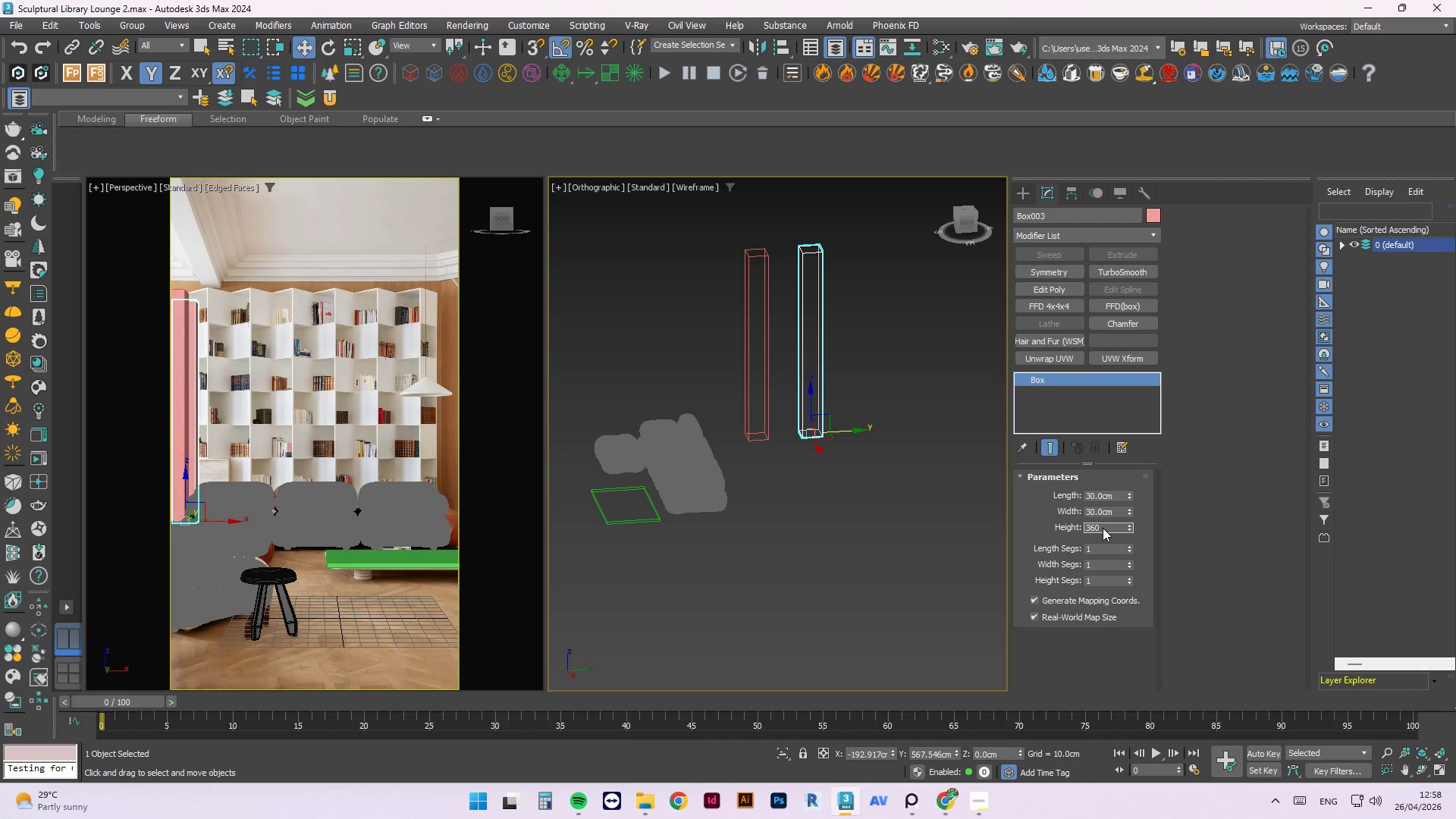 
key(NumpadEnter)
 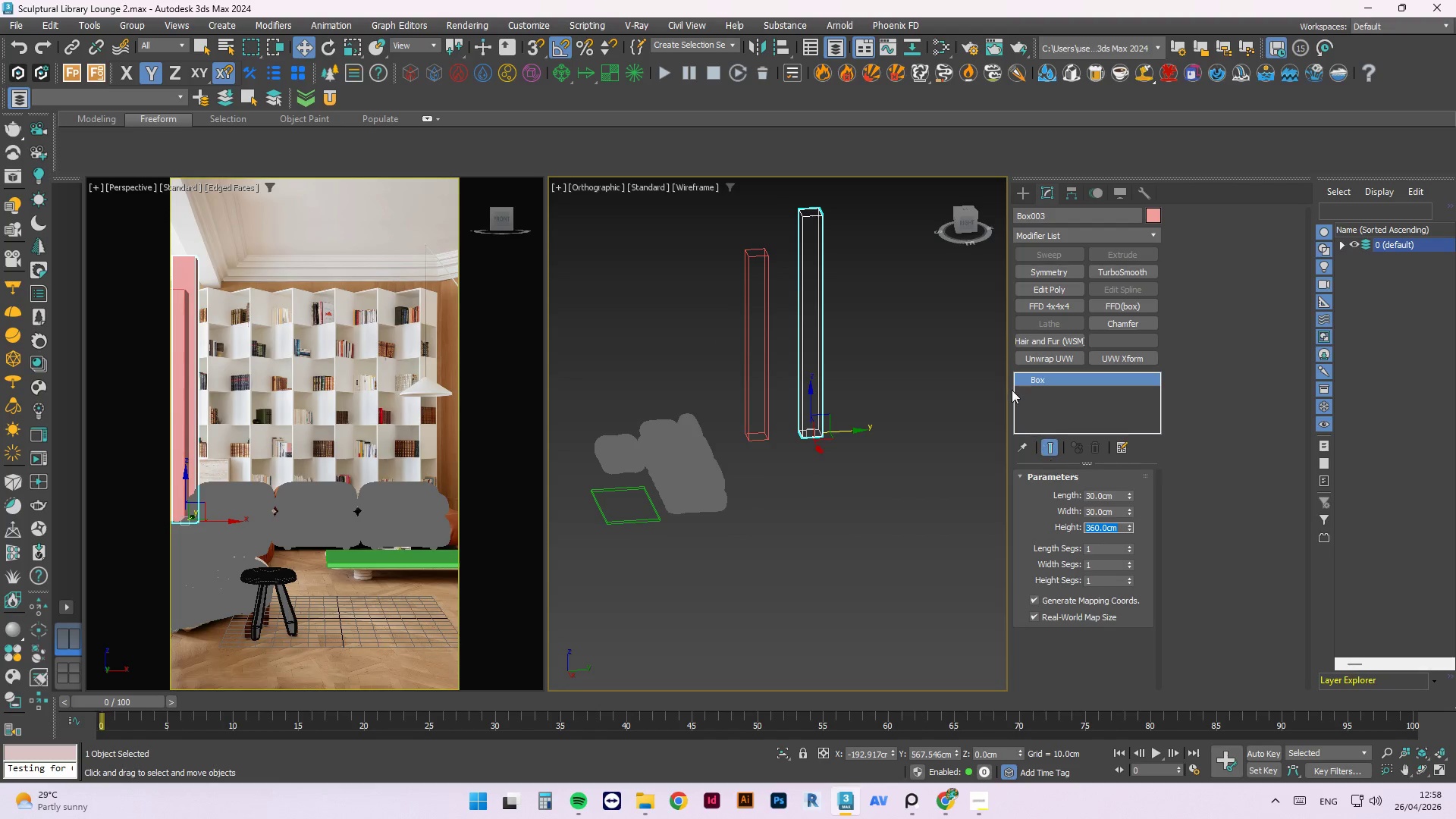 
left_click([930, 356])
 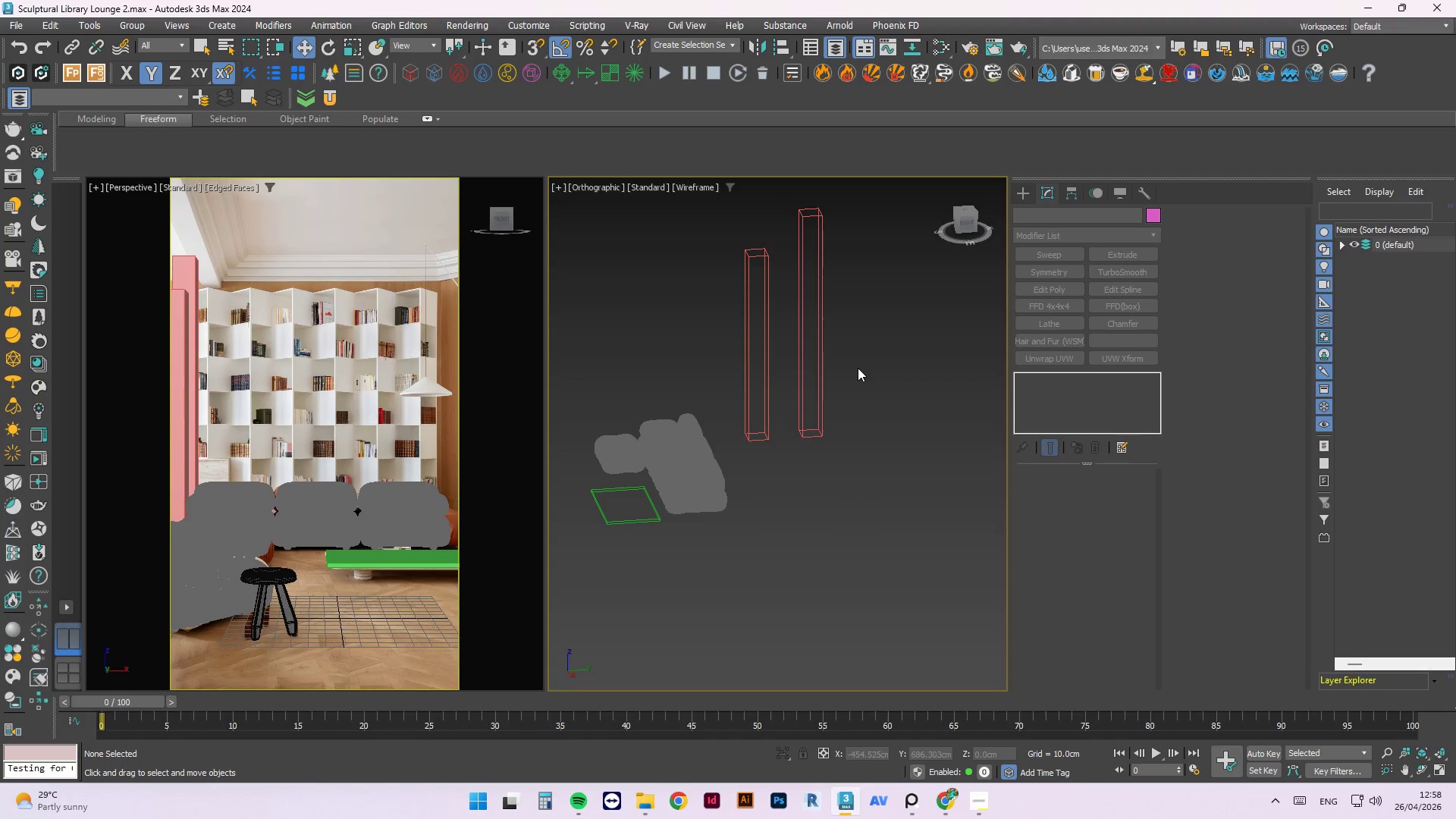 
wait(6.12)
 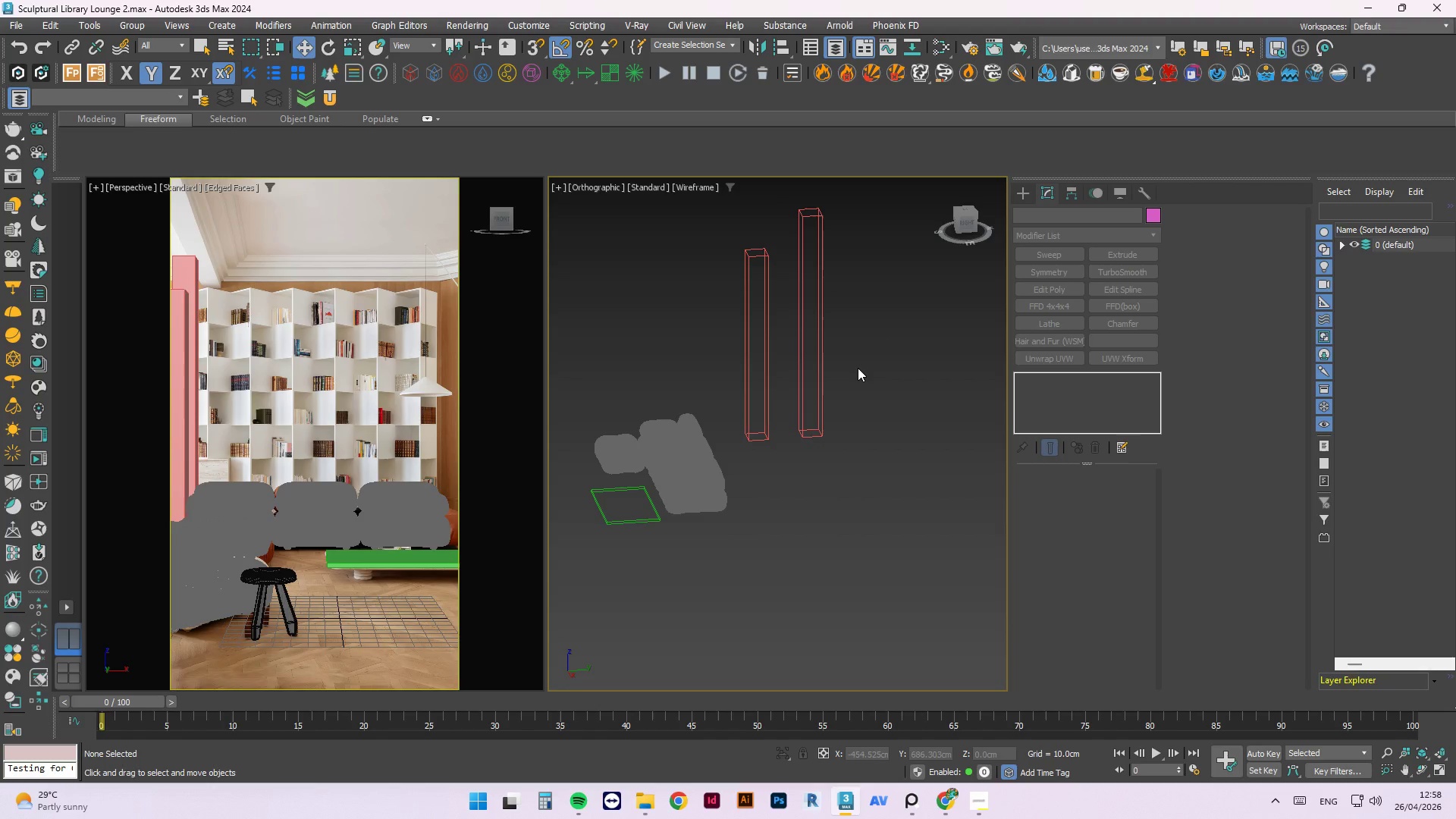 
left_click([816, 295])
 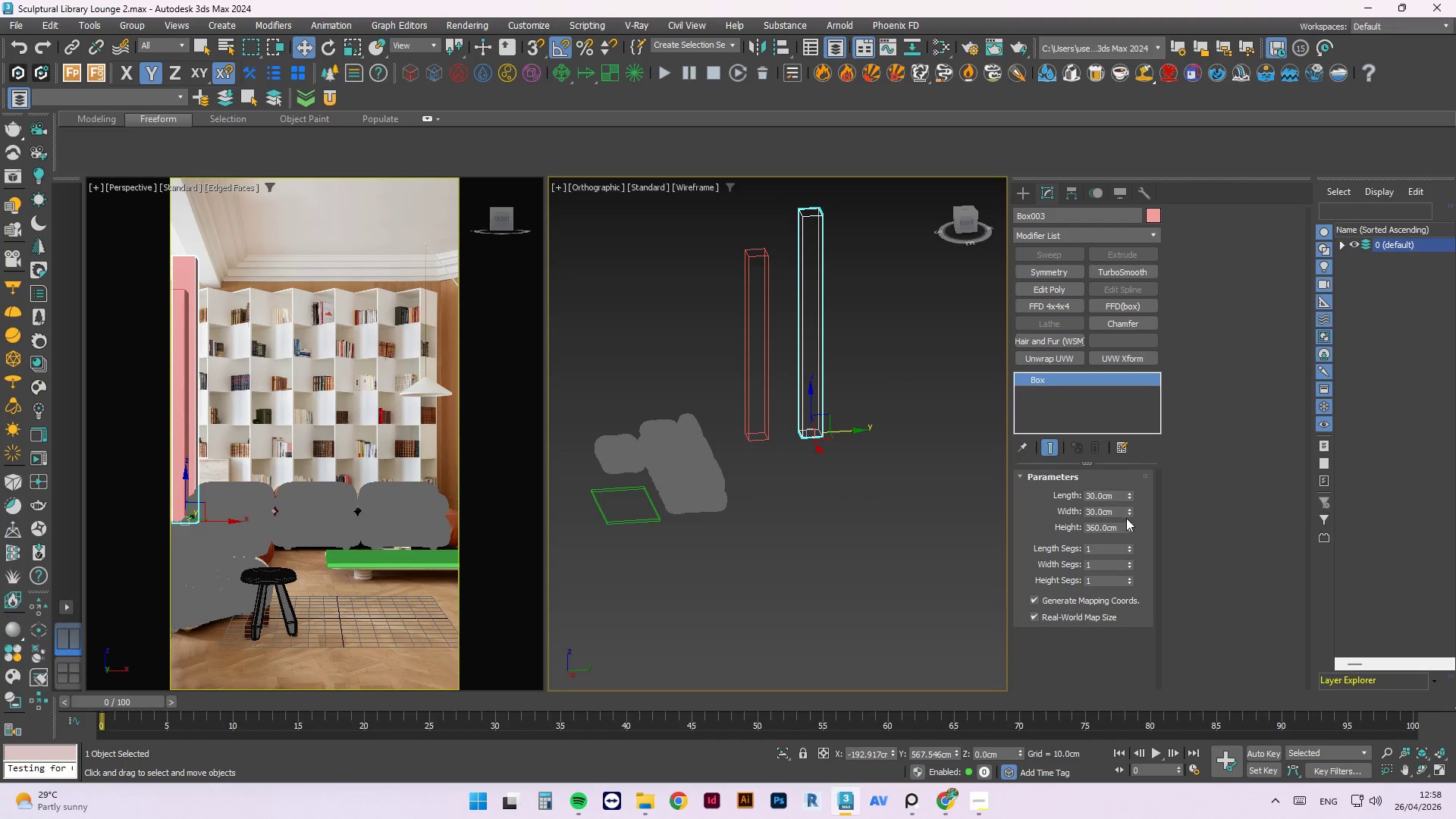 
left_click_drag(start_coordinate=[1131, 507], to_coordinate=[1043, 246])
 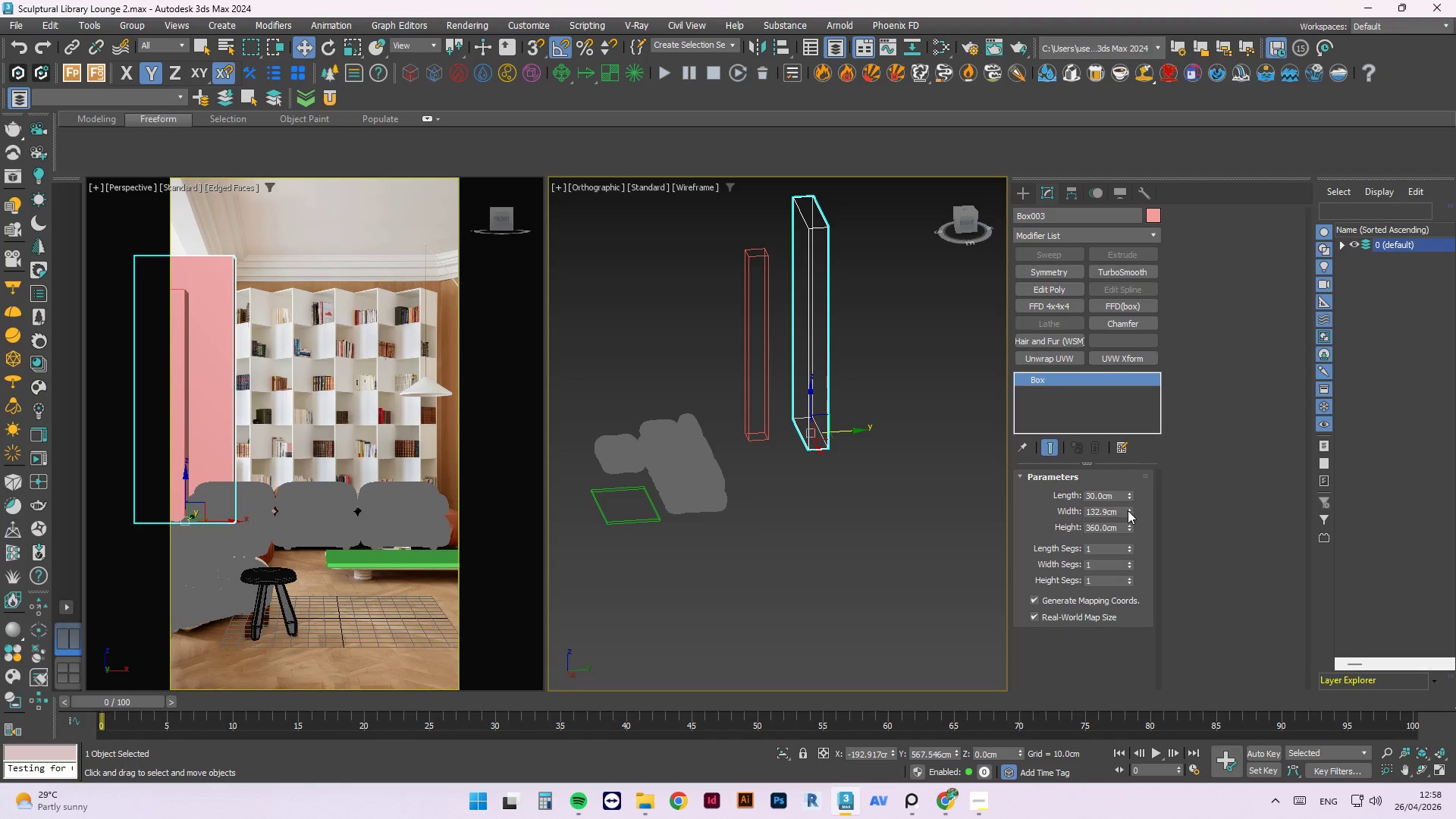 
left_click_drag(start_coordinate=[1128, 510], to_coordinate=[946, 193])
 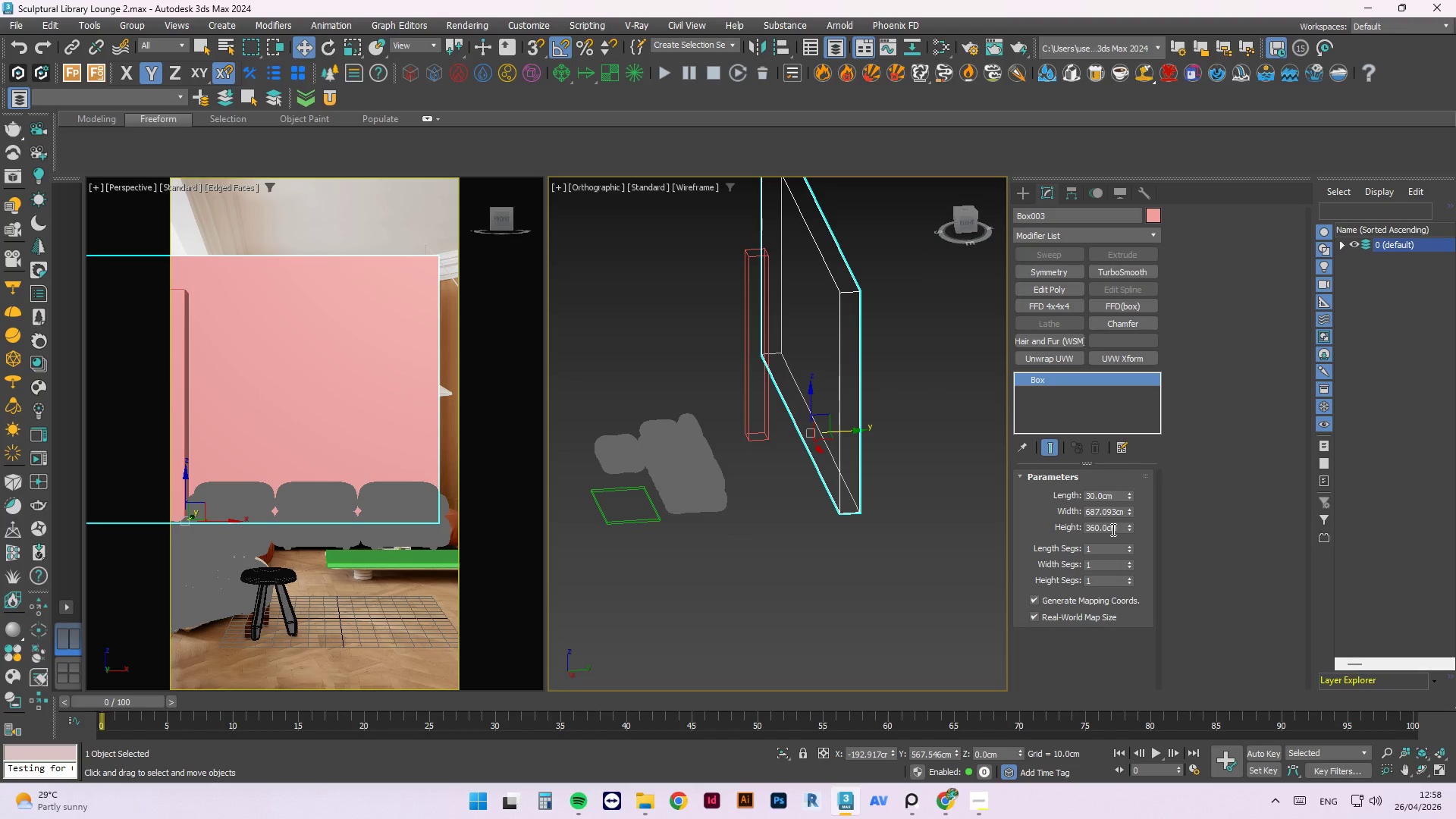 
wait(11.42)
 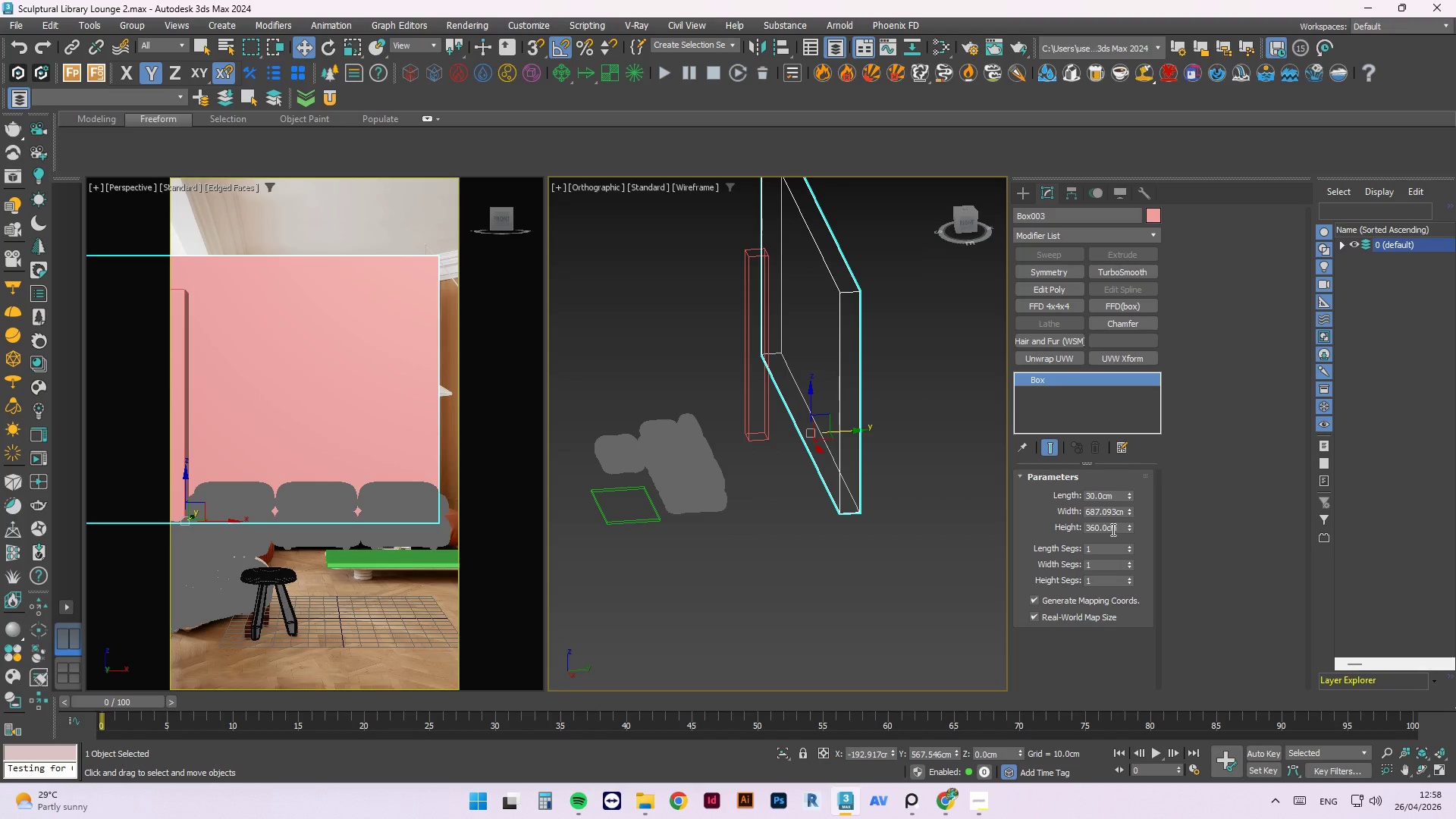 
double_click([1106, 510])
 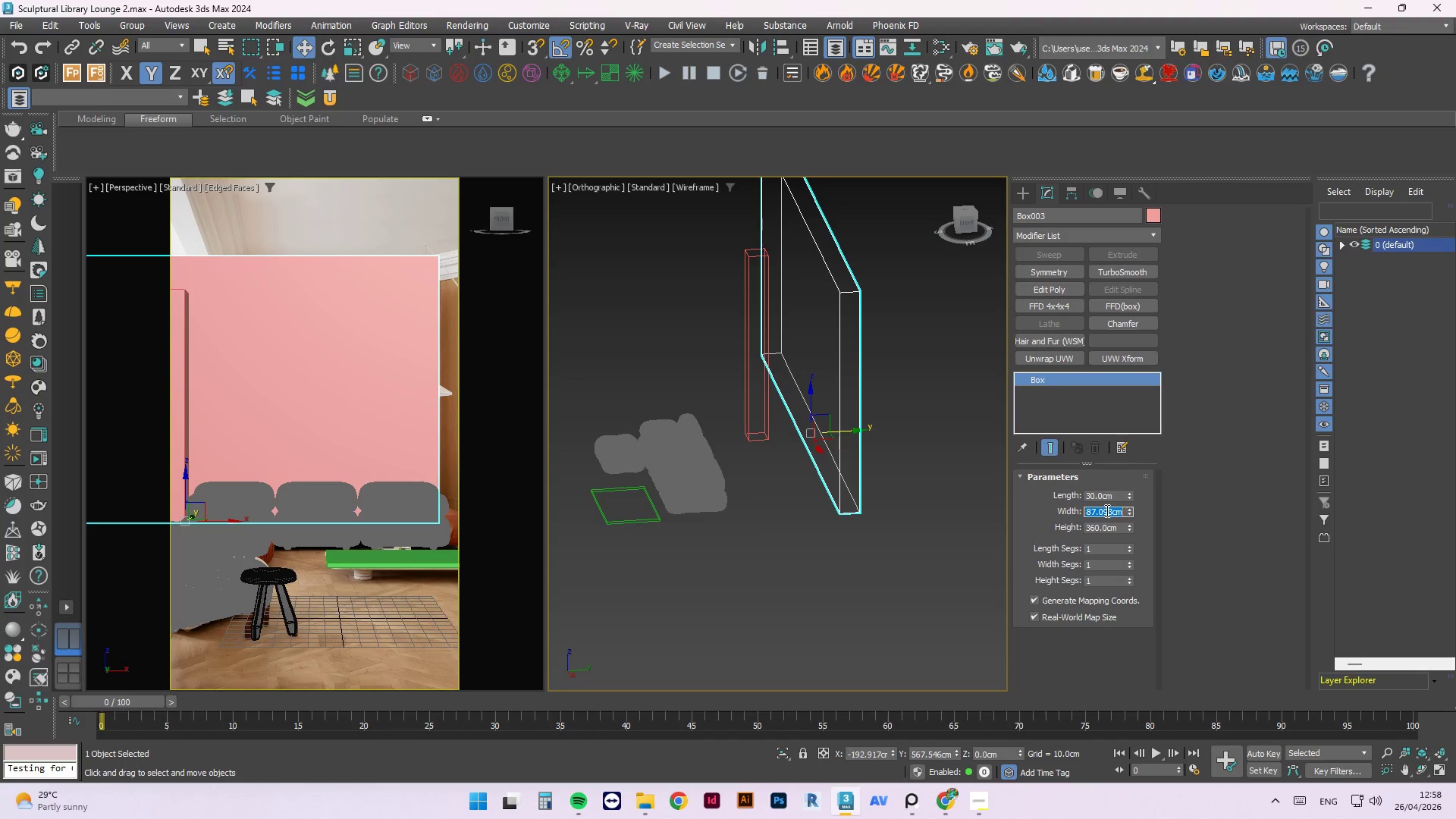 
key(Numpad7)
 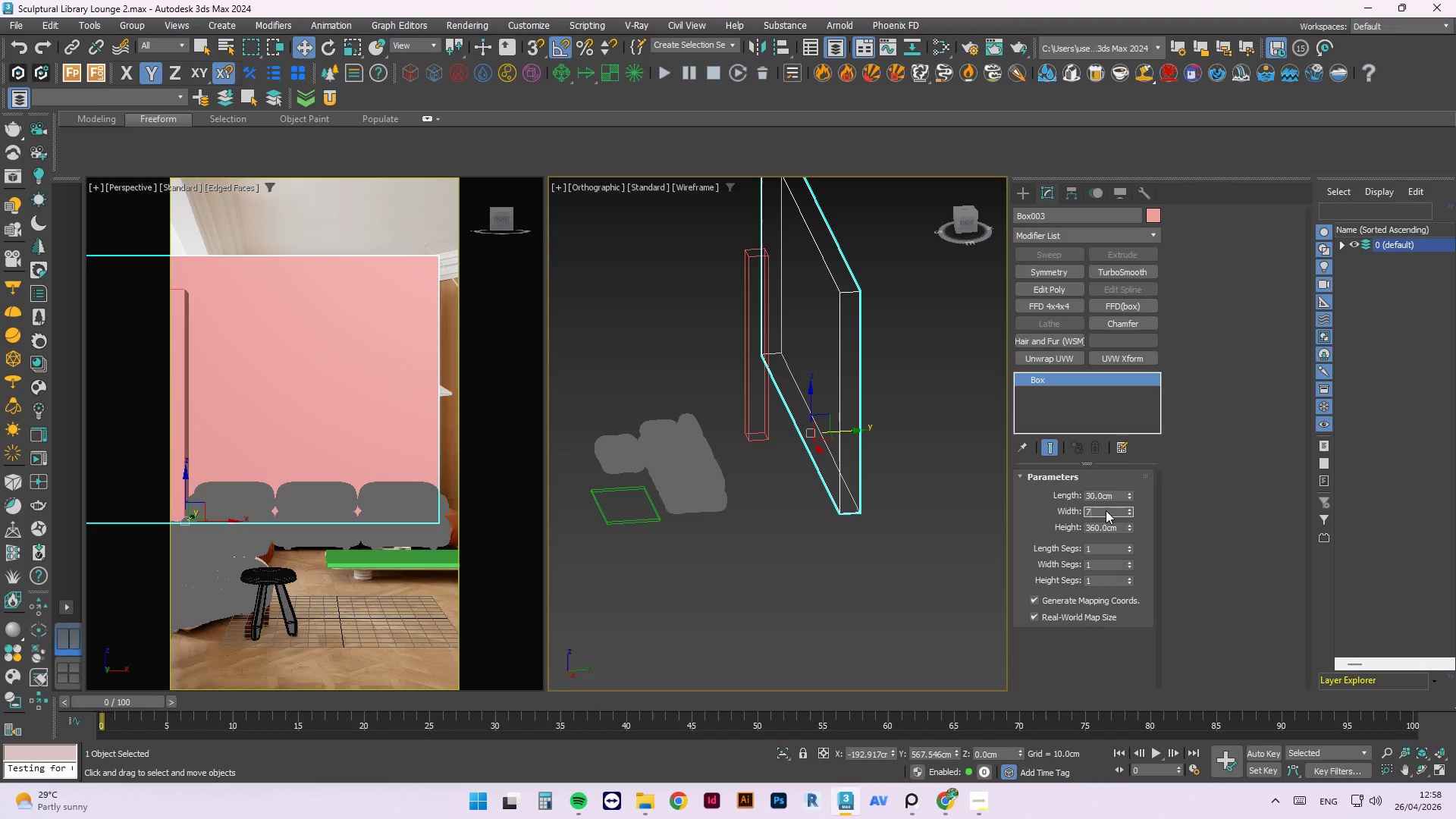 
key(Numpad0)
 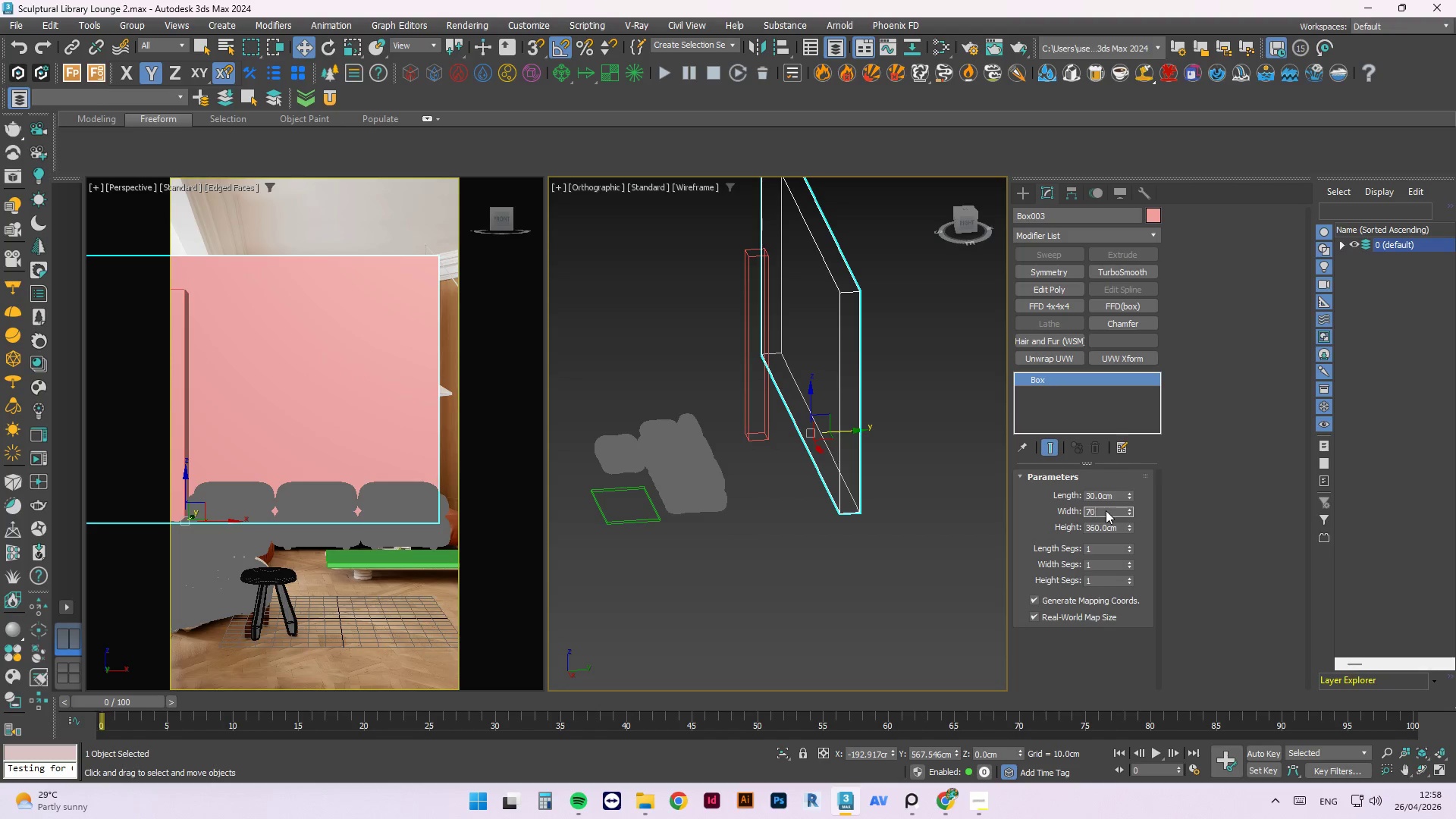 
key(Numpad0)
 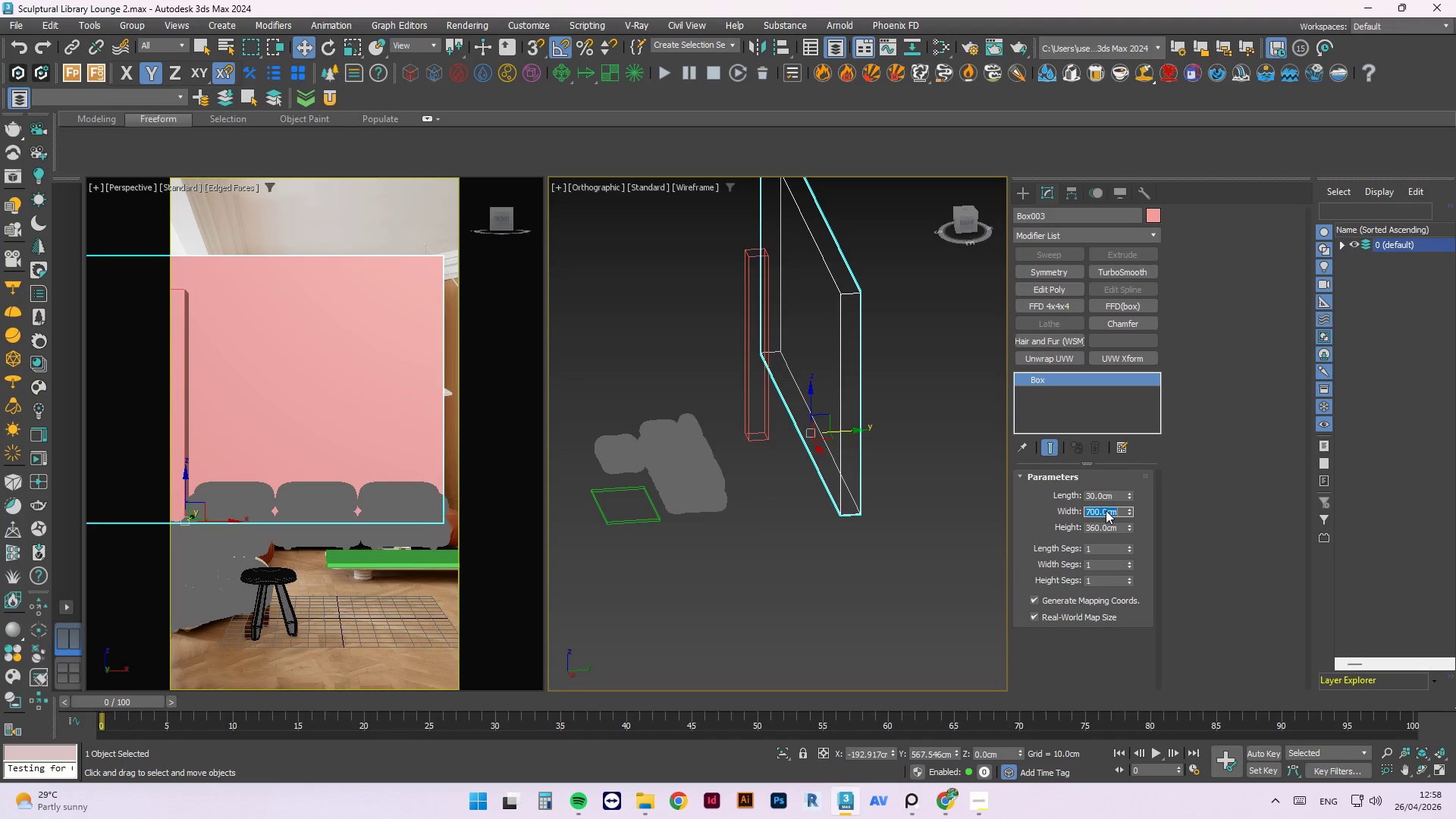 
key(NumpadEnter)
 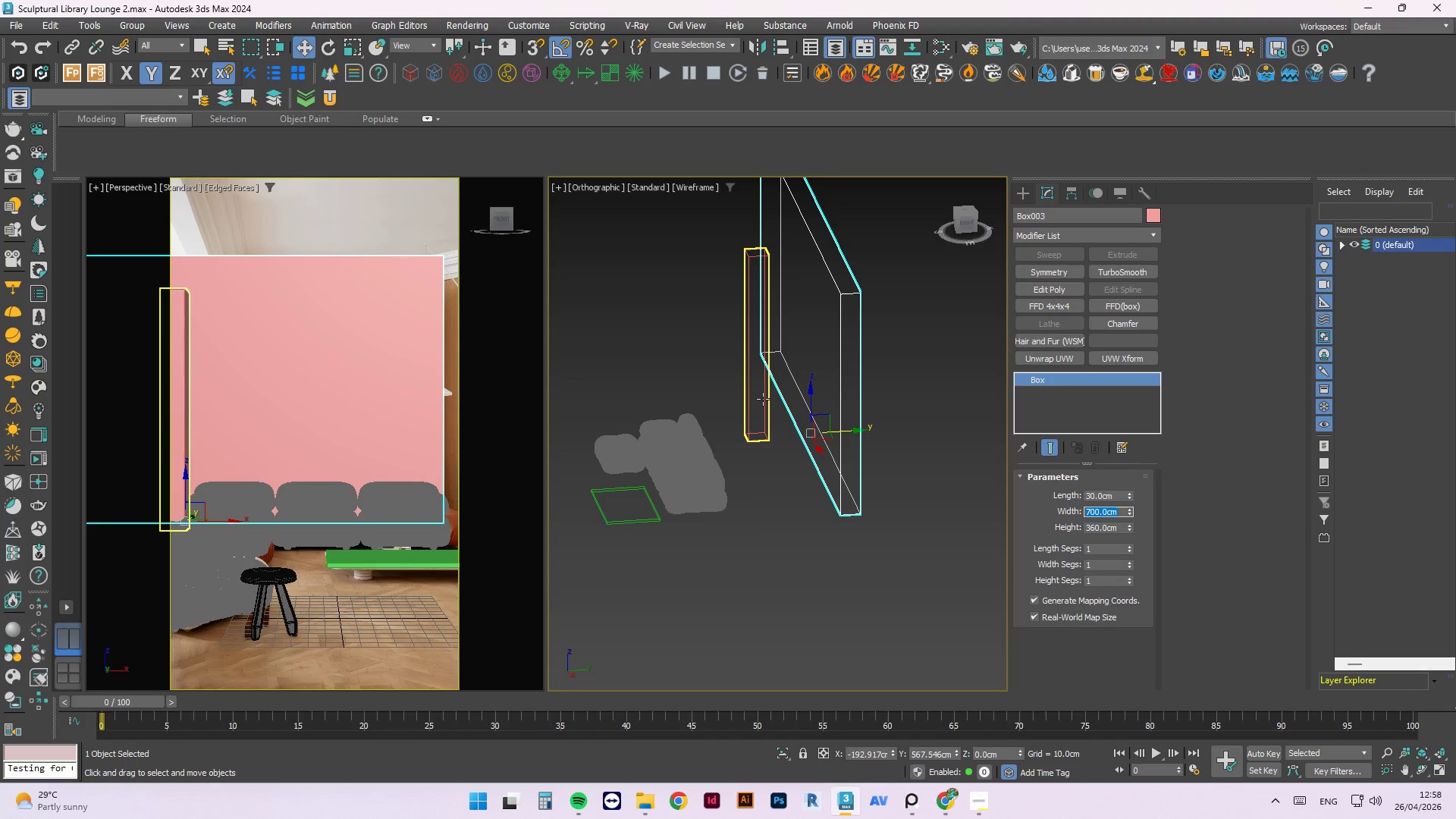 
key(Alt+X)
 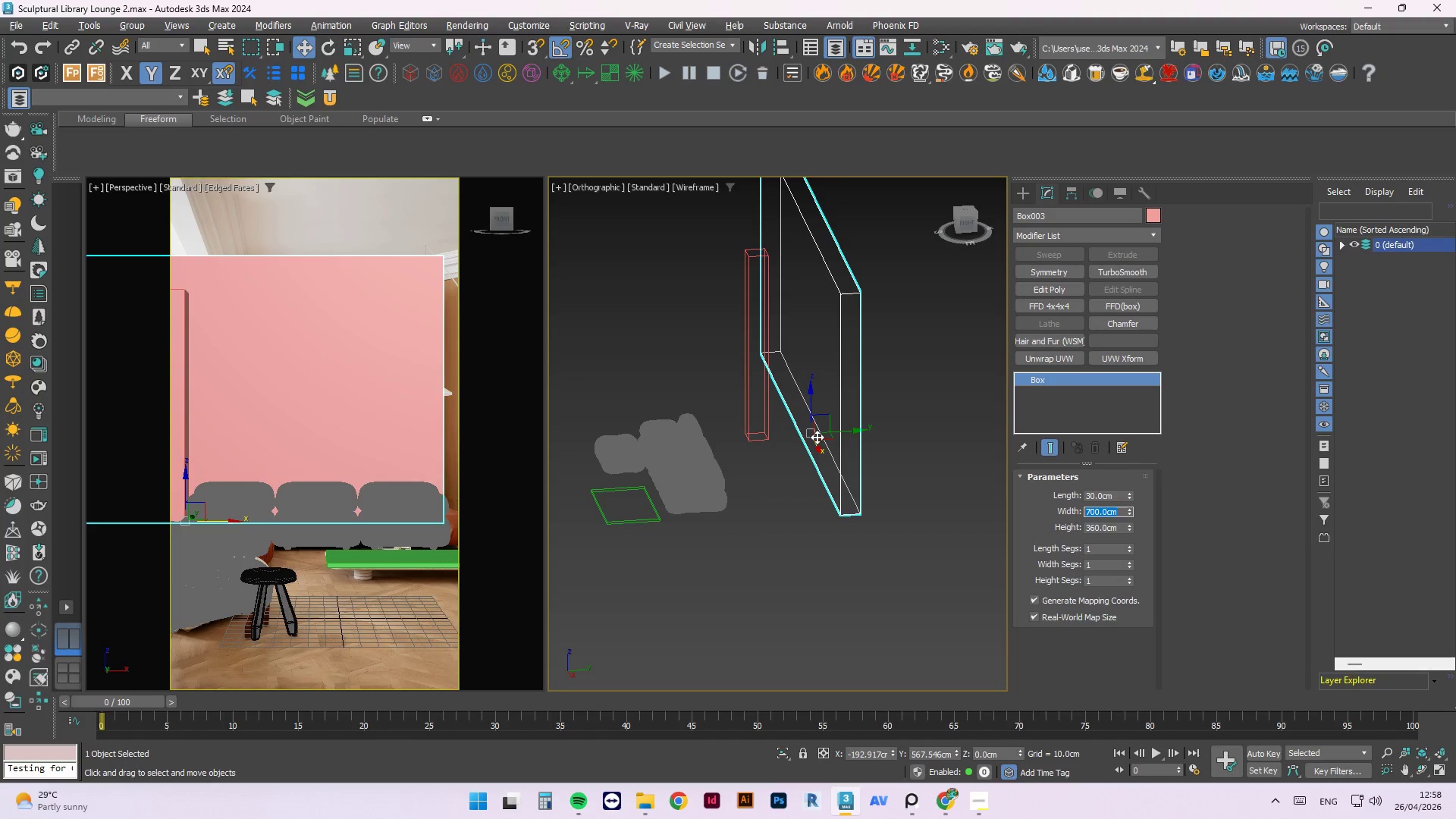 
key(Alt+Y)
 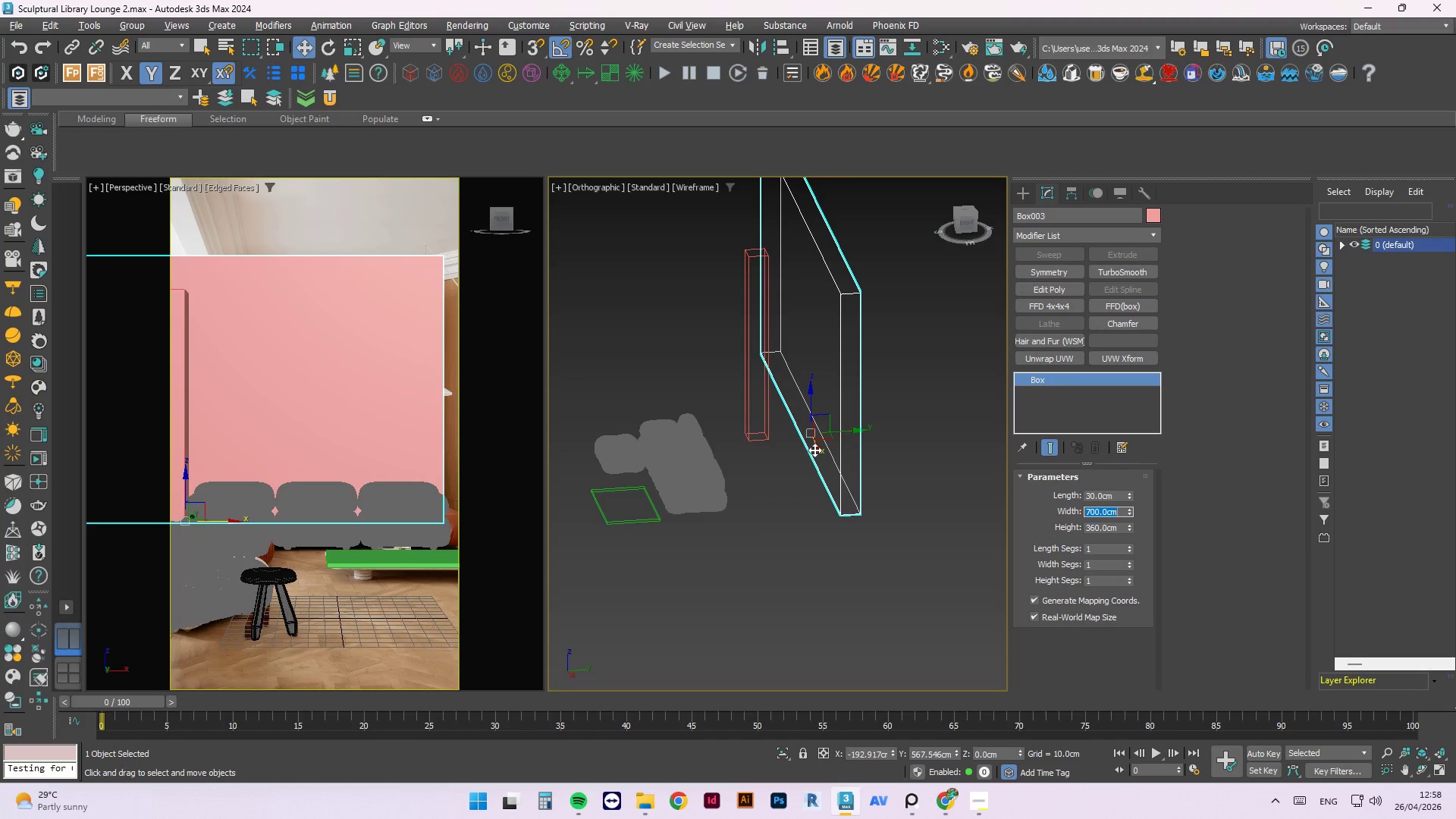 
left_click_drag(start_coordinate=[814, 448], to_coordinate=[868, 444])
 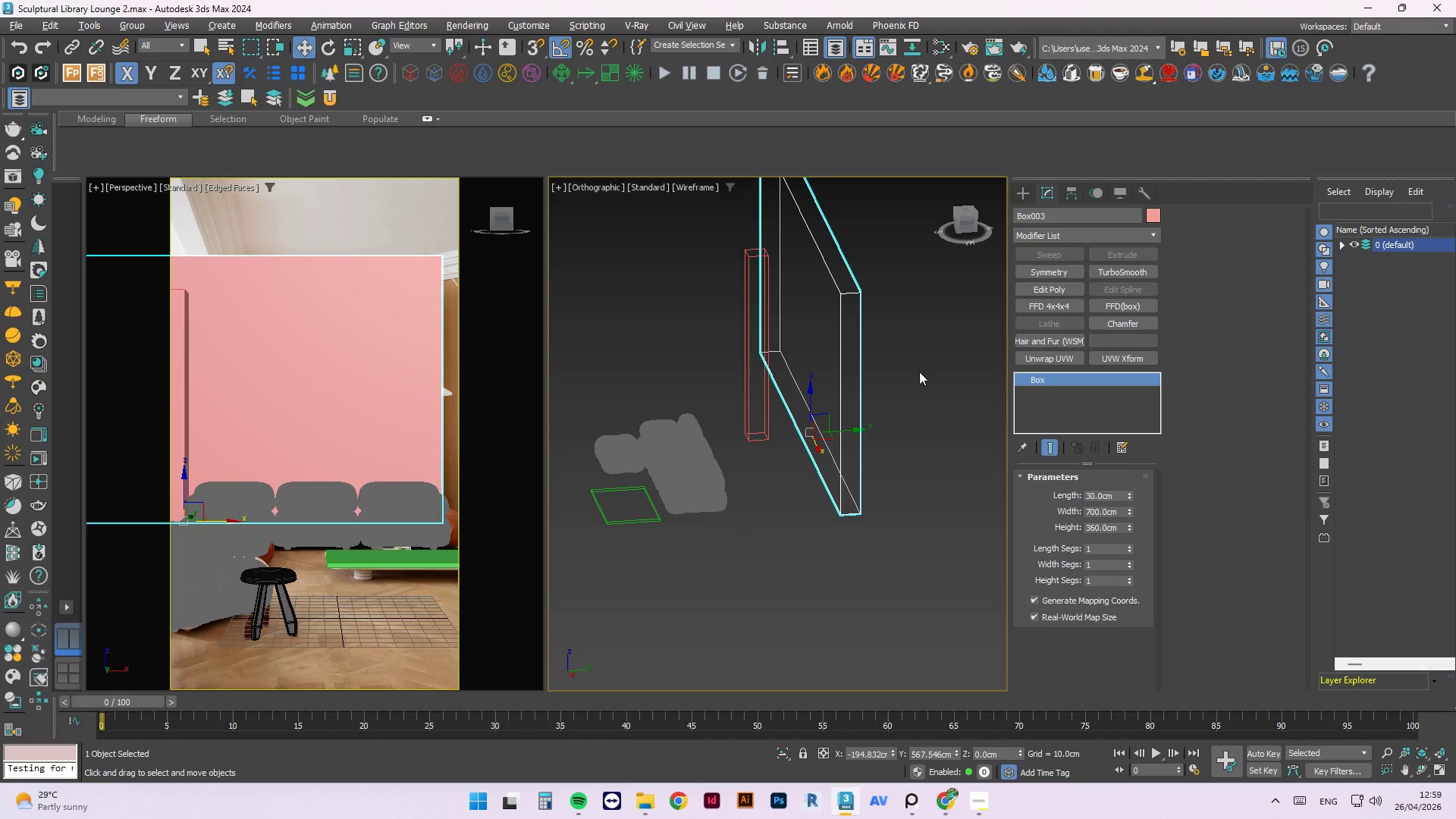 
left_click([953, 359])
 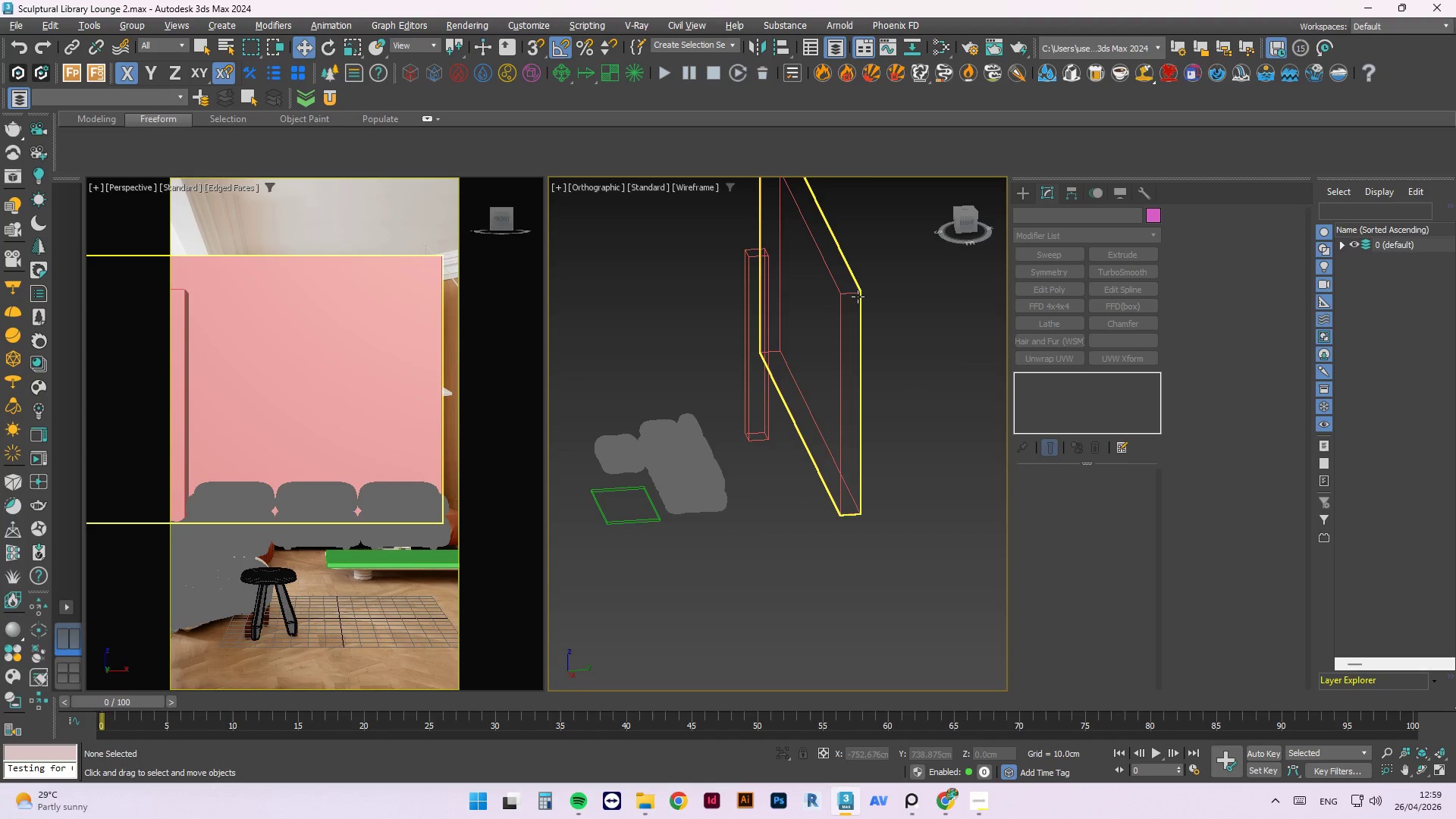 
left_click([858, 297])
 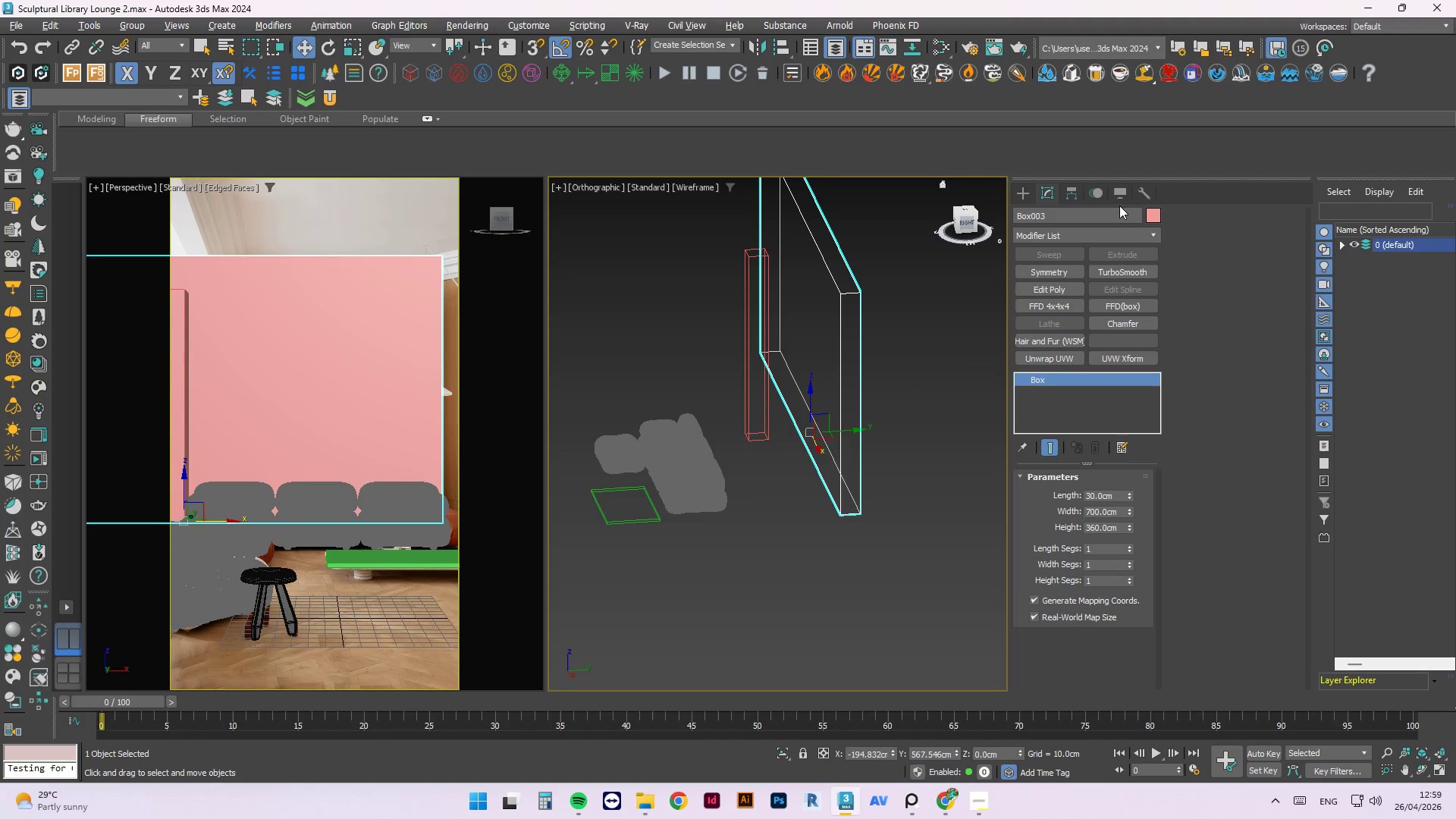 
left_click([1153, 217])
 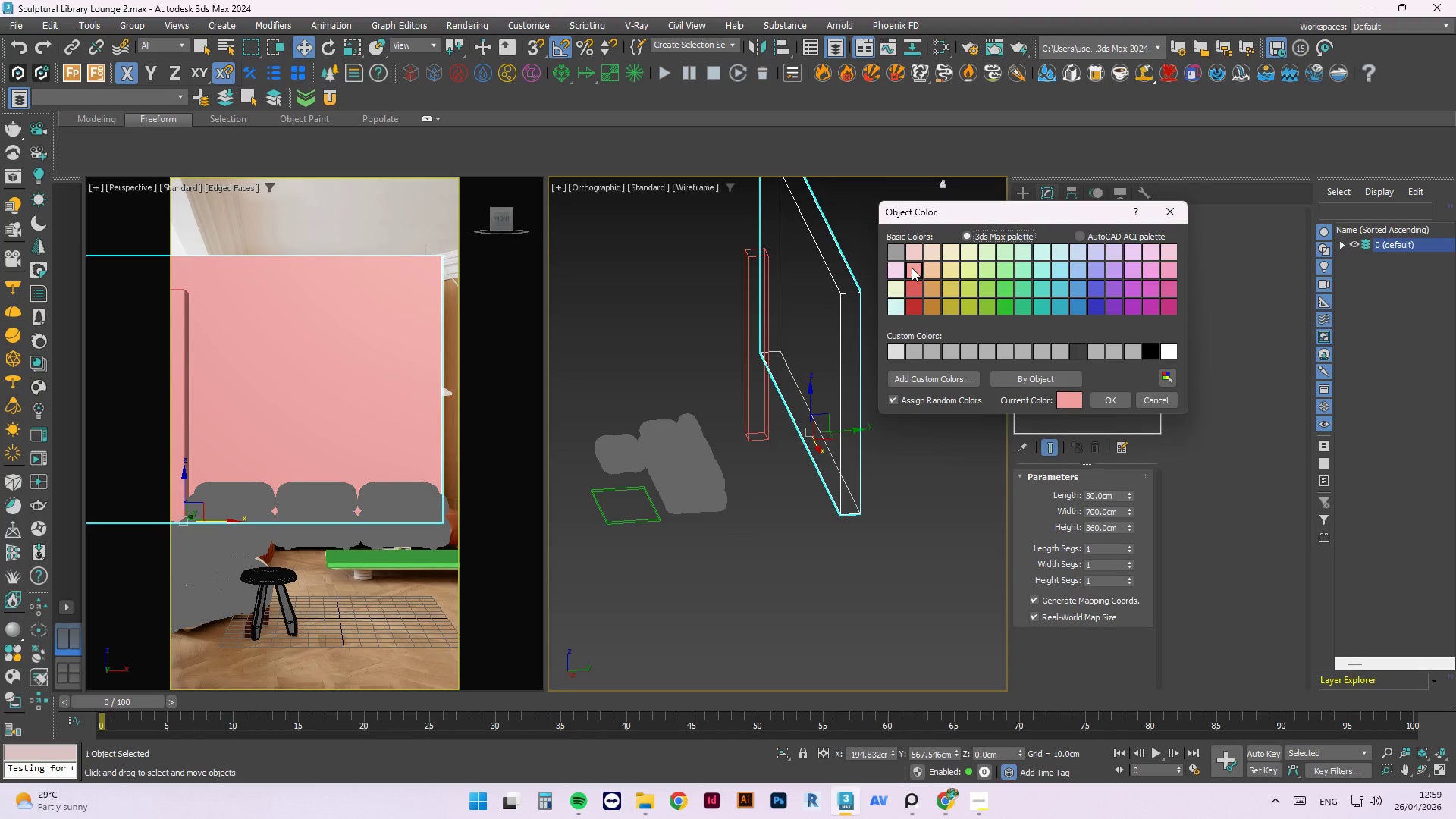 
left_click([934, 267])
 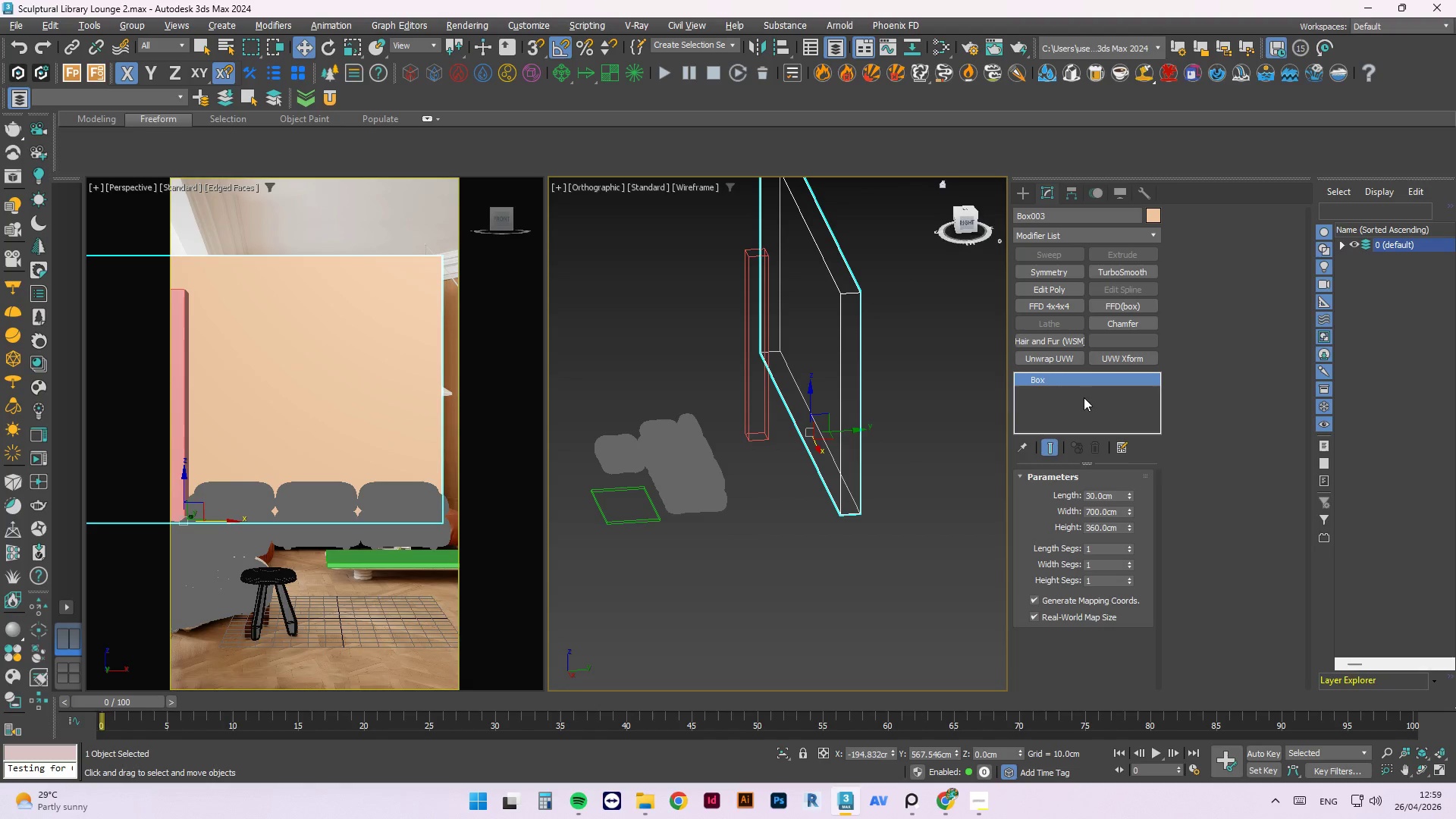 
double_click([880, 579])
 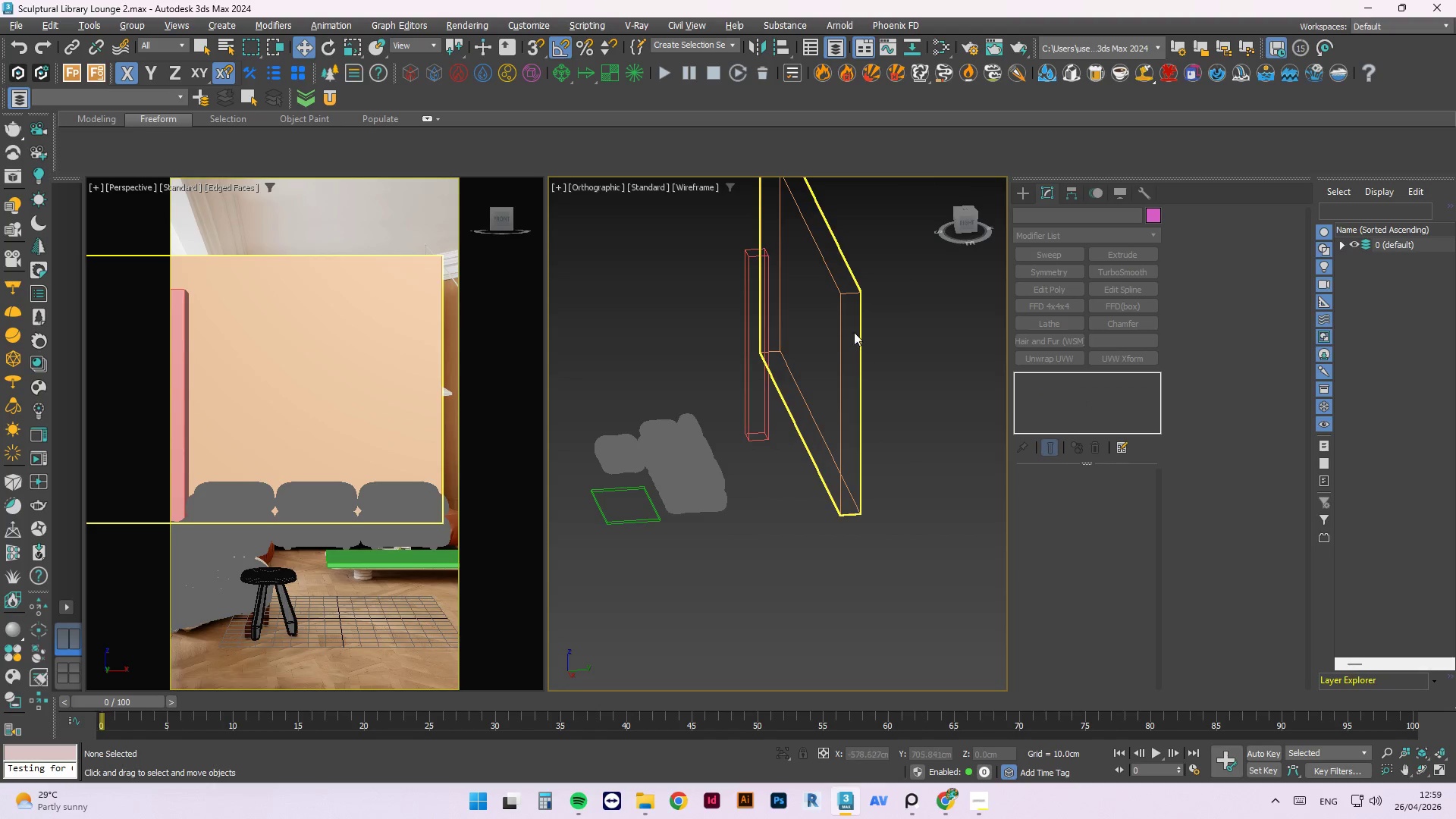 
double_click([843, 318])
 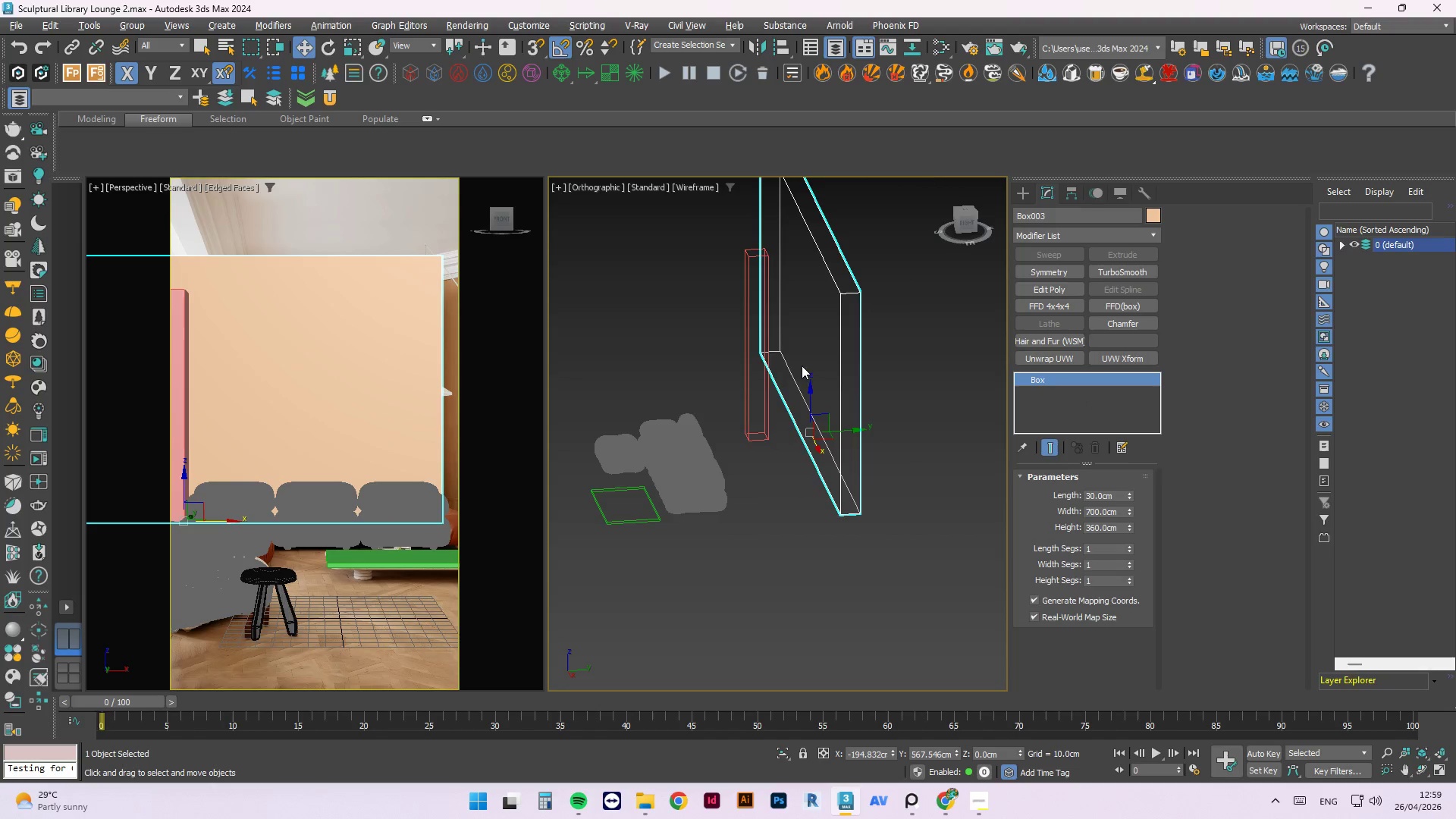 
hold_key(key=AltLeft, duration=0.77)
 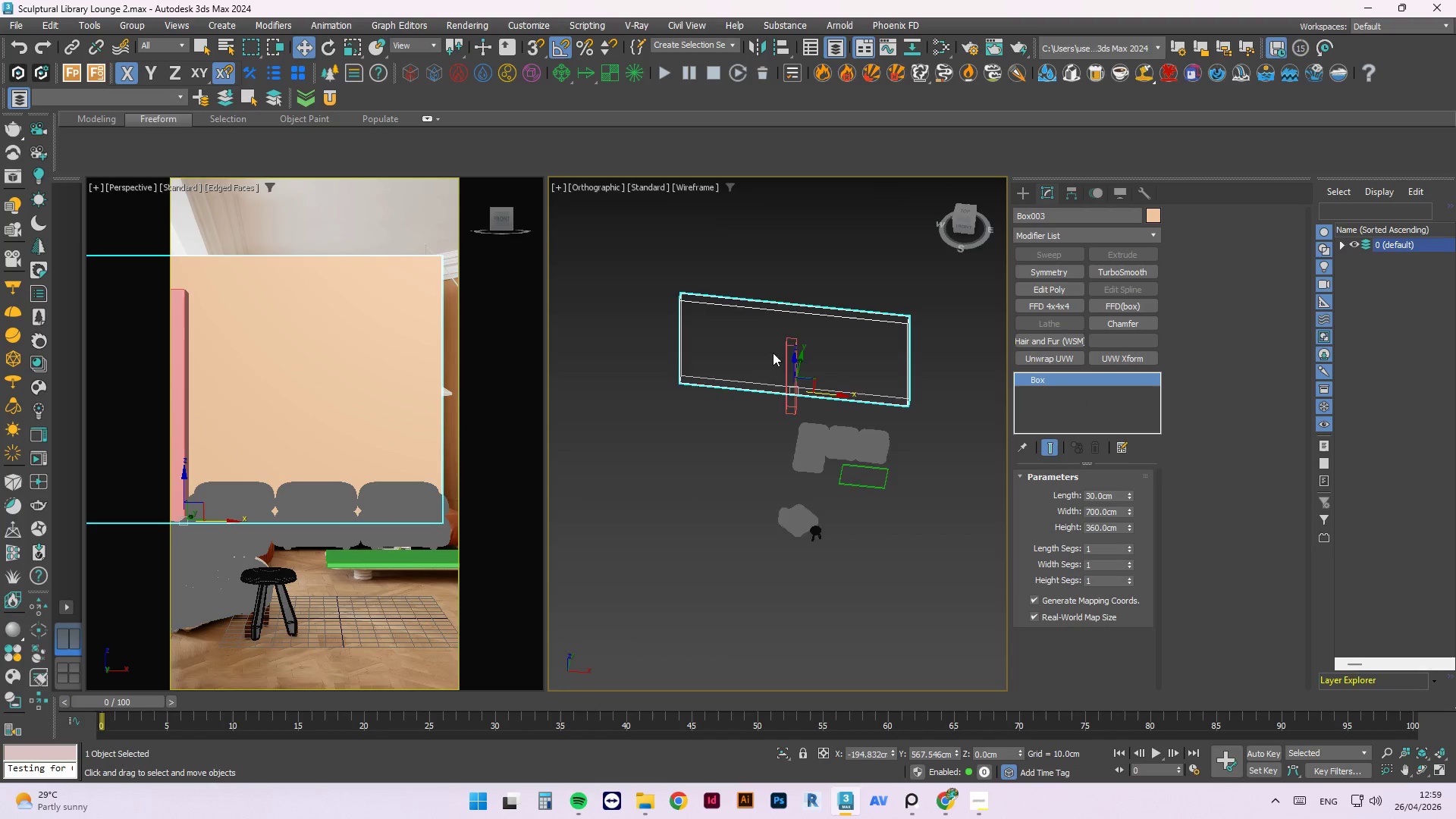 
scroll: coordinate [767, 351], scroll_direction: down, amount: 3.0
 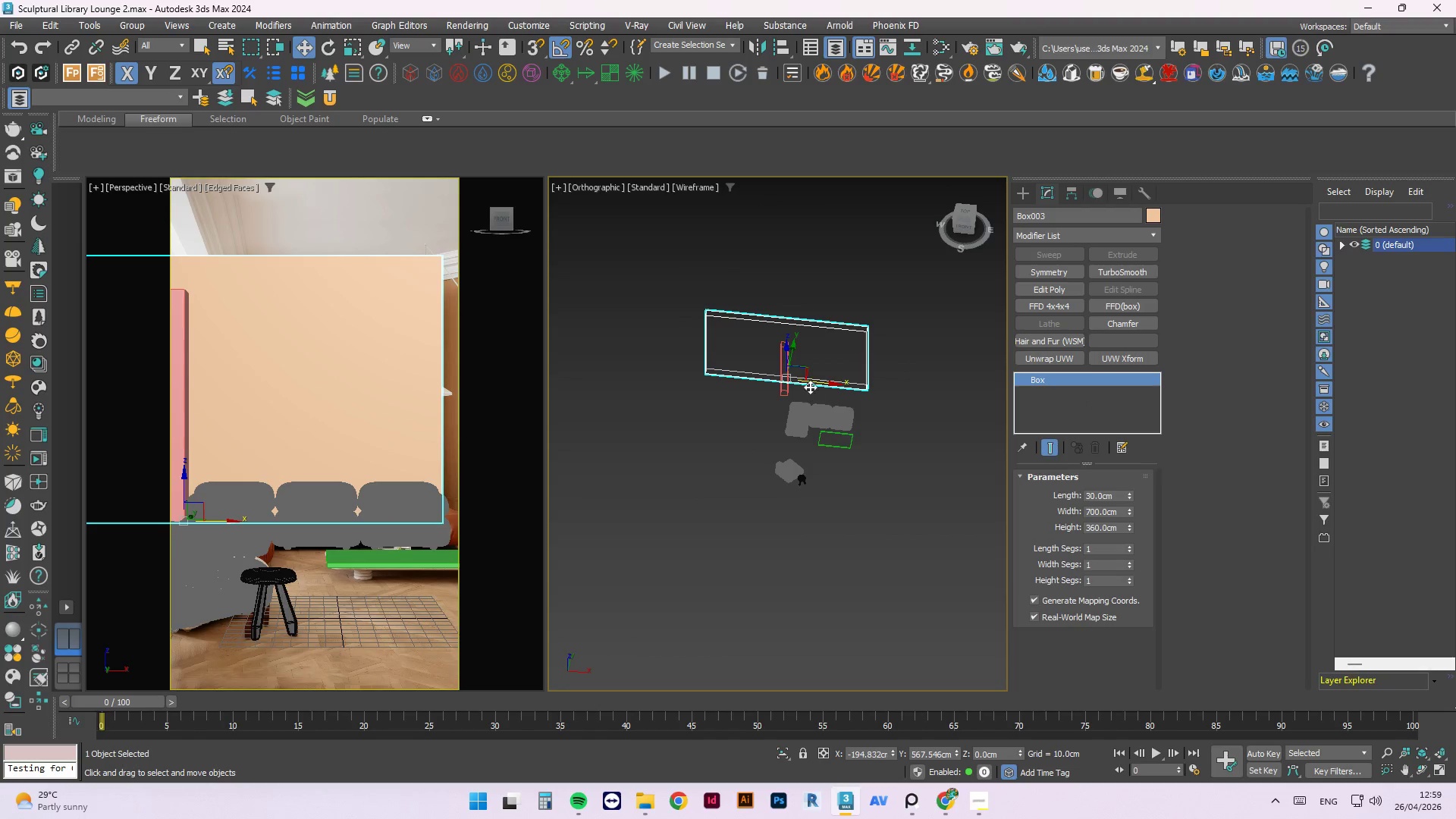 
hold_key(key=ShiftLeft, duration=2.06)
left_click_drag(start_coordinate=[818, 383], to_coordinate=[984, 403])
 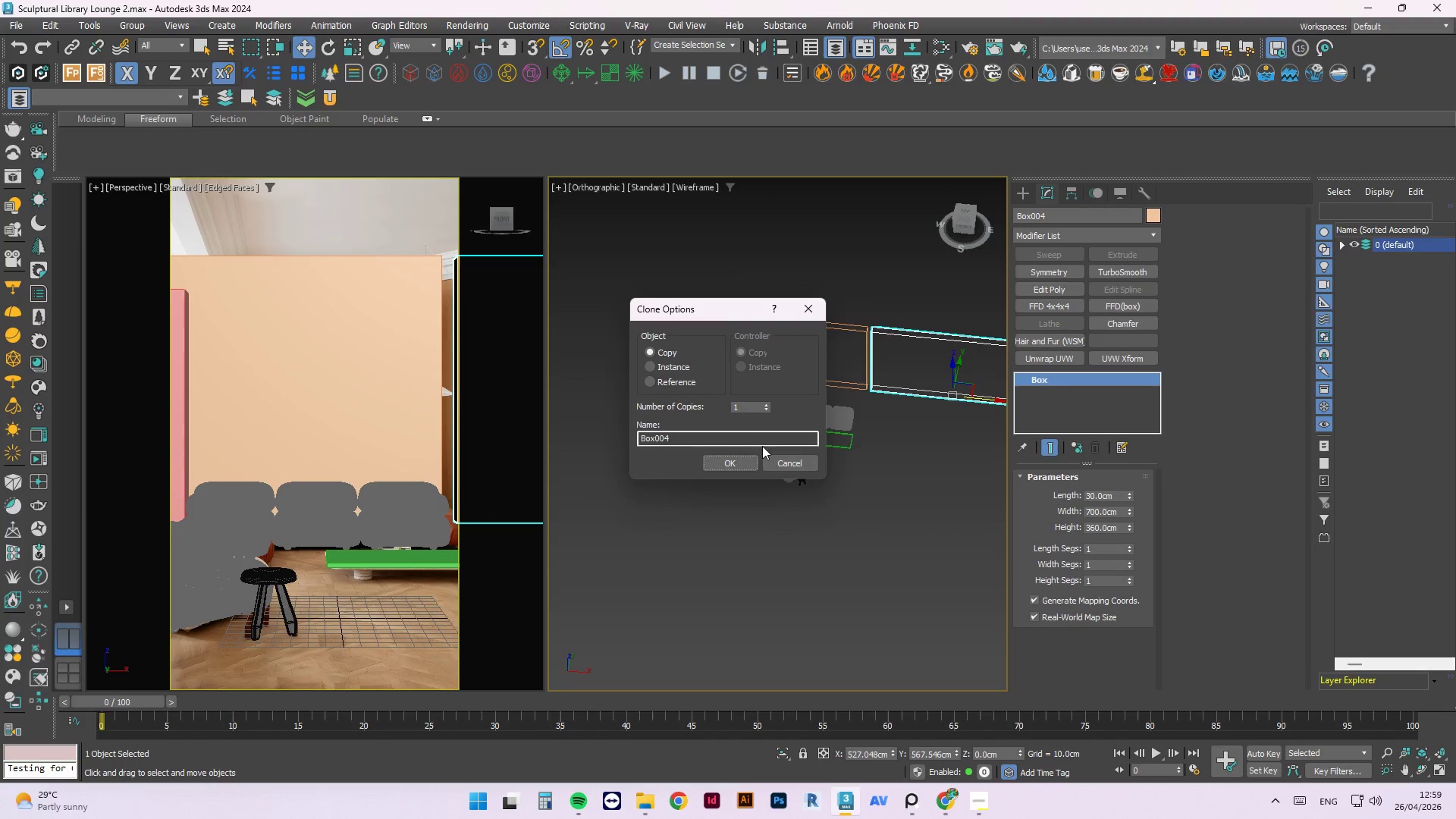 
left_click([748, 460])
 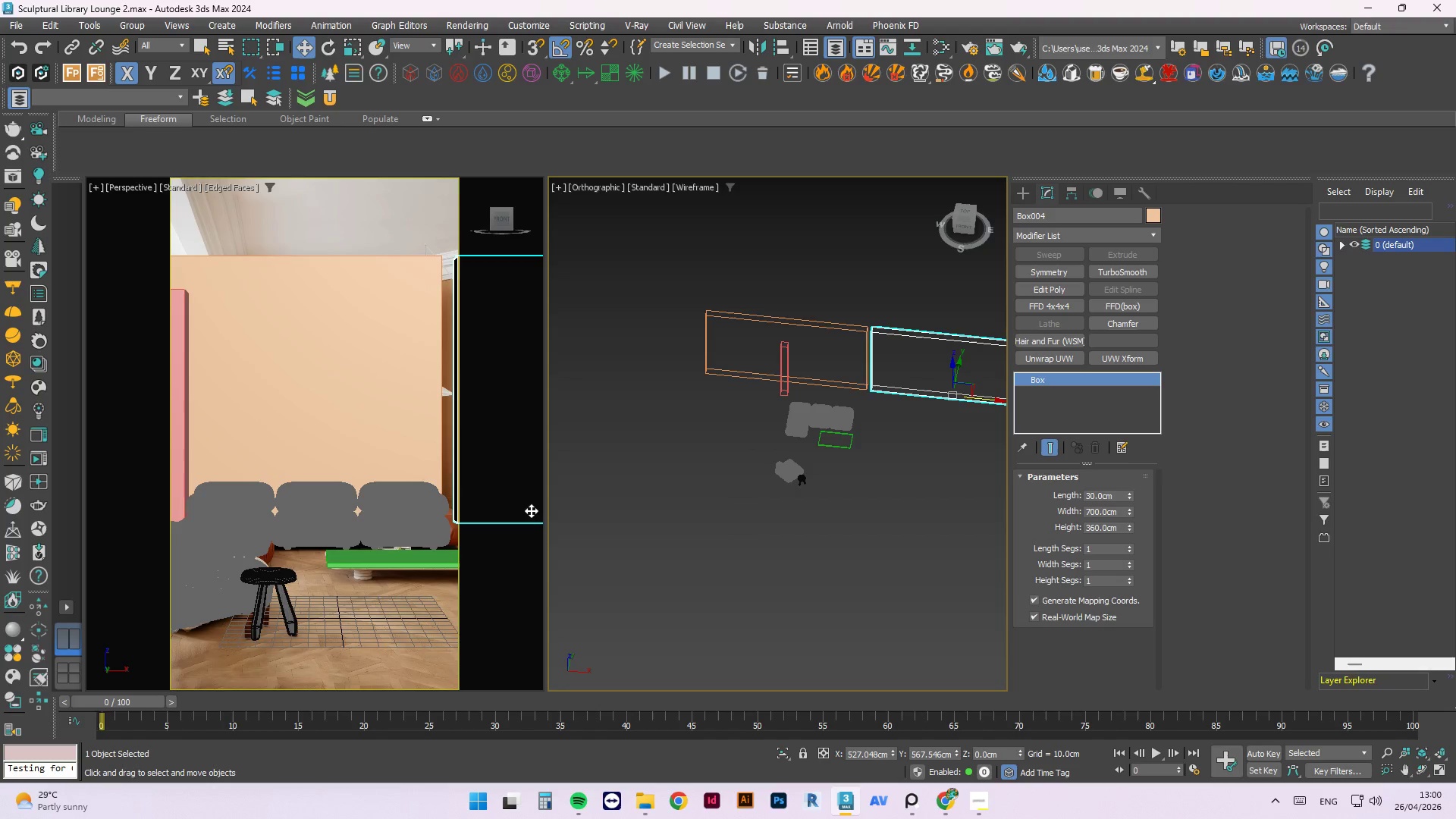 
wait(60.33)
 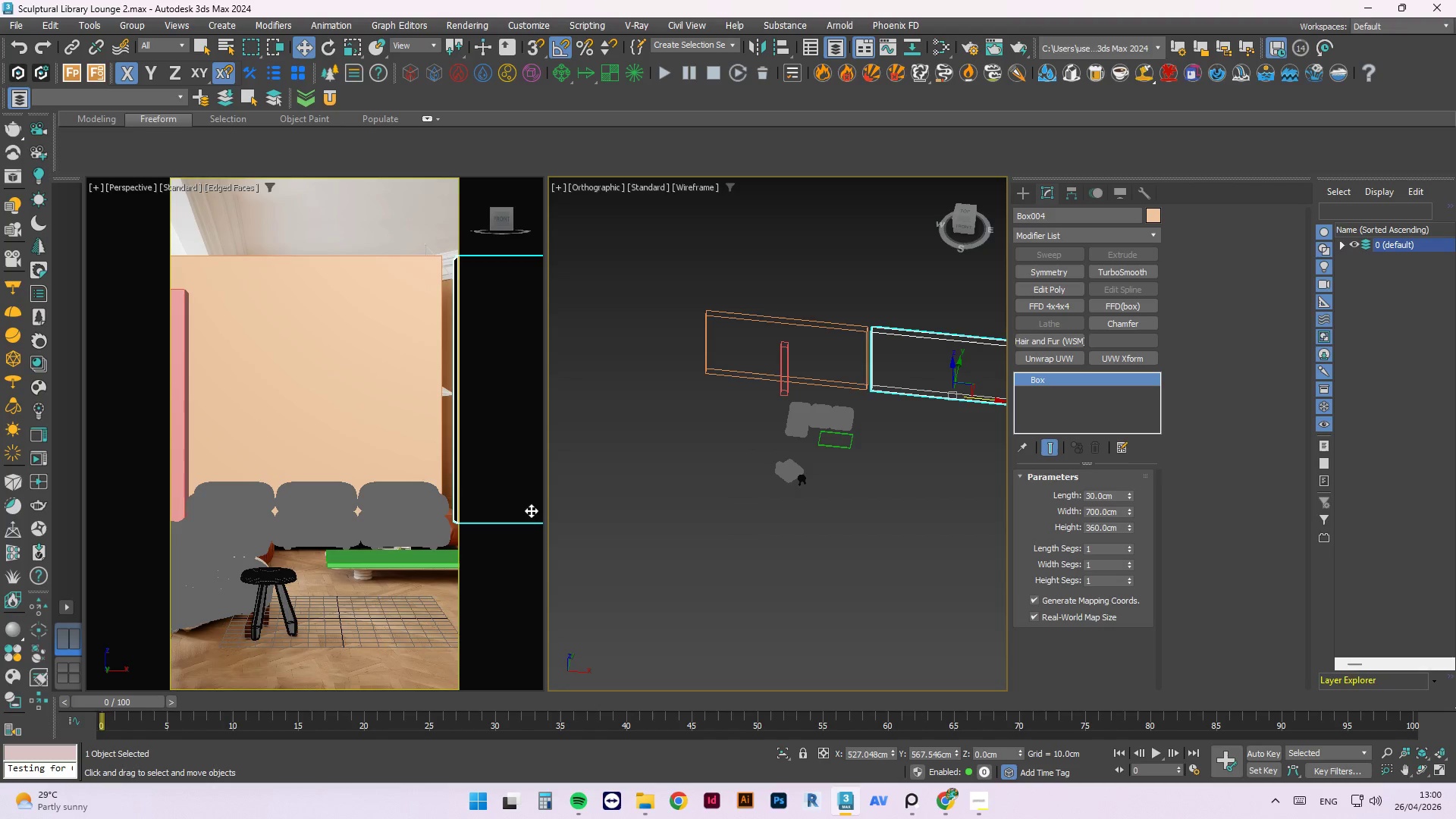 
key(E)
 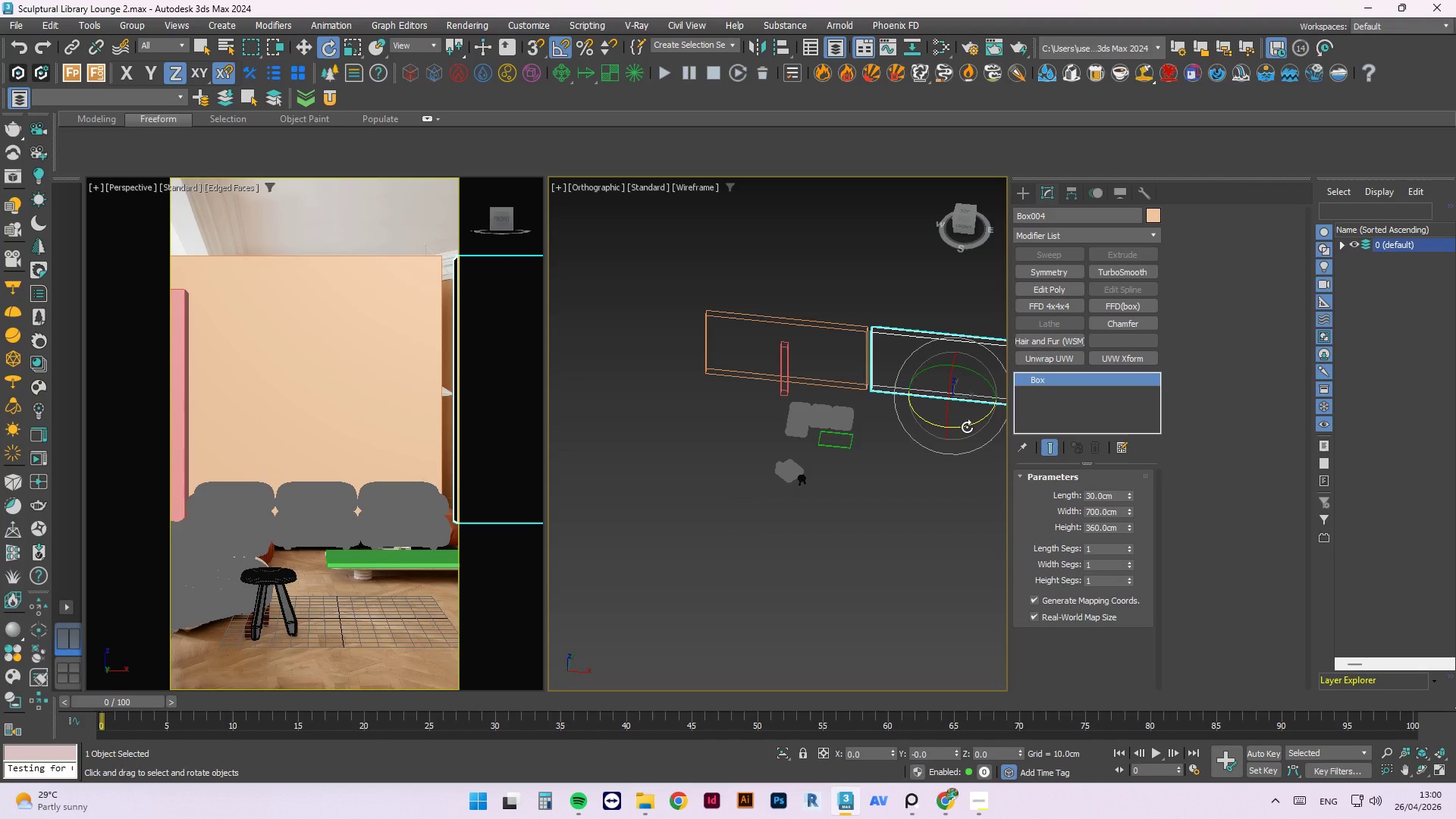 
left_click_drag(start_coordinate=[967, 427], to_coordinate=[944, 425])
 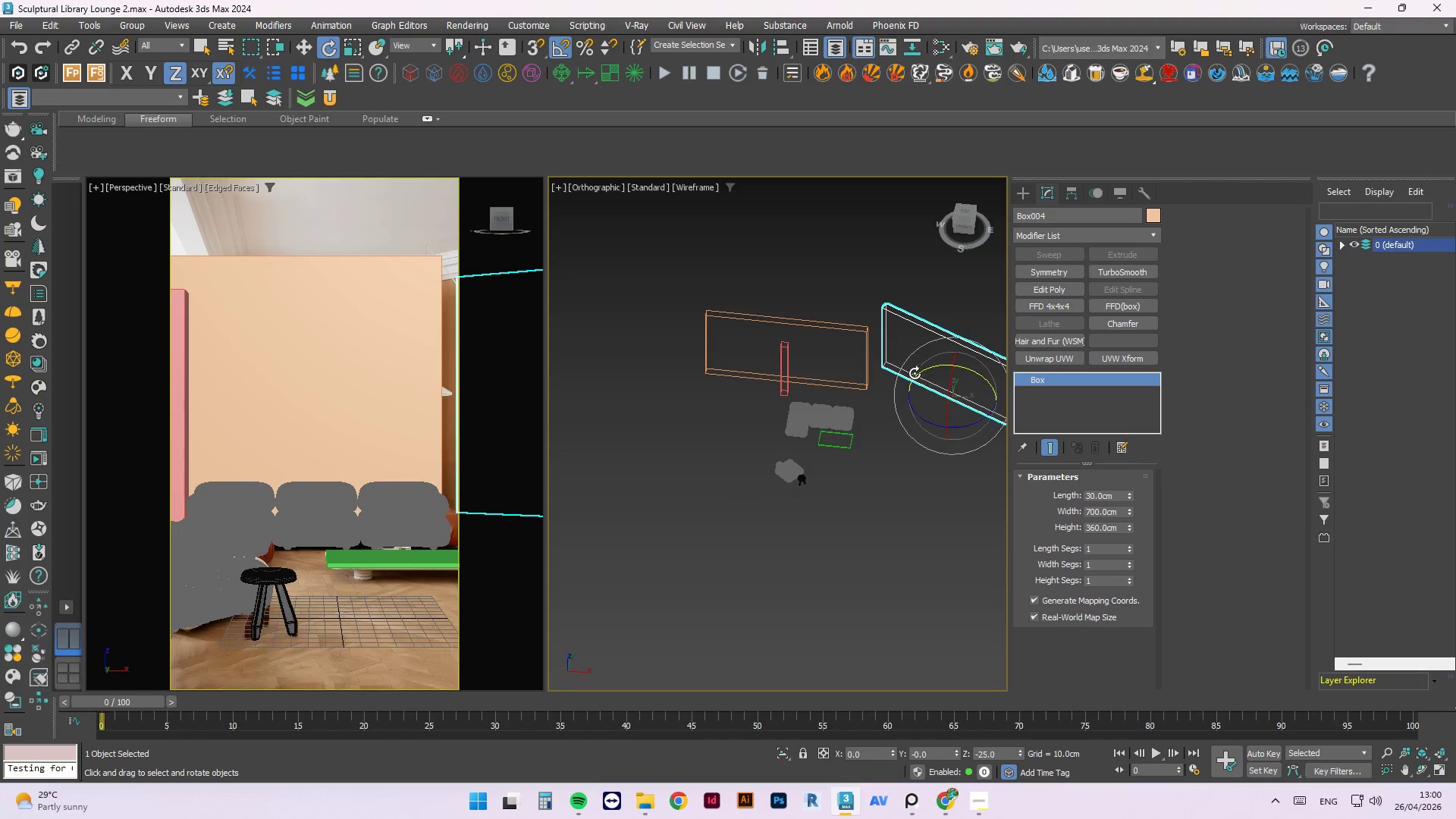 
scroll: coordinate [908, 373], scroll_direction: down, amount: 1.0
 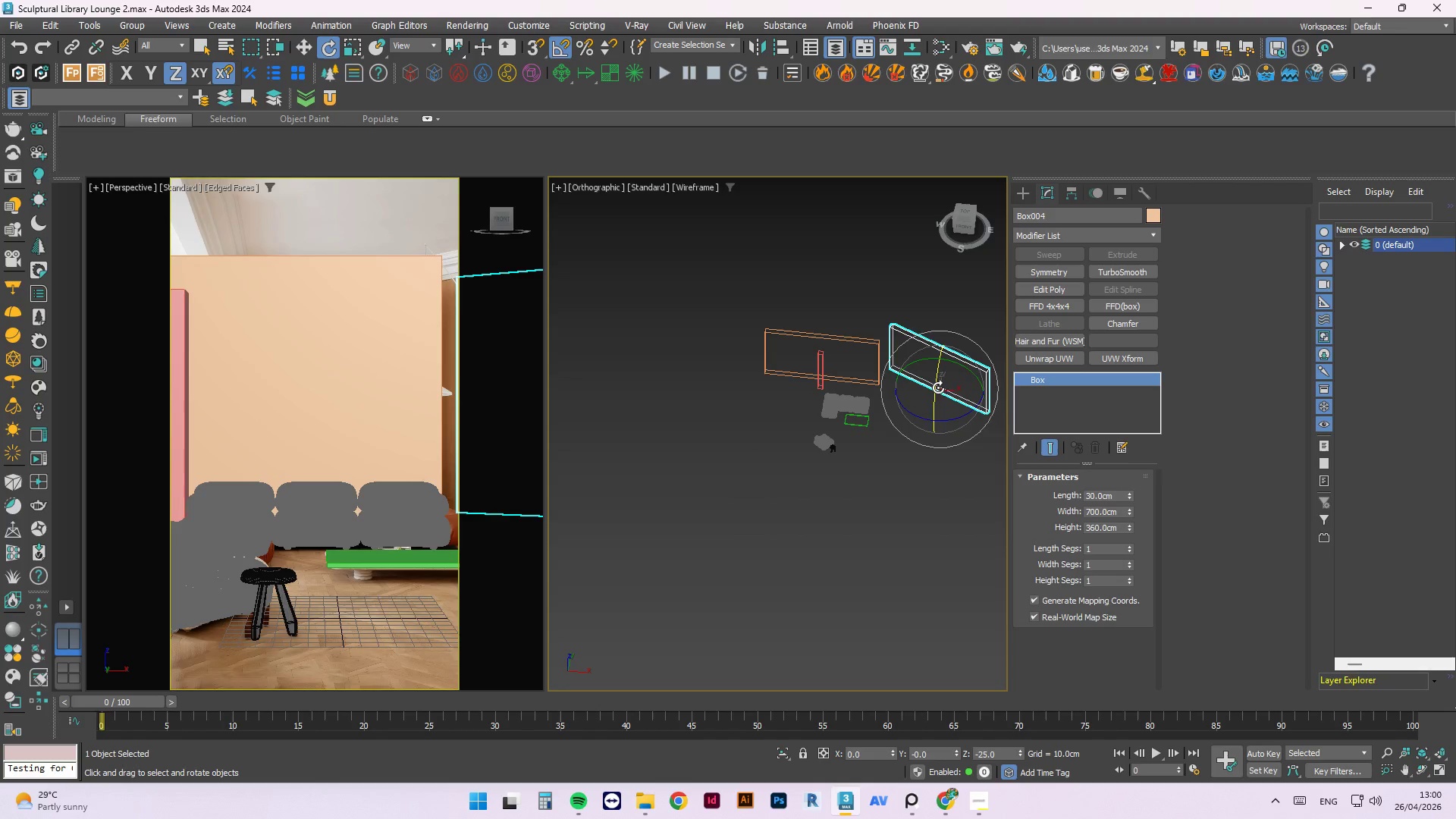 
key(W)
 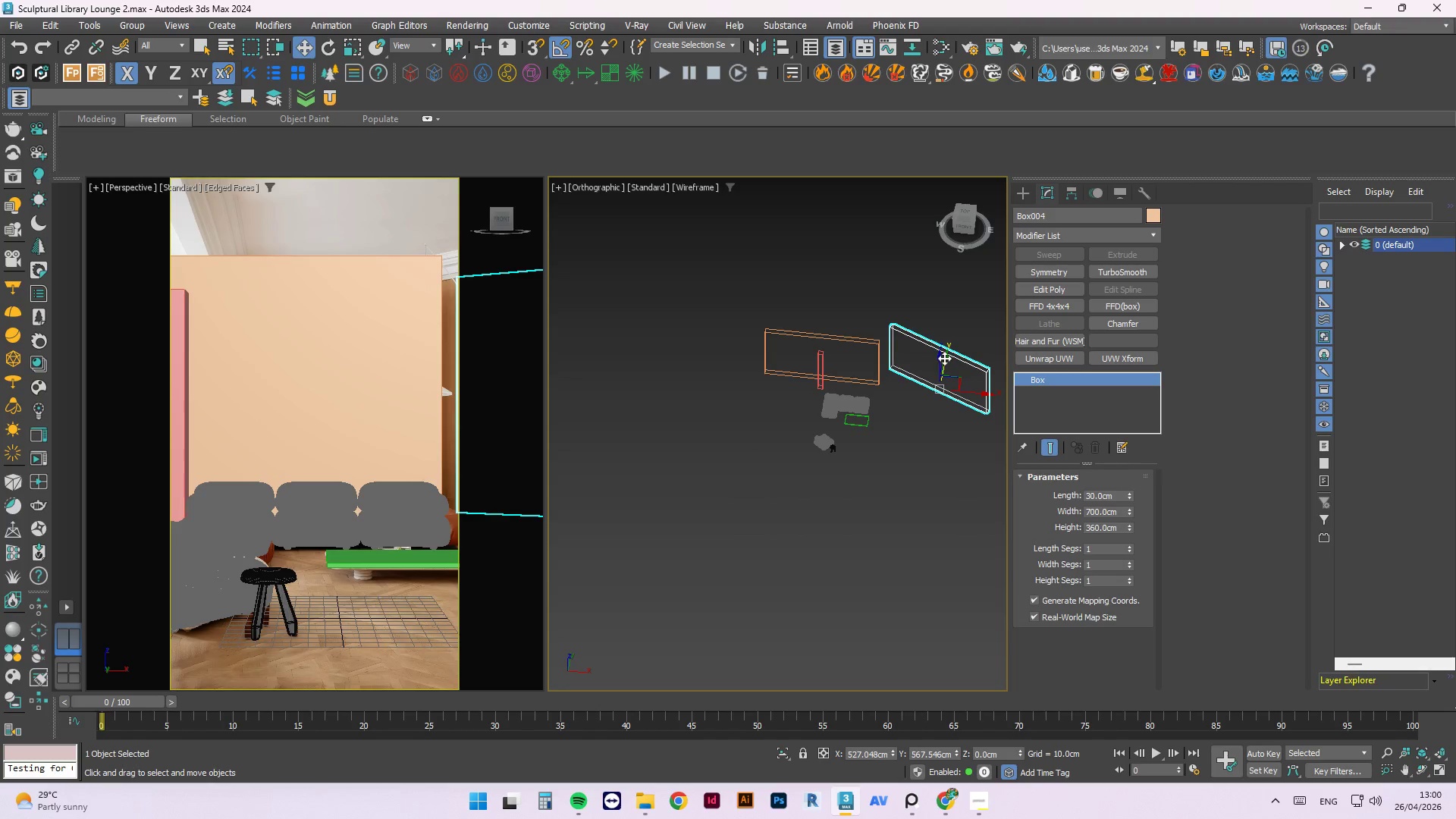 
left_click_drag(start_coordinate=[945, 357], to_coordinate=[934, 380])
 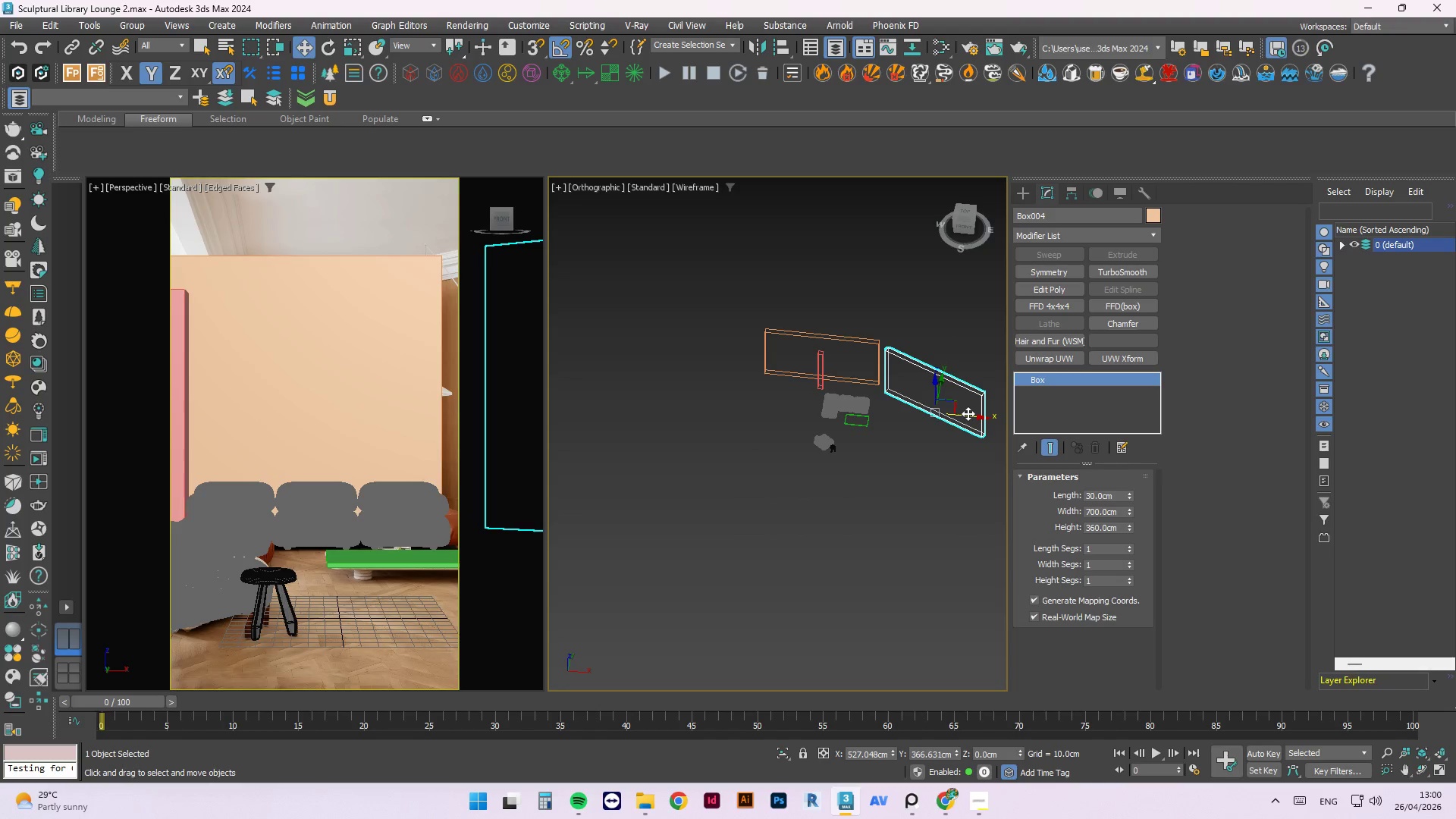 
left_click_drag(start_coordinate=[968, 413], to_coordinate=[959, 416])
 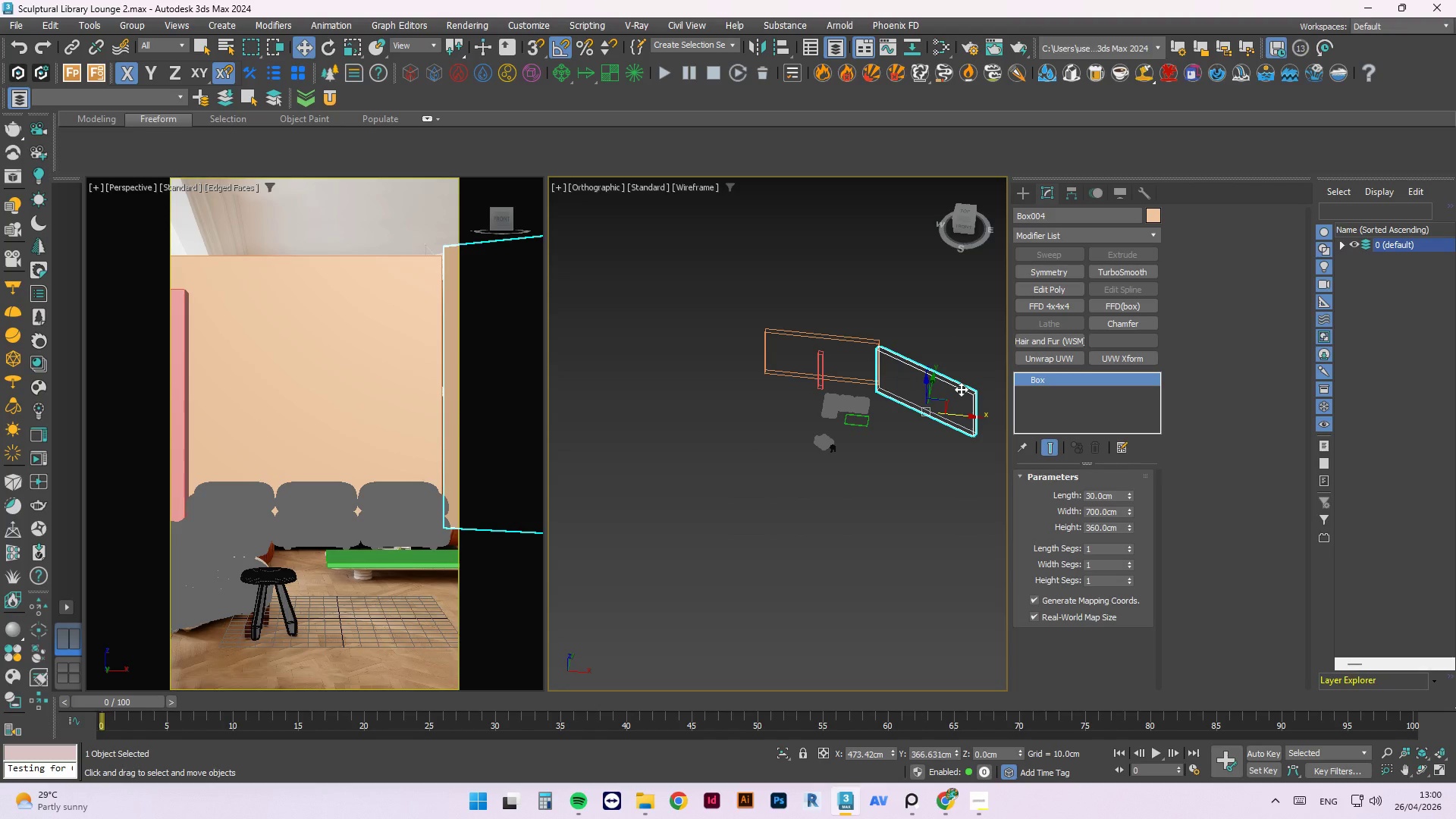 
key(E)
 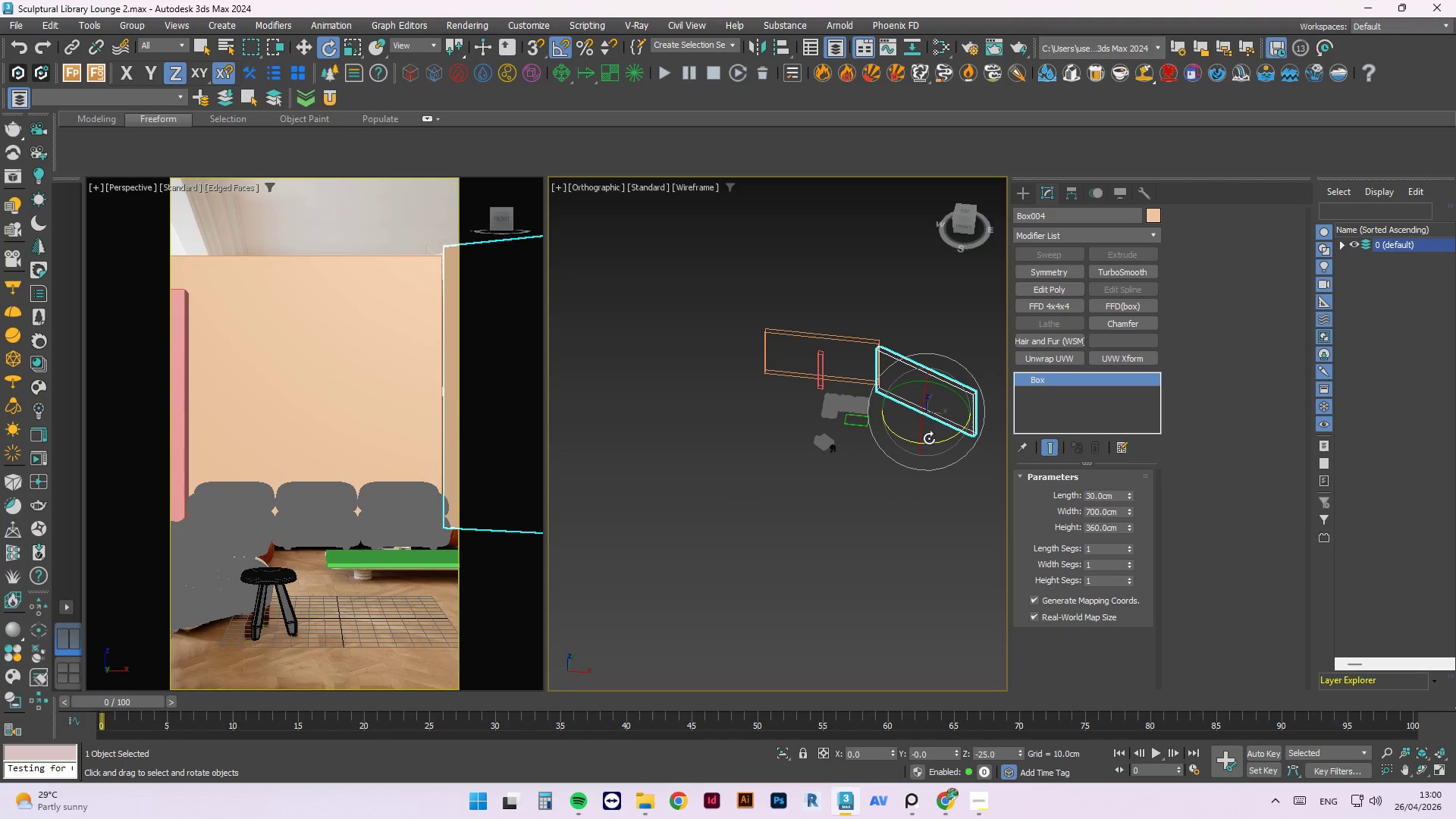 
left_click_drag(start_coordinate=[930, 440], to_coordinate=[923, 442])
 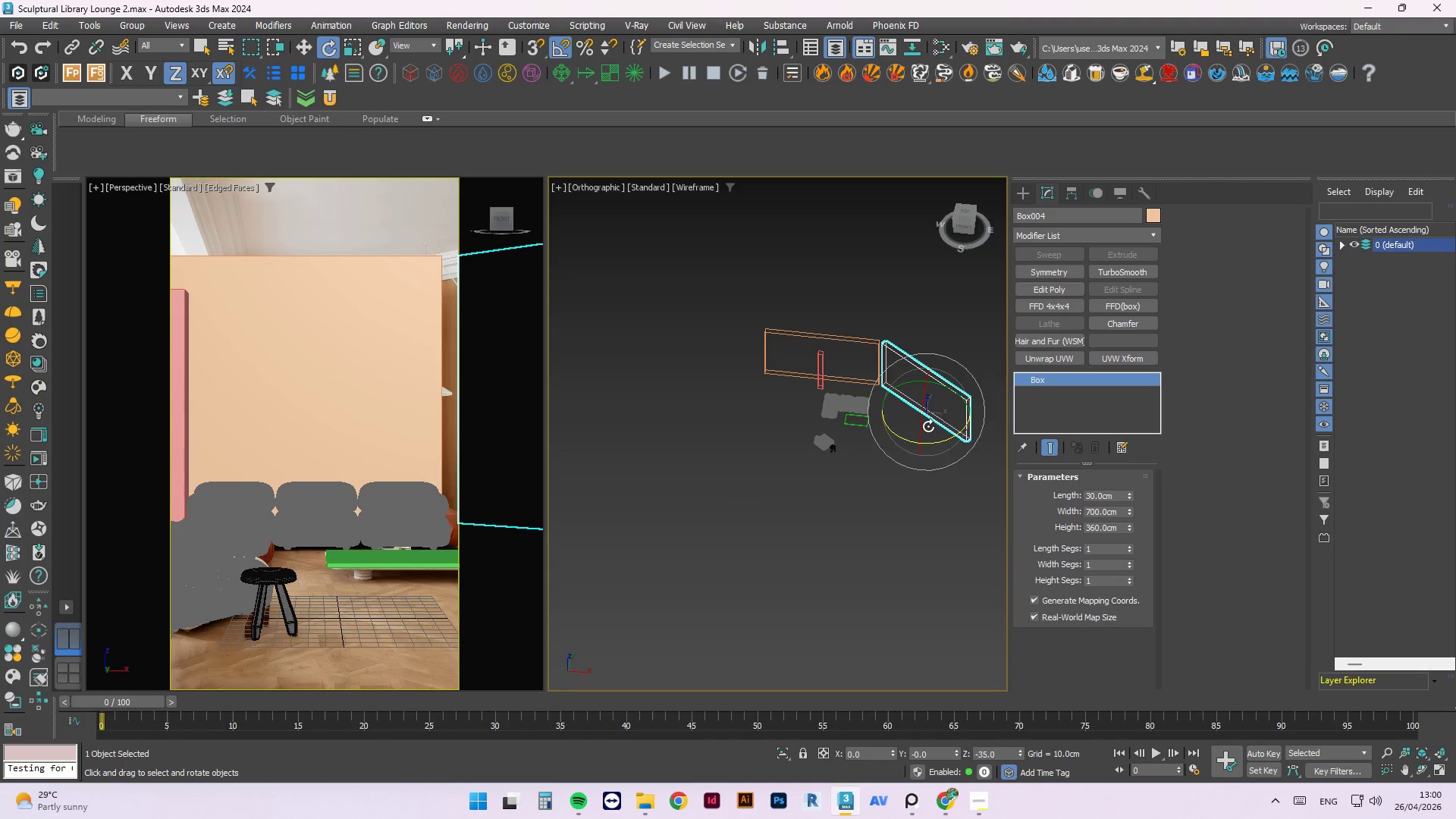 
key(W)
 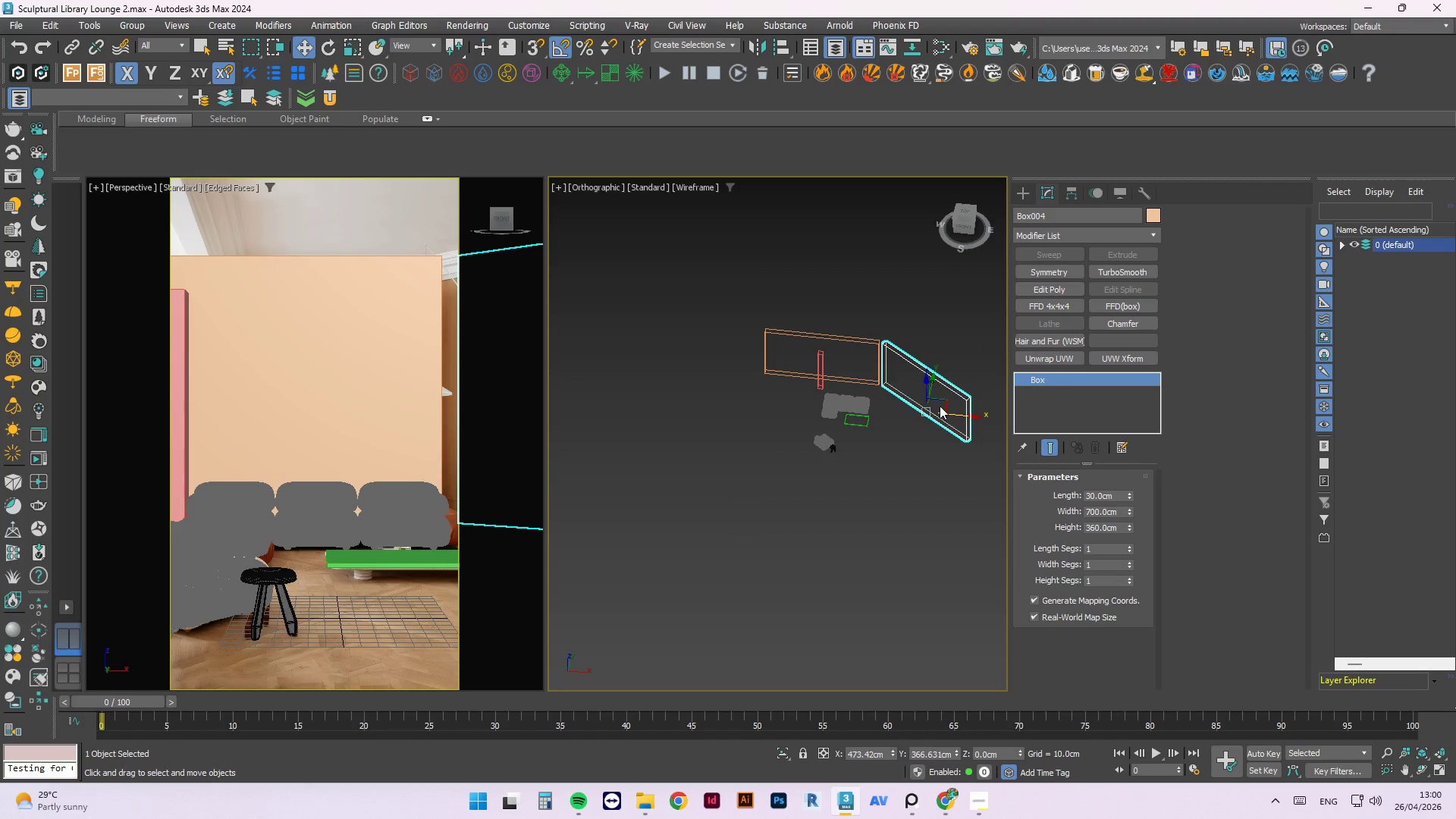 
scroll: coordinate [940, 406], scroll_direction: up, amount: 1.0
 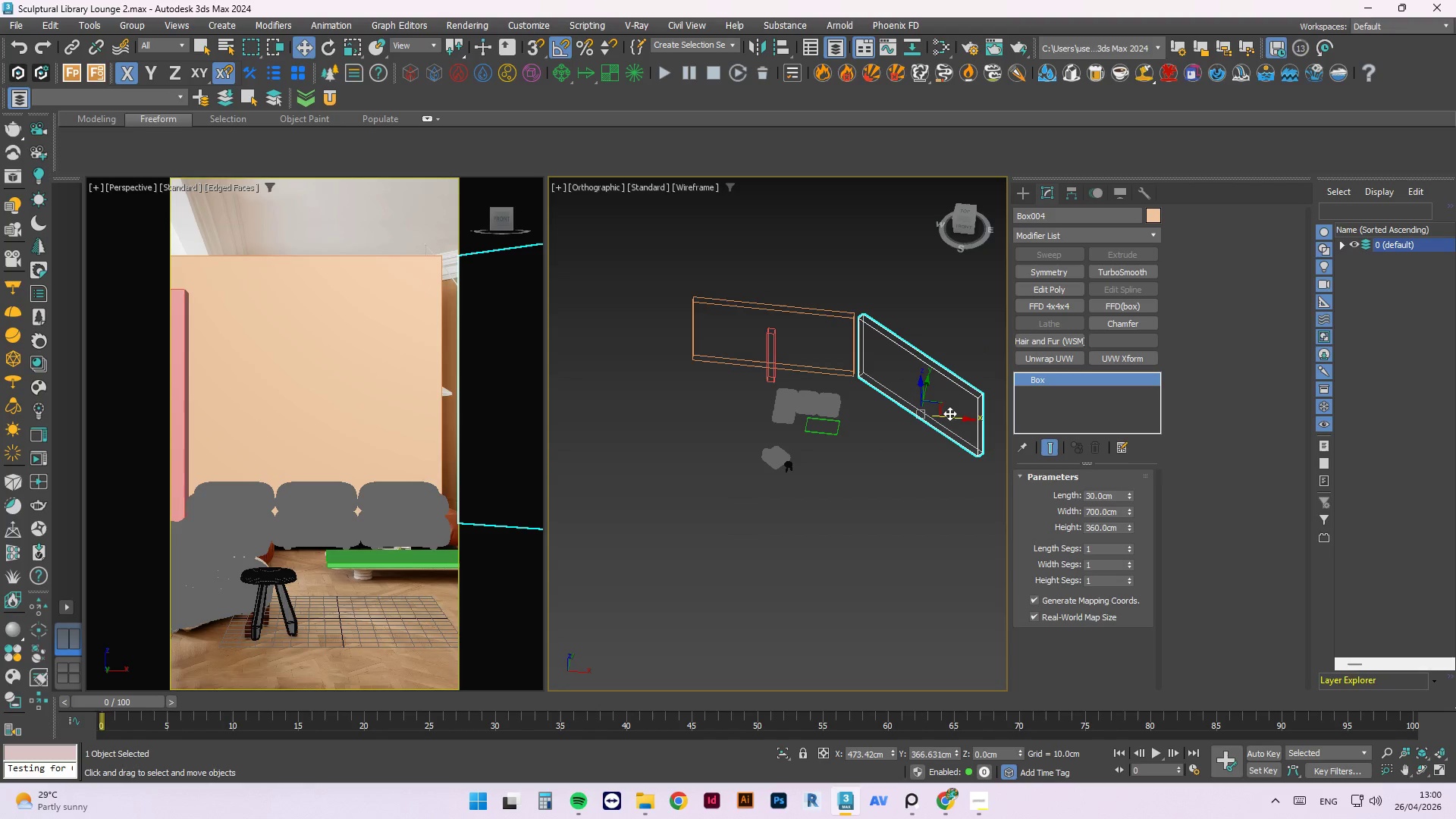 
left_click_drag(start_coordinate=[955, 417], to_coordinate=[950, 414])
 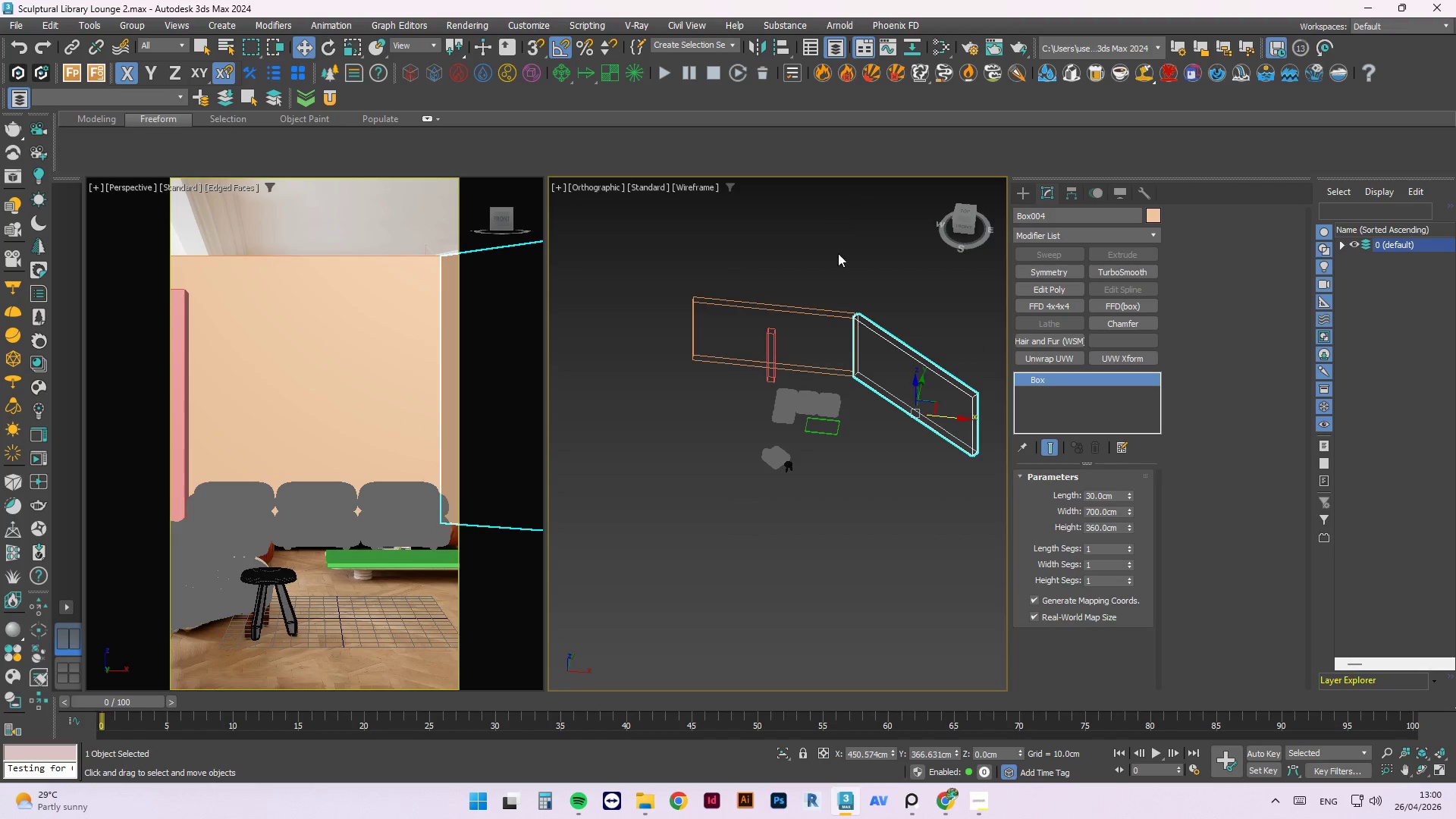 
scroll: coordinate [839, 302], scroll_direction: up, amount: 7.0
 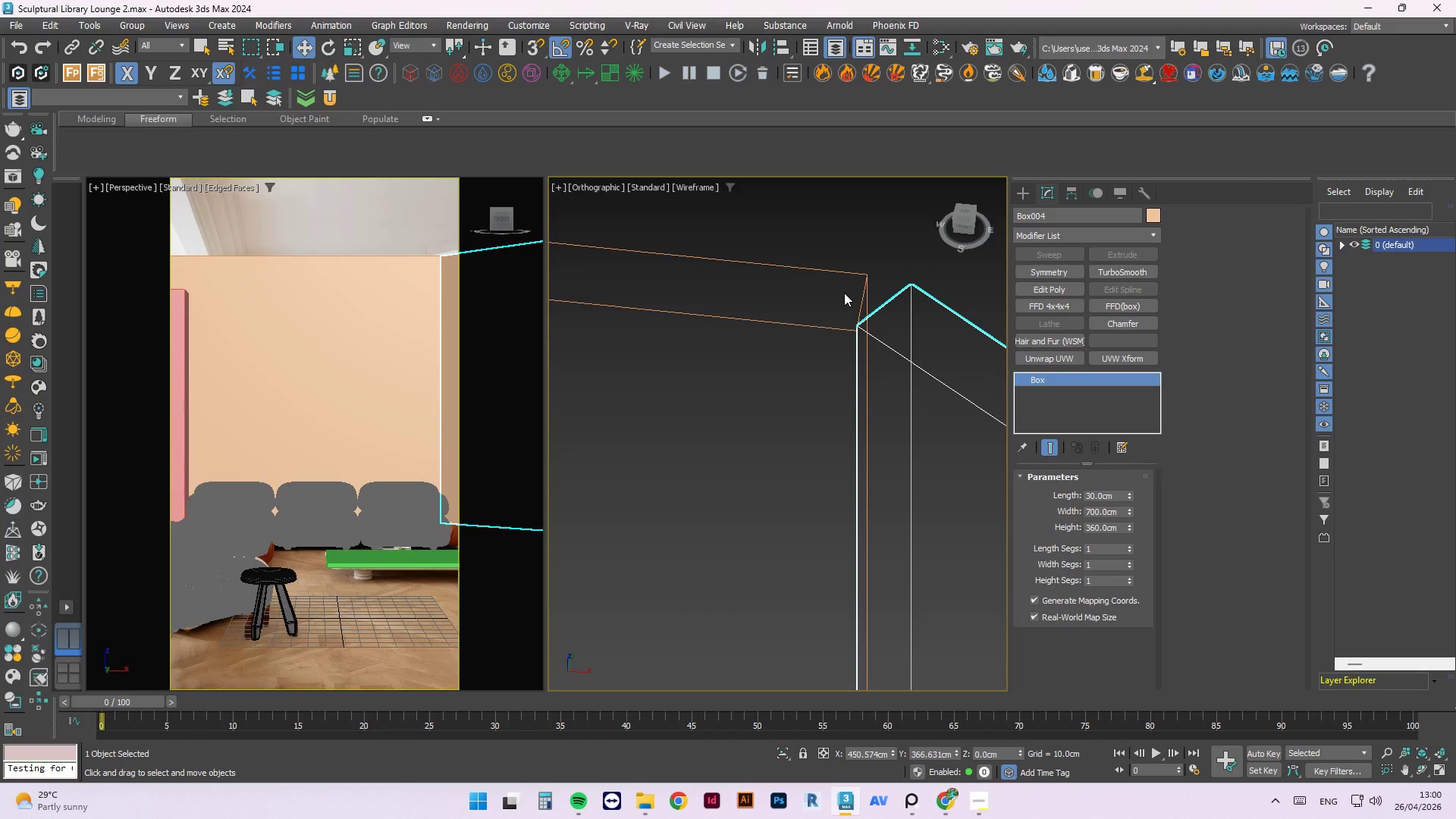 
key(T)
 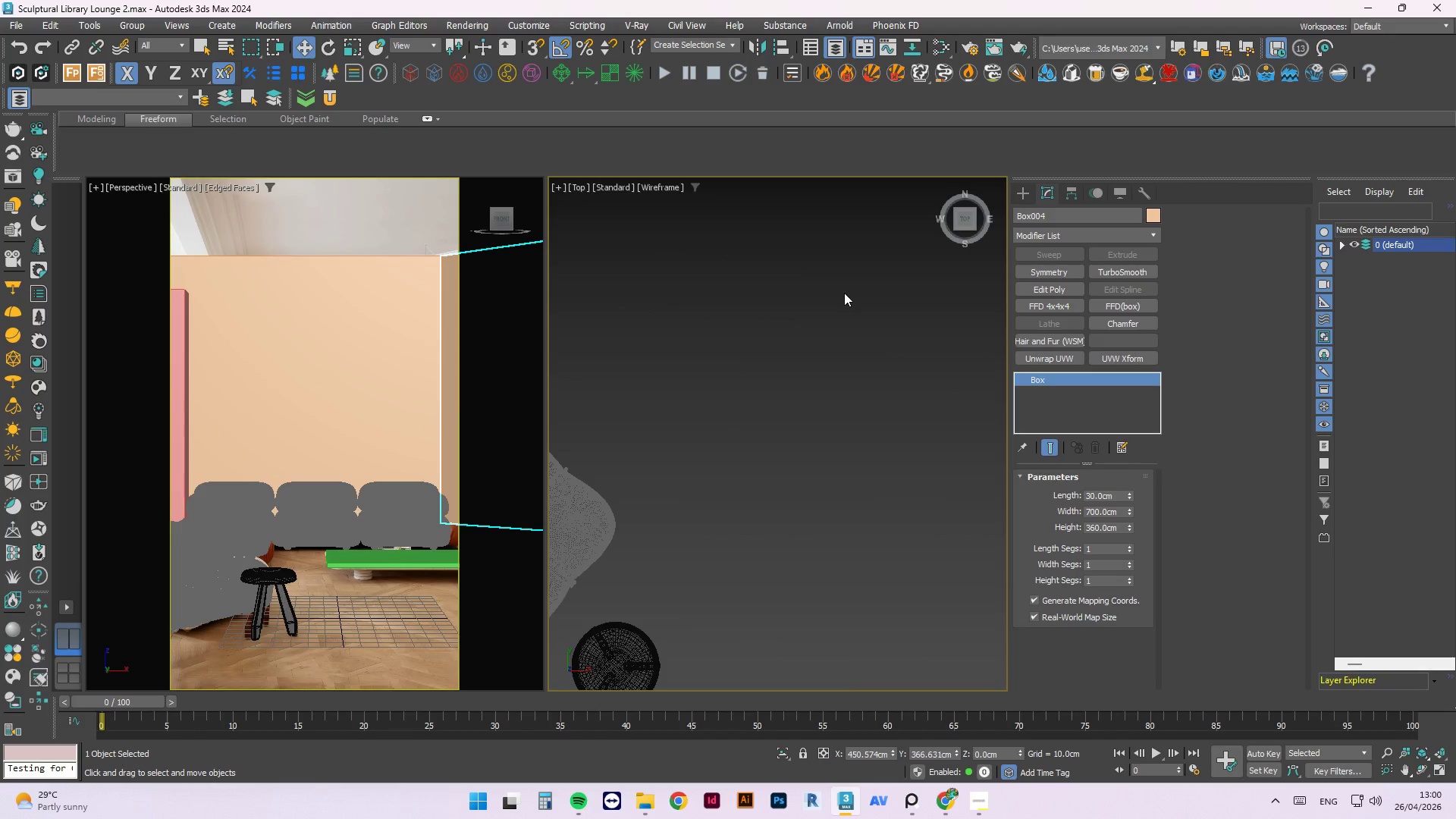 
key(Z)
 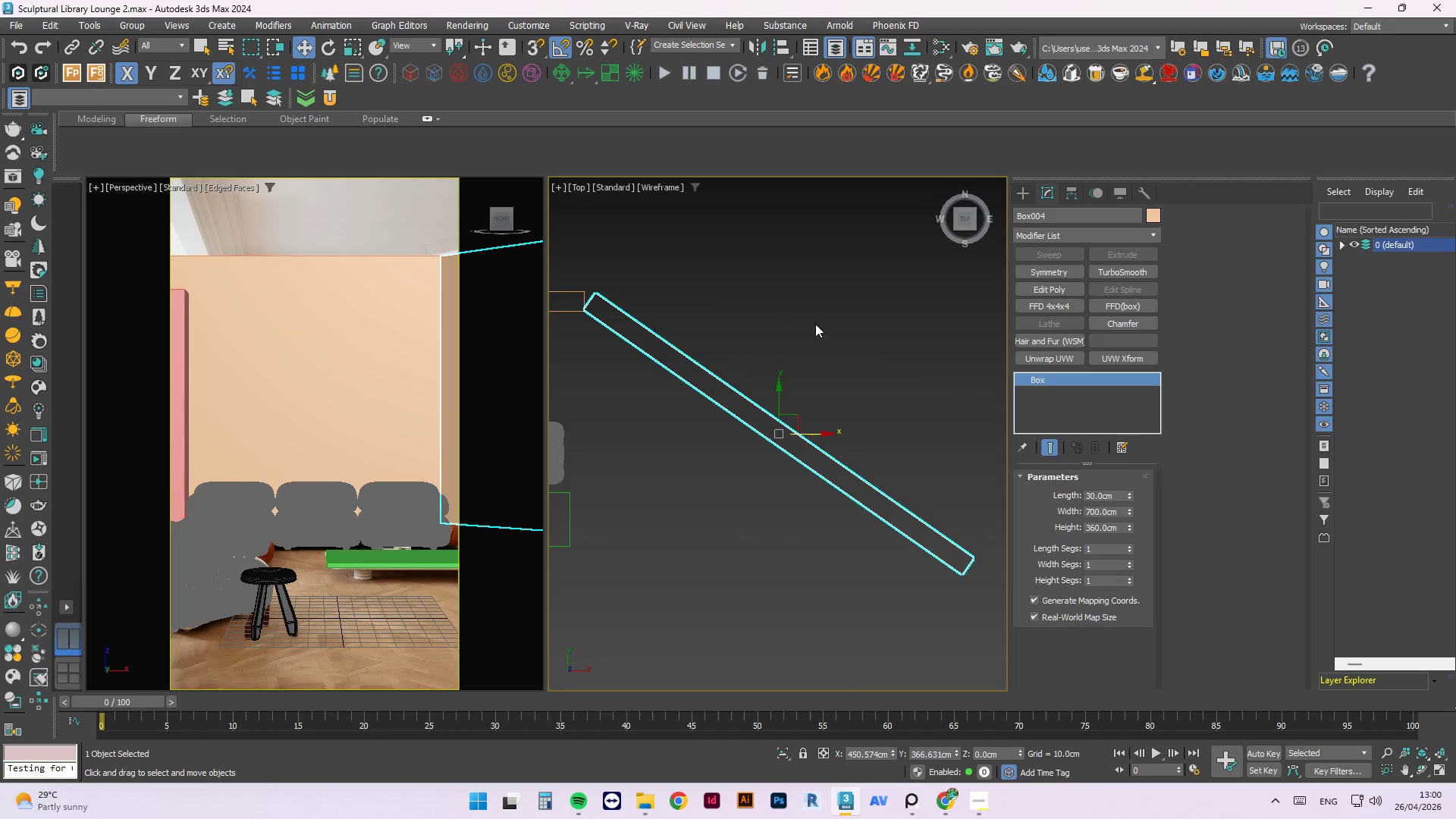 
scroll: coordinate [864, 308], scroll_direction: down, amount: 4.0
 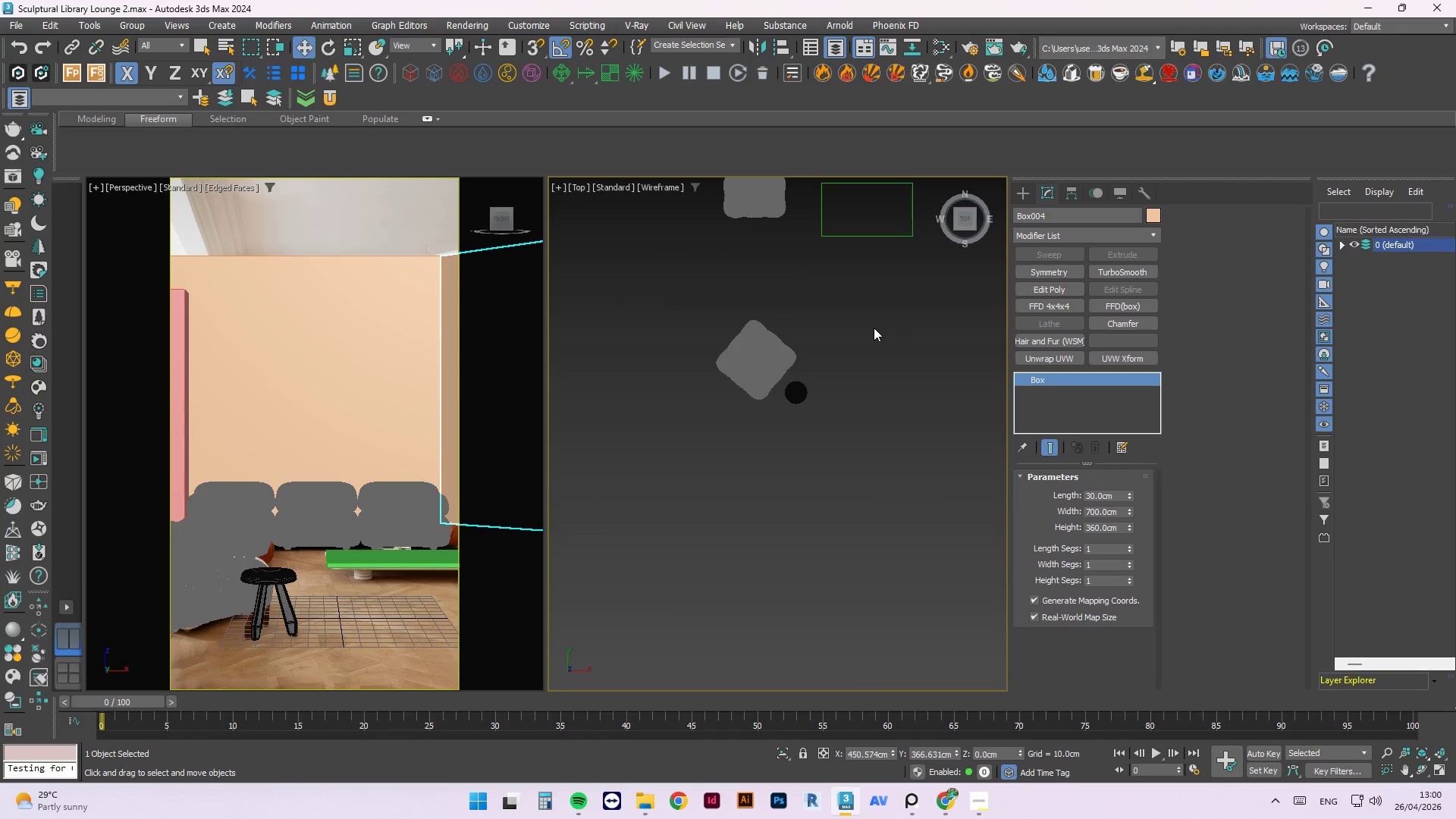 
scroll: coordinate [800, 427], scroll_direction: up, amount: 6.0
 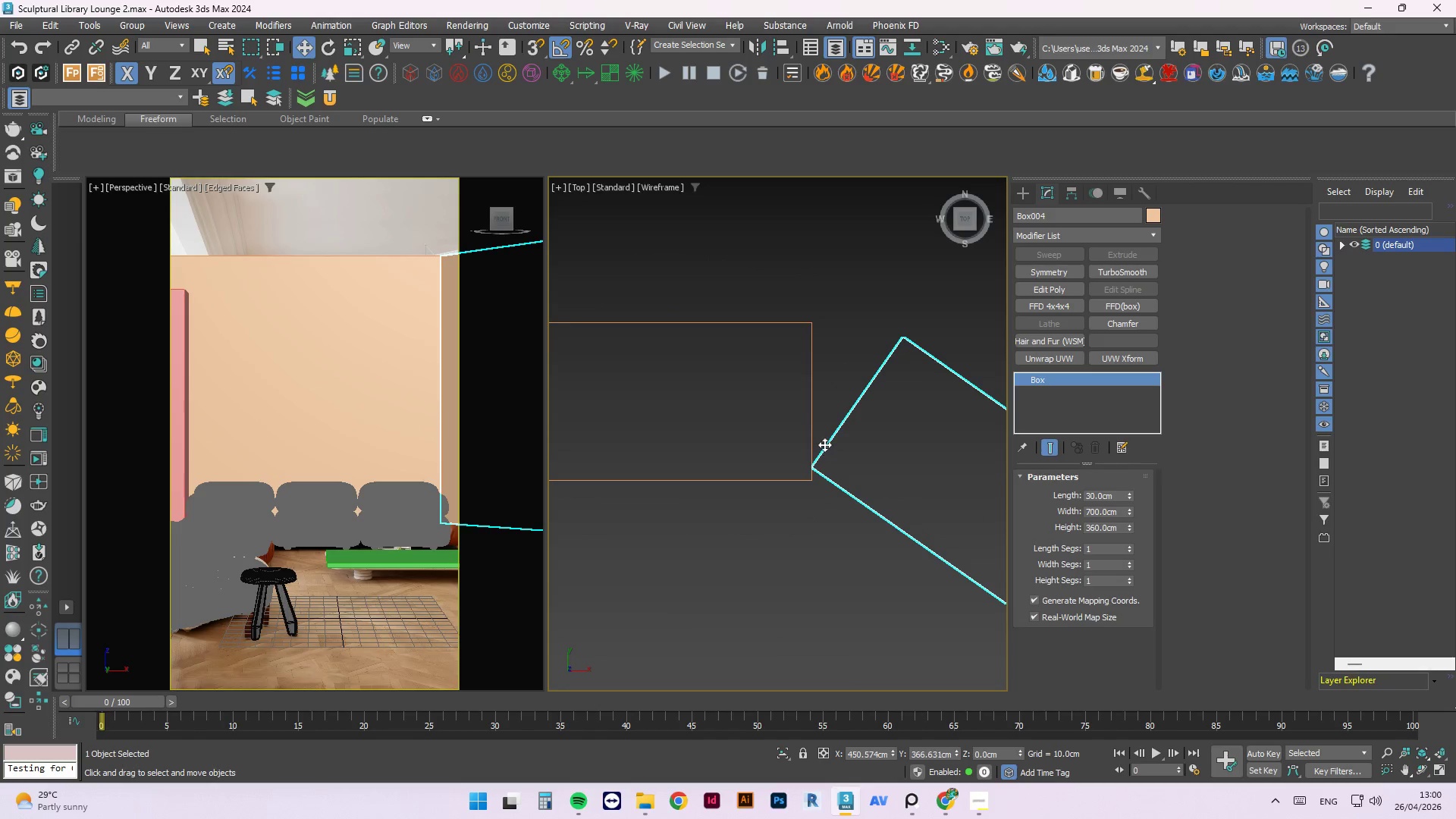 
left_click_drag(start_coordinate=[825, 447], to_coordinate=[843, 441])
 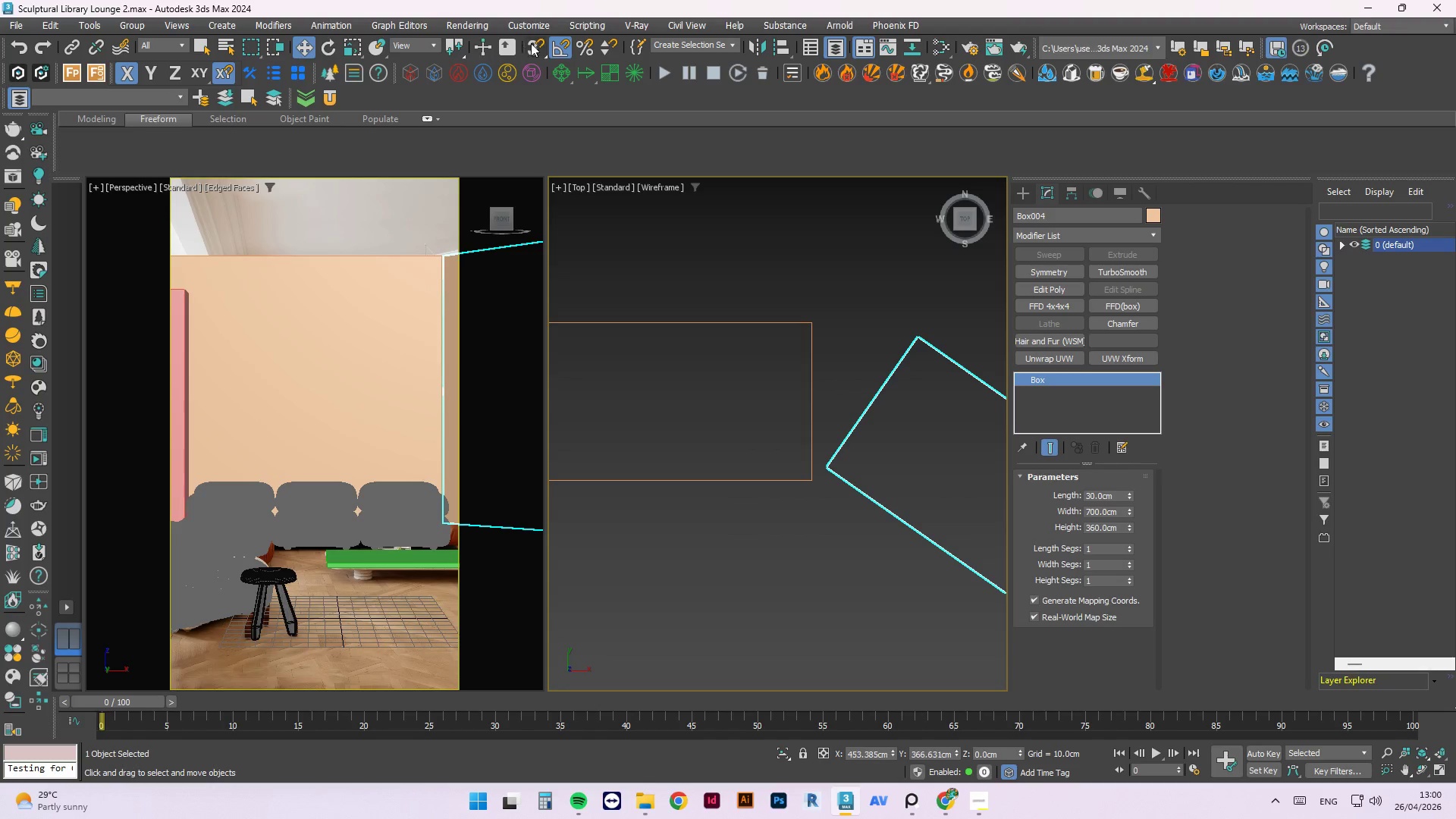 
left_click([536, 46])
 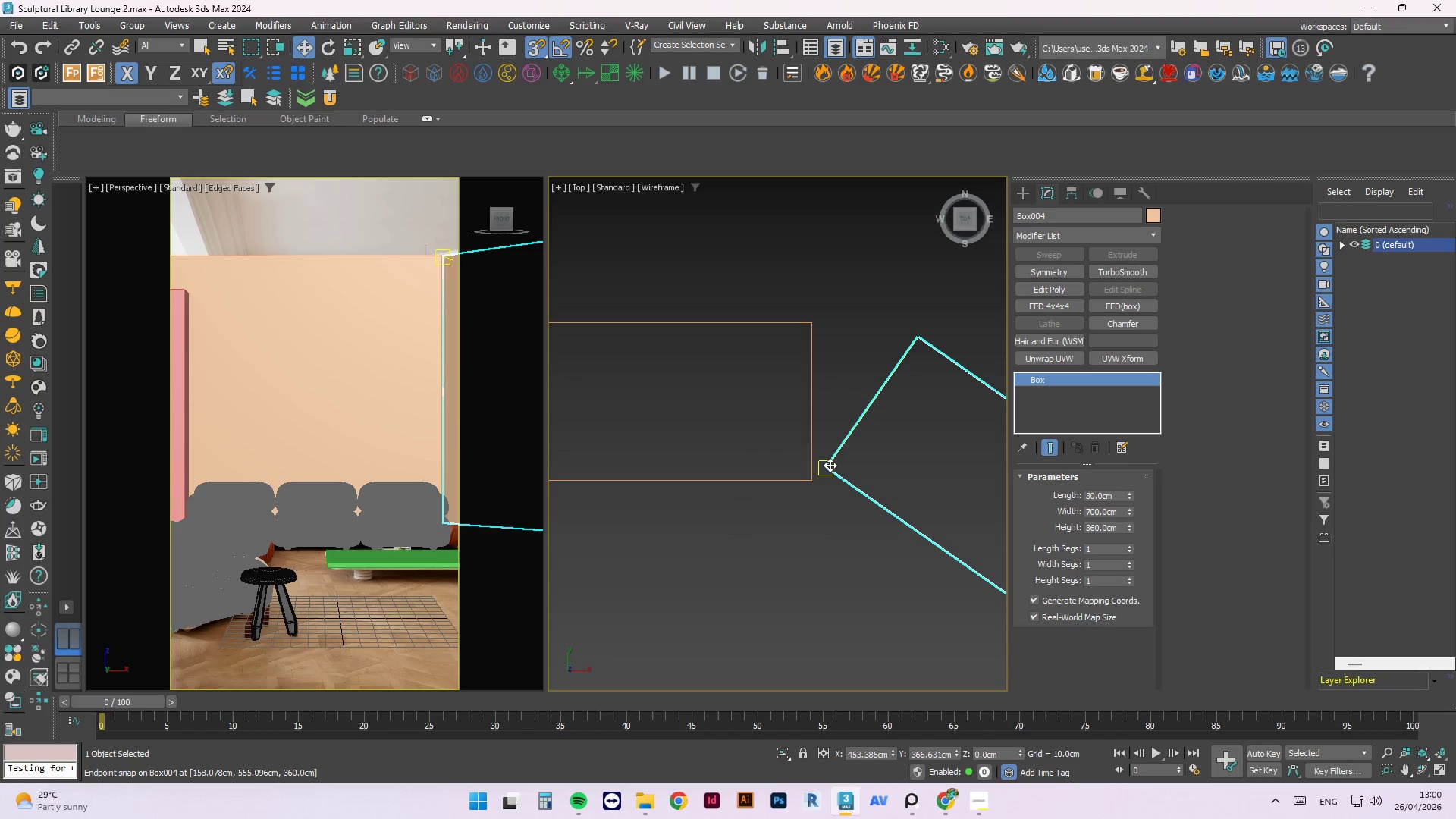 
left_click_drag(start_coordinate=[830, 465], to_coordinate=[814, 471])
 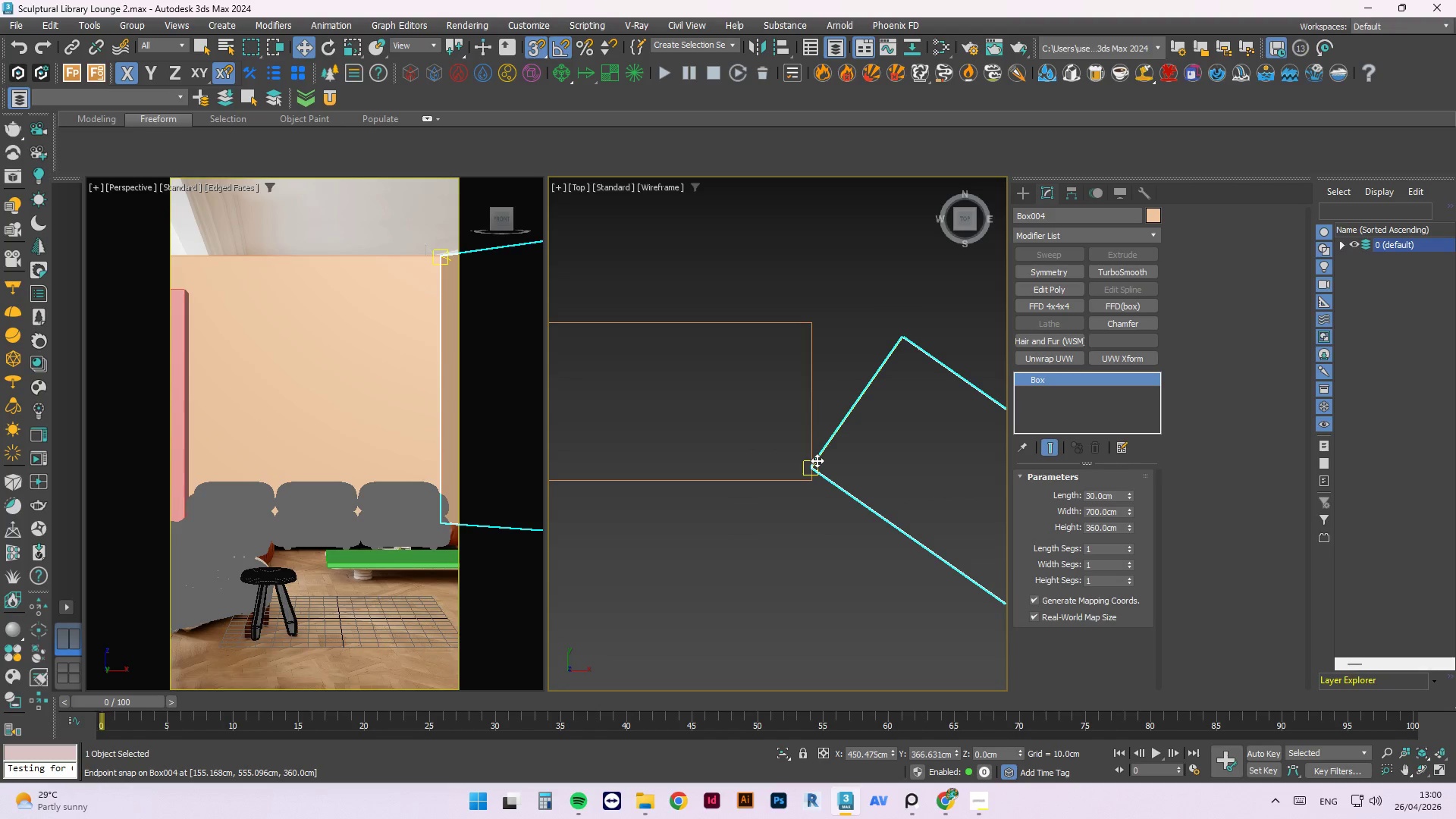 
key(W)
 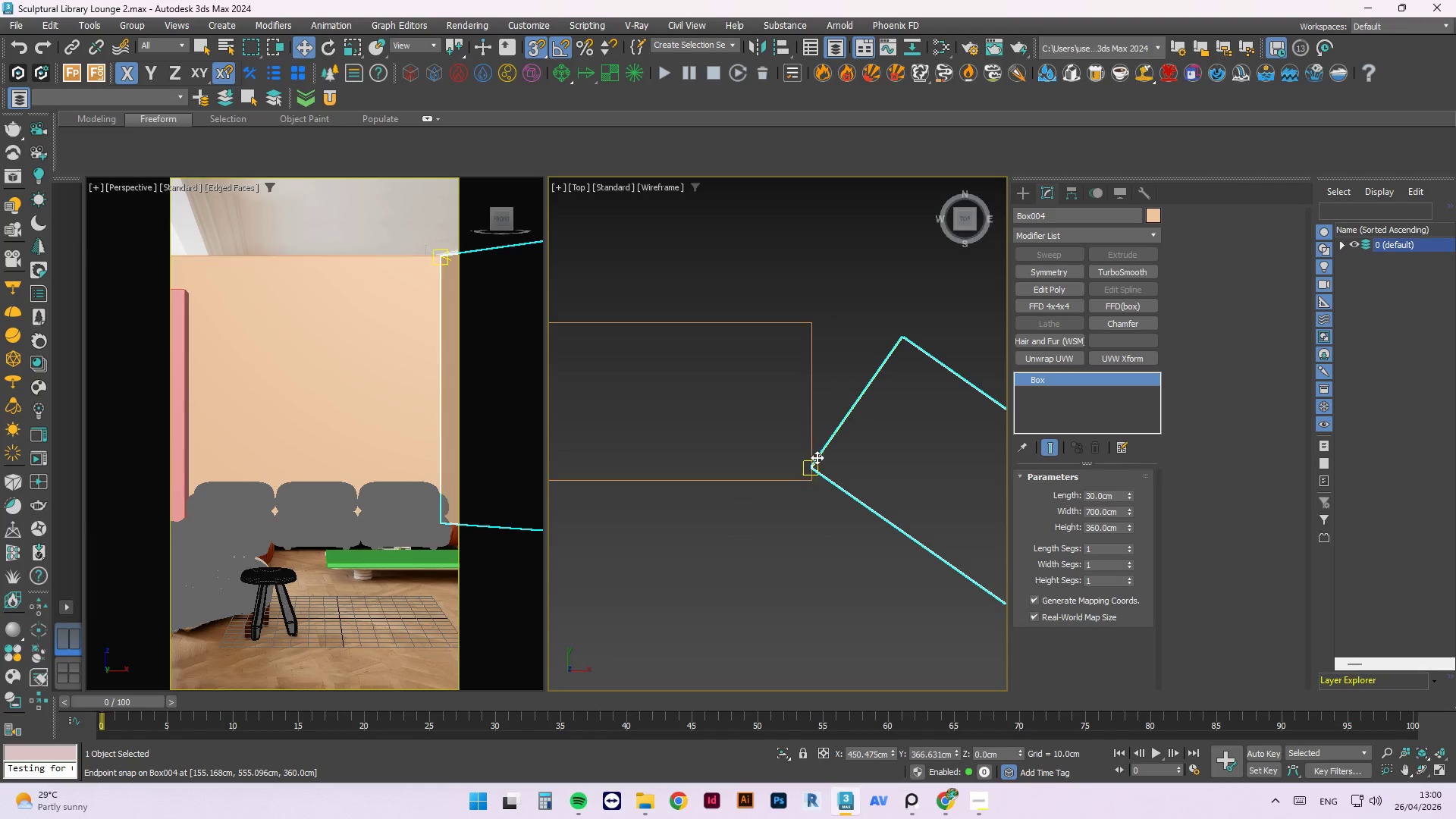 
left_click_drag(start_coordinate=[817, 457], to_coordinate=[817, 390])
 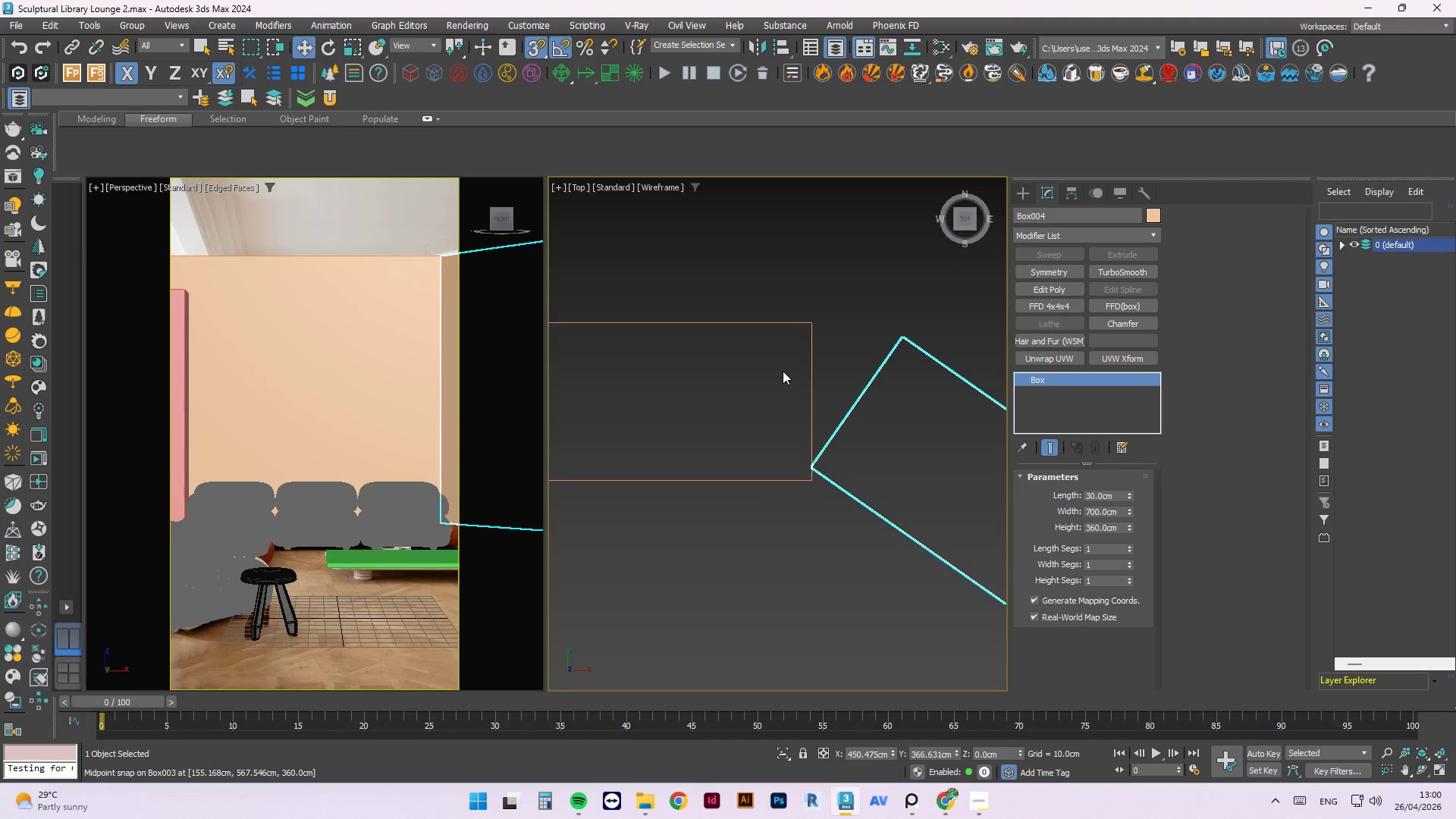 
scroll: coordinate [780, 369], scroll_direction: down, amount: 7.0
 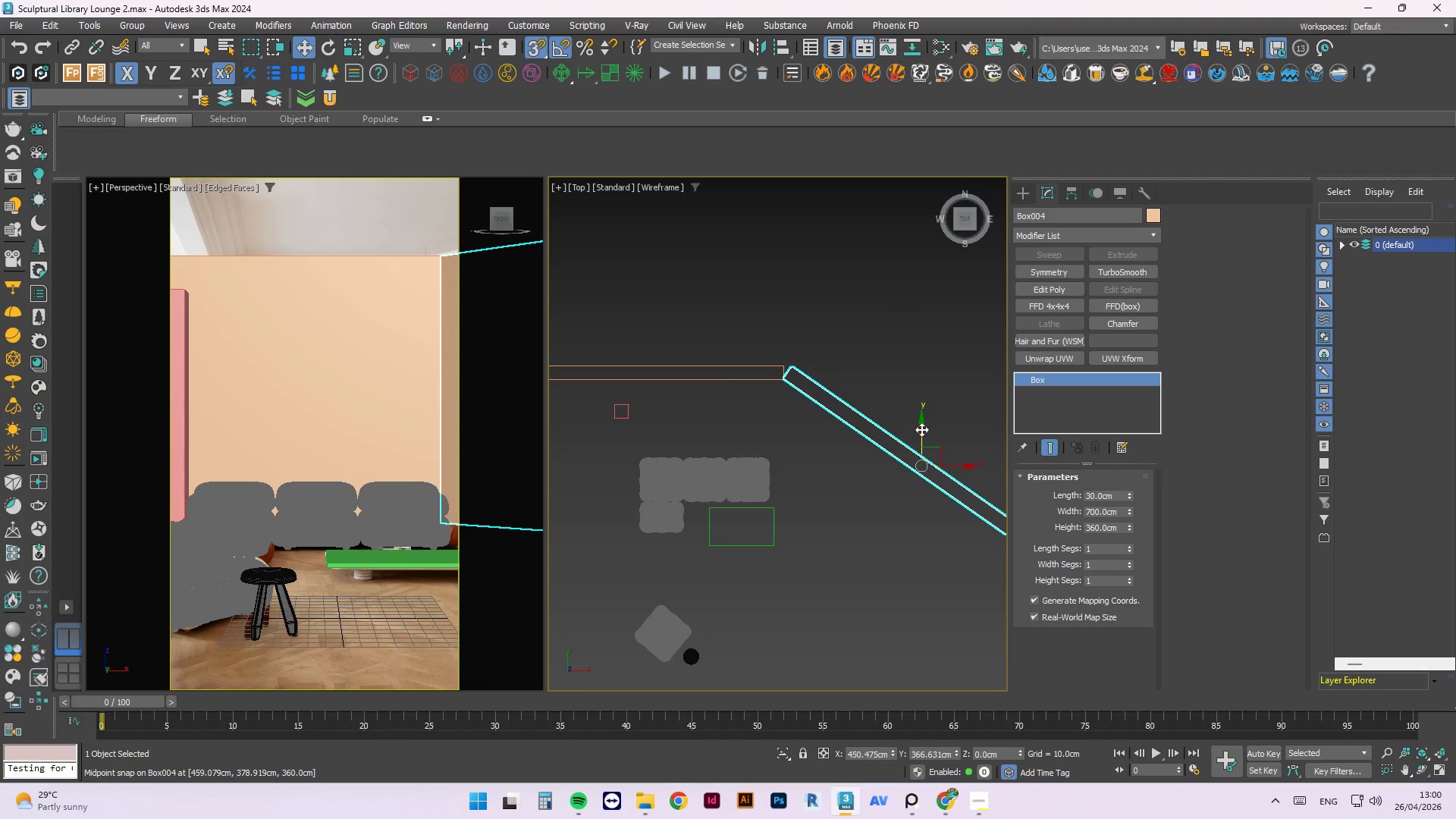 
left_click_drag(start_coordinate=[920, 428], to_coordinate=[921, 497])
 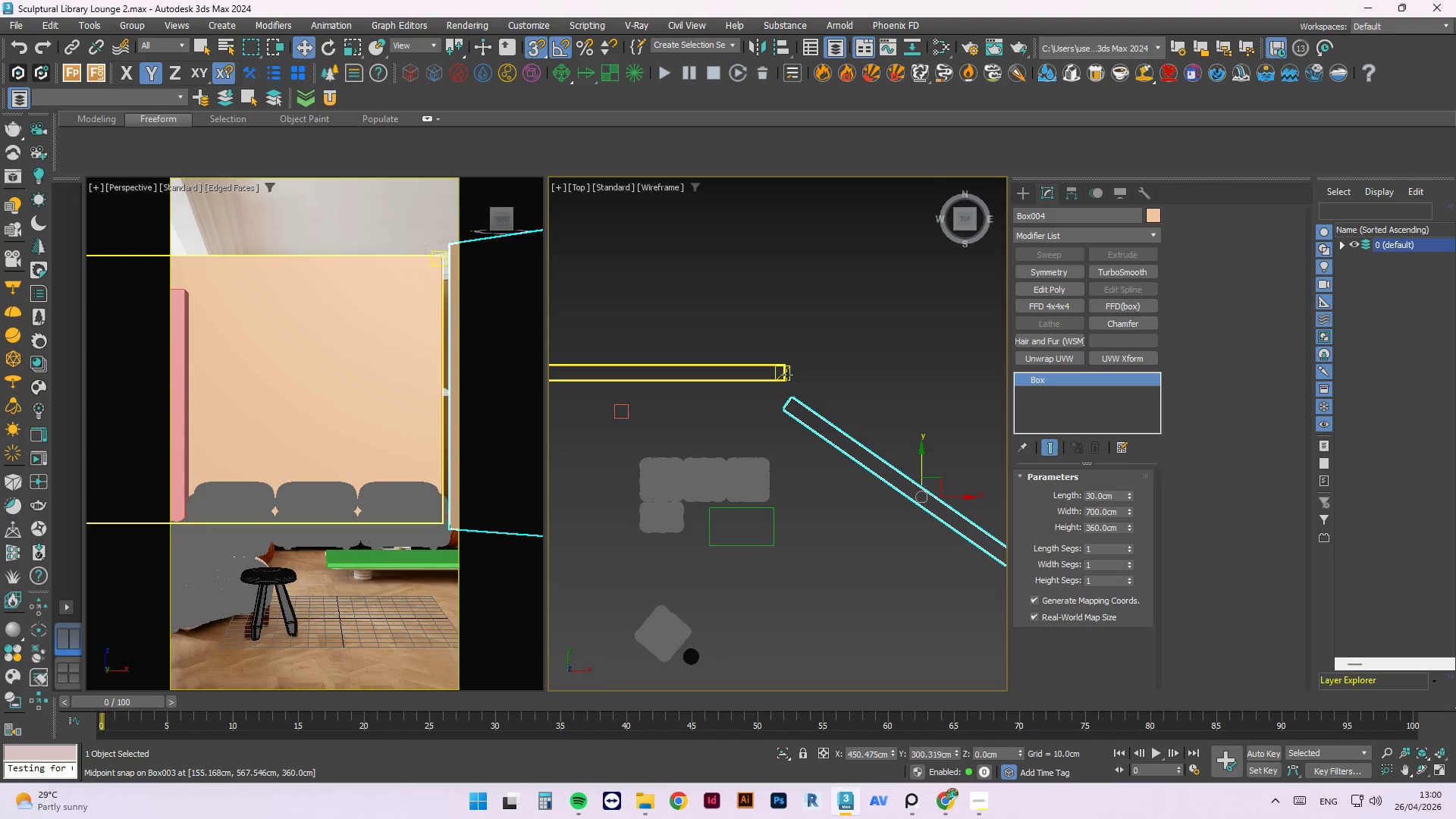 
scroll: coordinate [790, 413], scroll_direction: up, amount: 3.0
 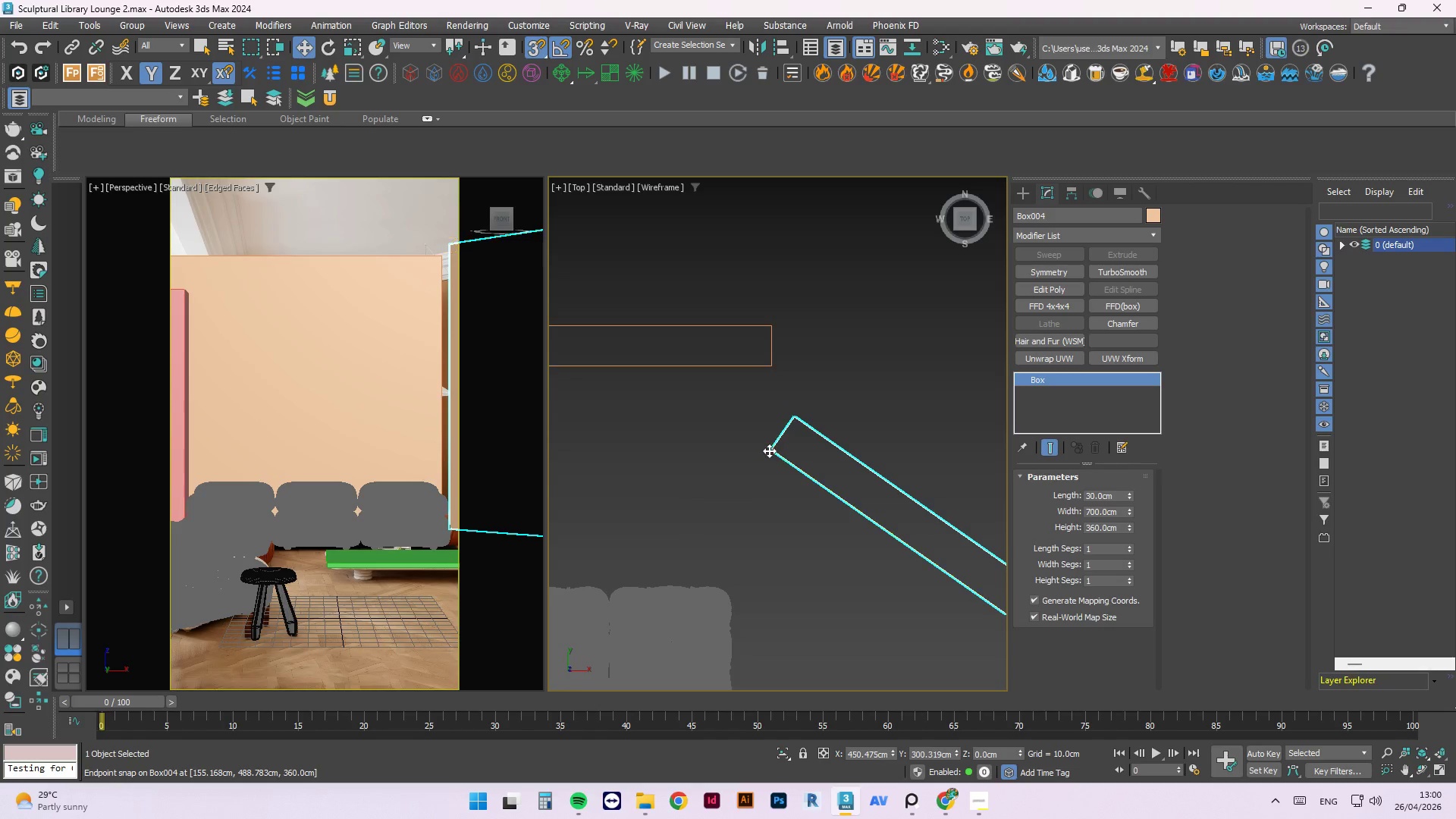 
left_click_drag(start_coordinate=[769, 450], to_coordinate=[794, 644])
 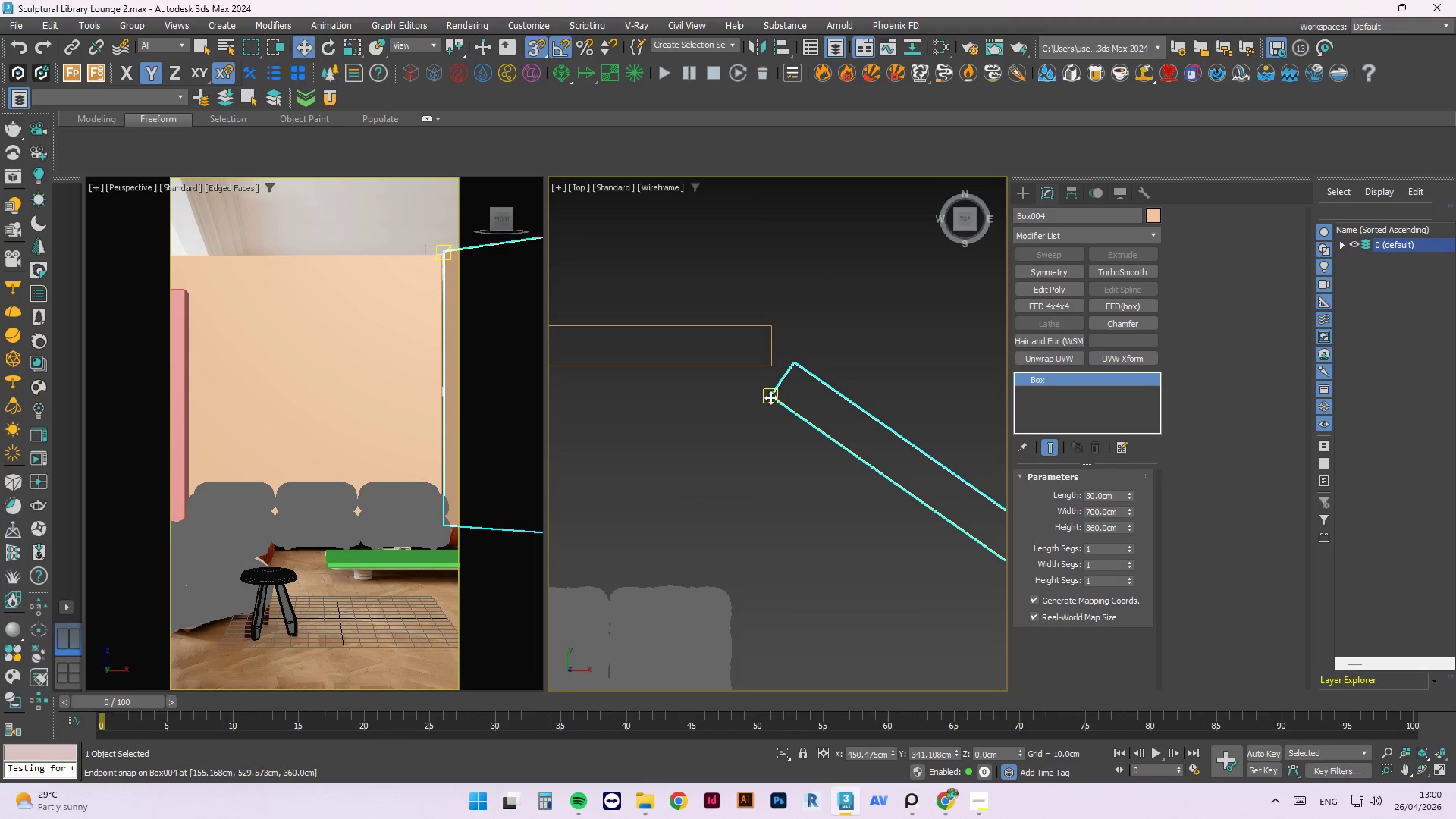 
left_click_drag(start_coordinate=[770, 395], to_coordinate=[780, 617])
 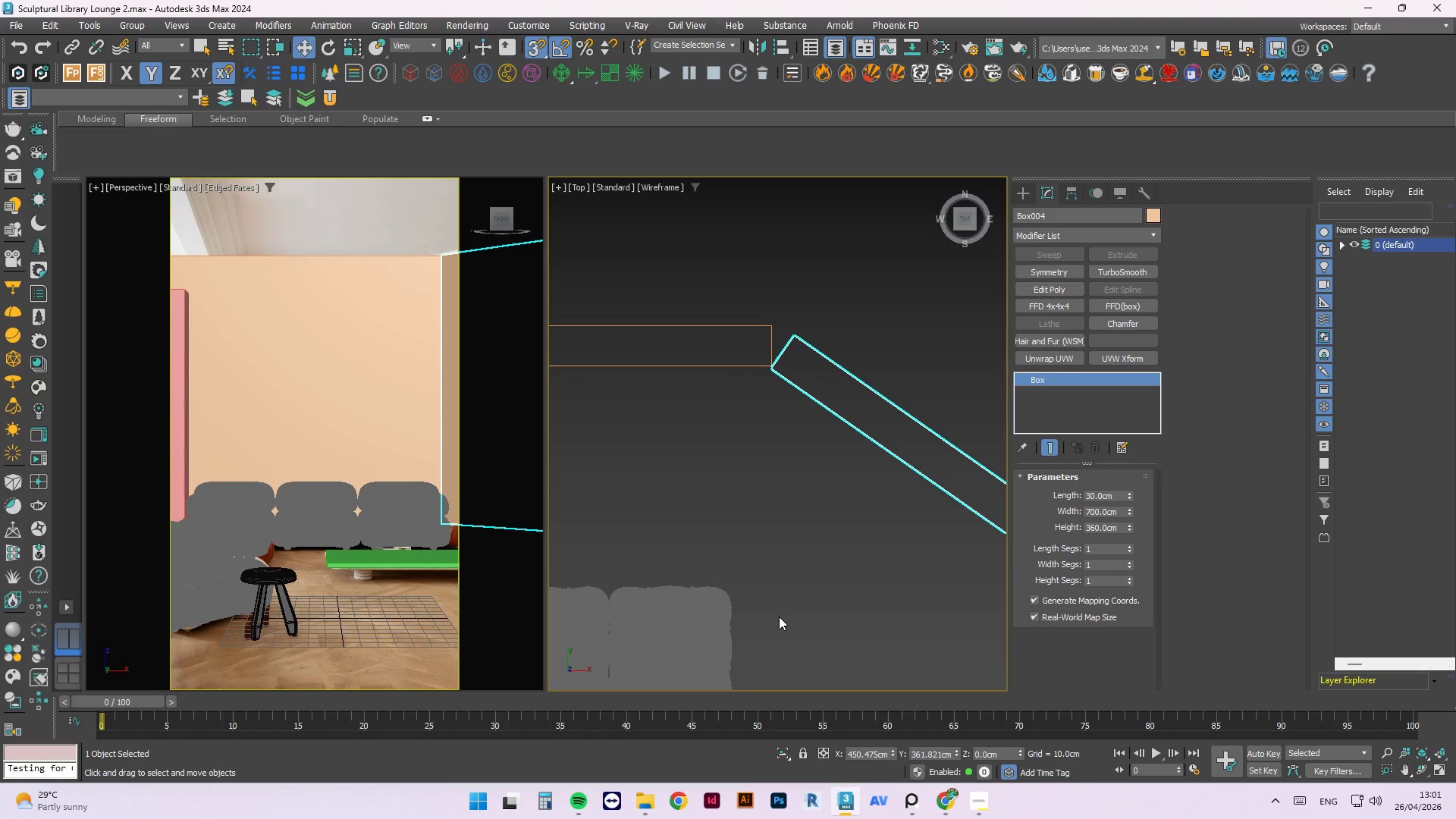 
wait(39.42)
 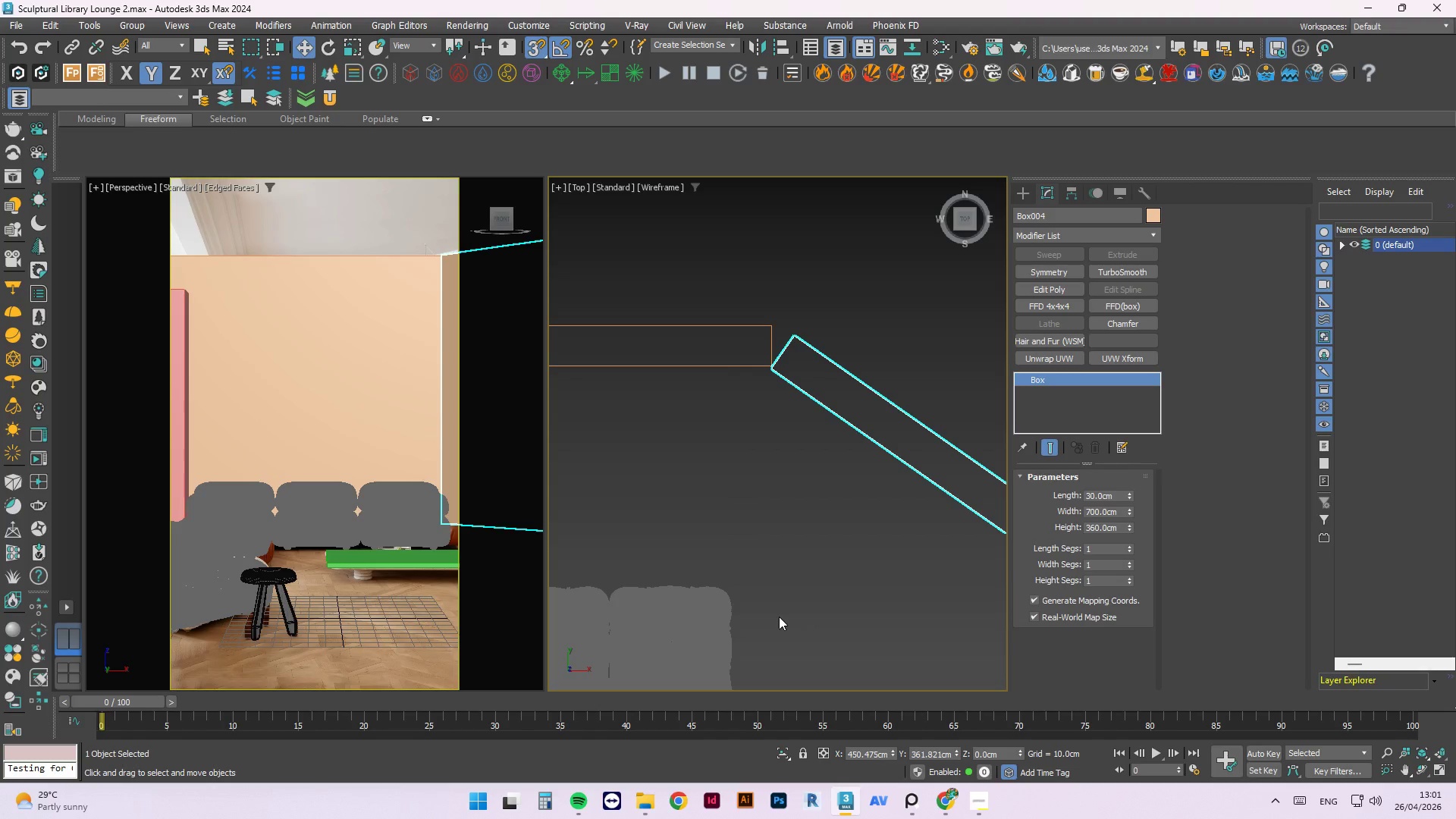 
scroll: coordinate [810, 317], scroll_direction: up, amount: 7.0
 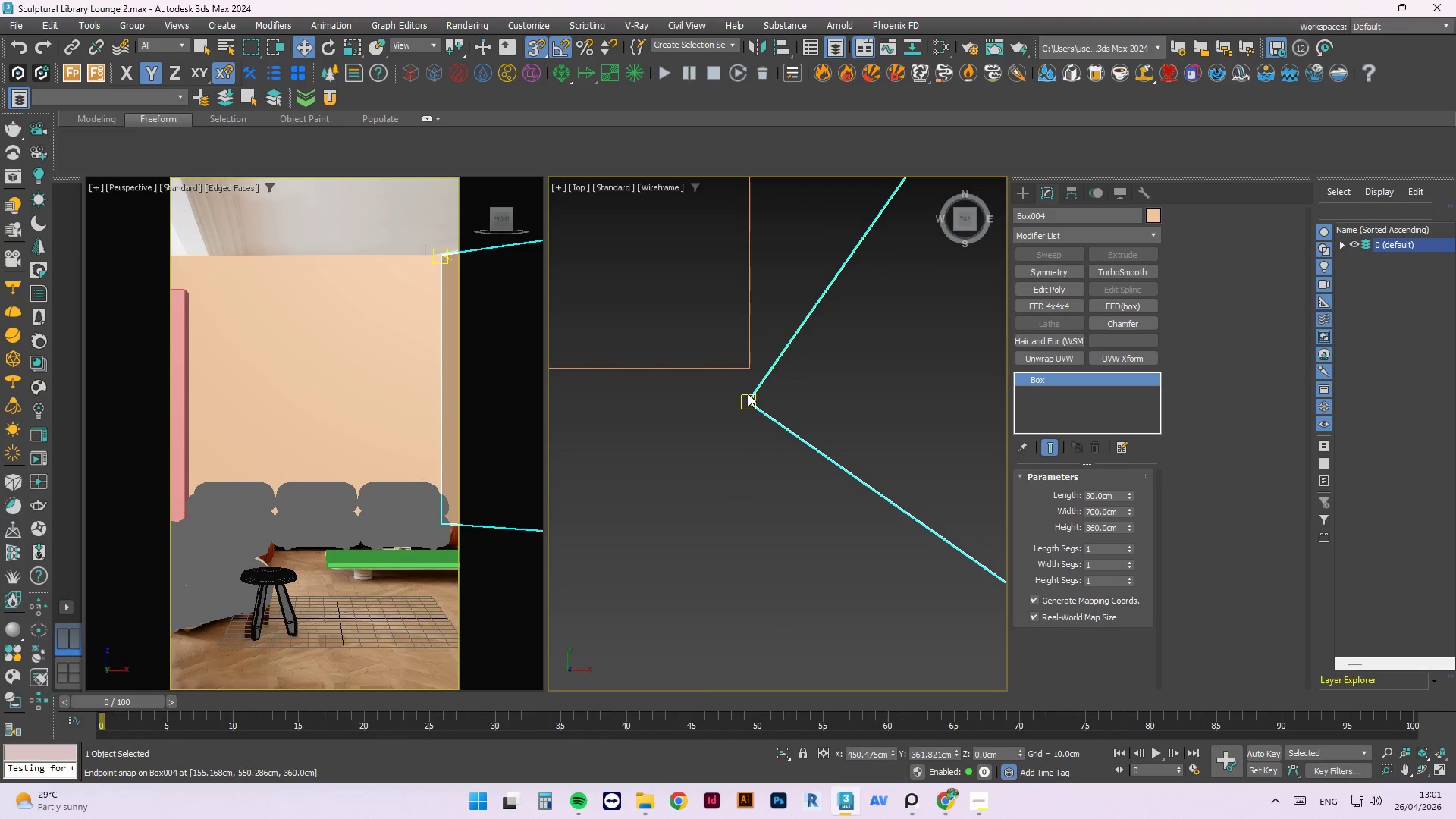 
left_click_drag(start_coordinate=[747, 398], to_coordinate=[755, 367])
 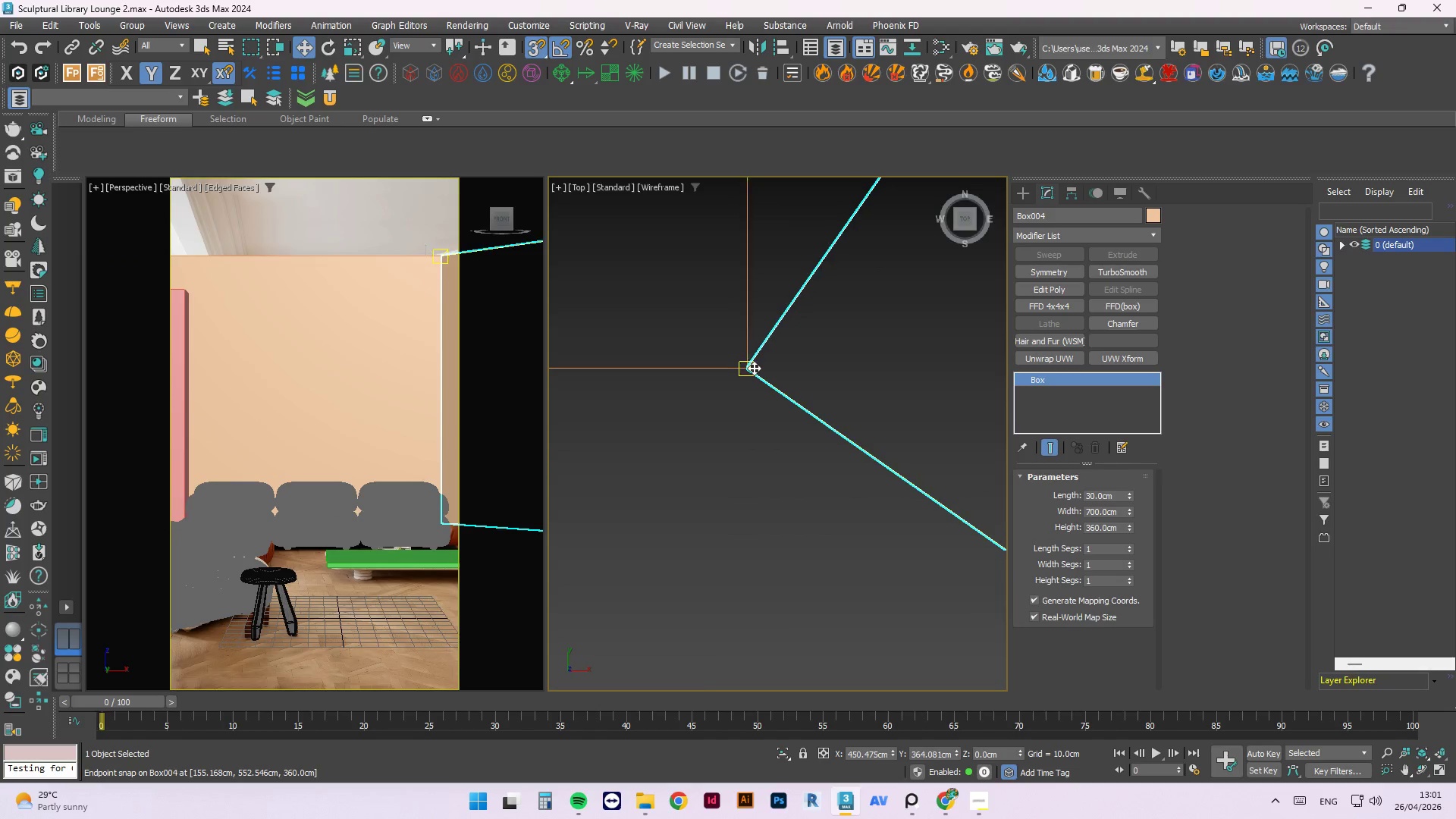 
left_click([789, 362])
 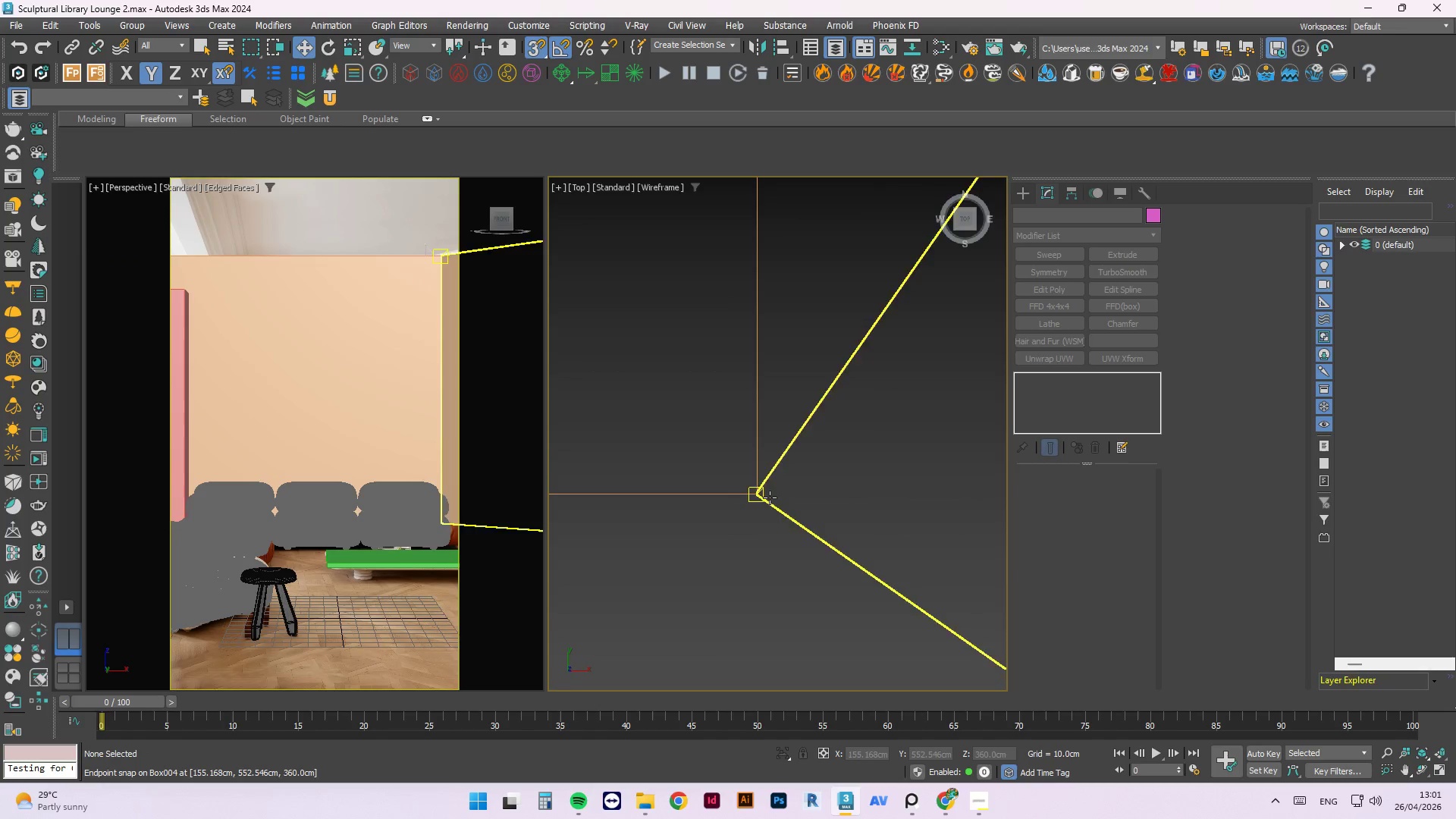 
scroll: coordinate [747, 375], scroll_direction: up, amount: 10.0
 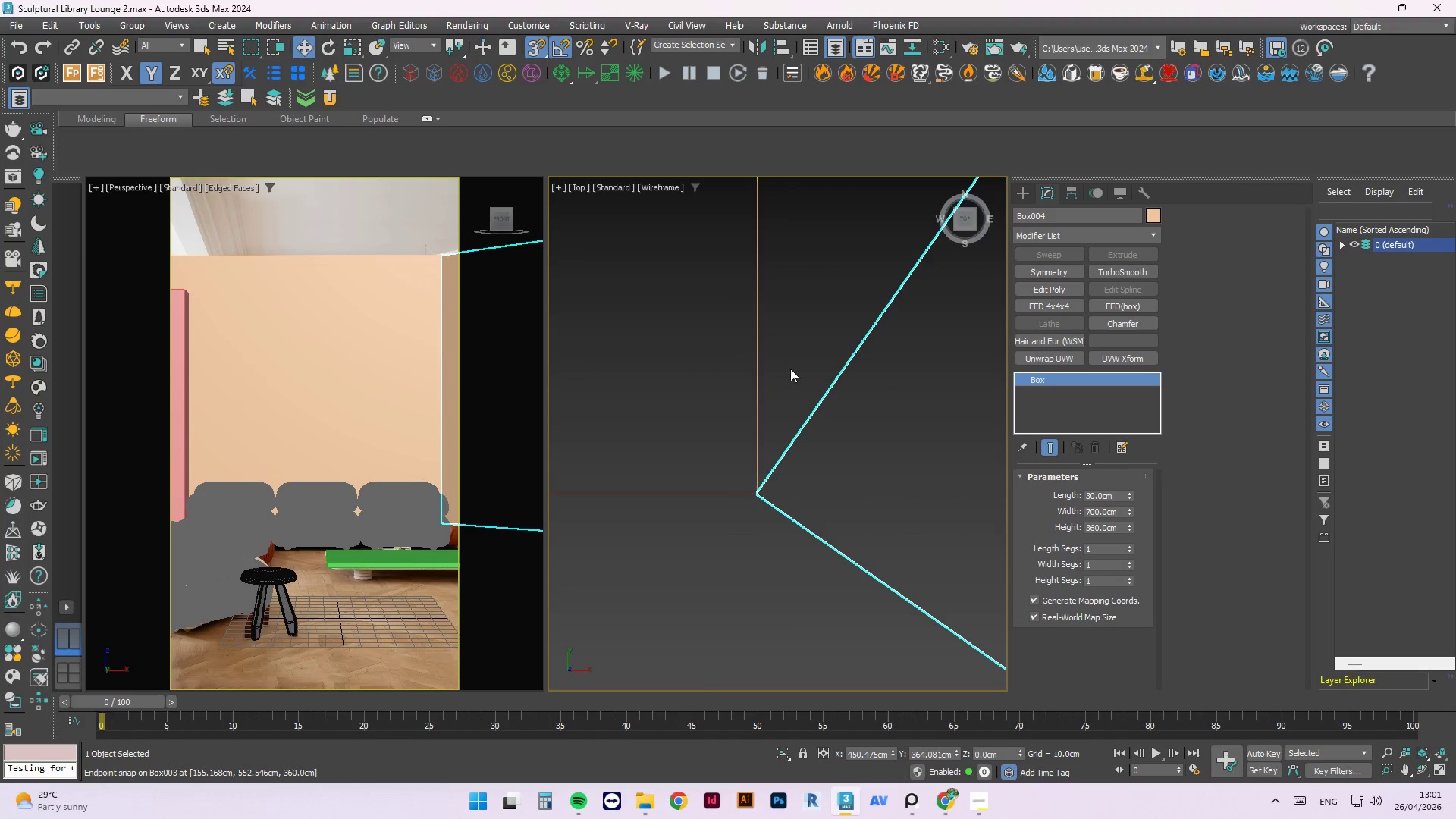 
scroll: coordinate [730, 388], scroll_direction: down, amount: 17.0
 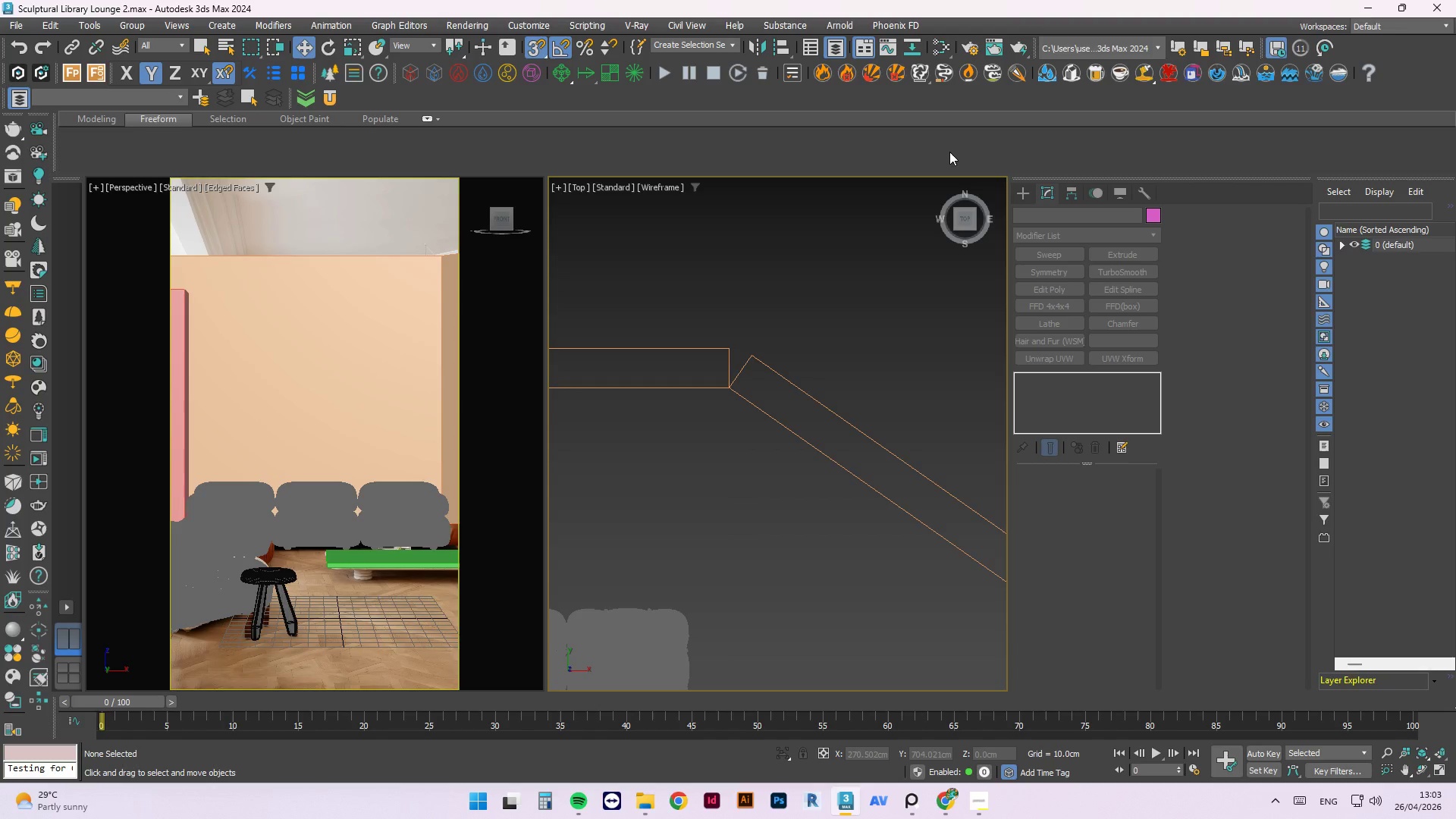 
wait(85.7)
 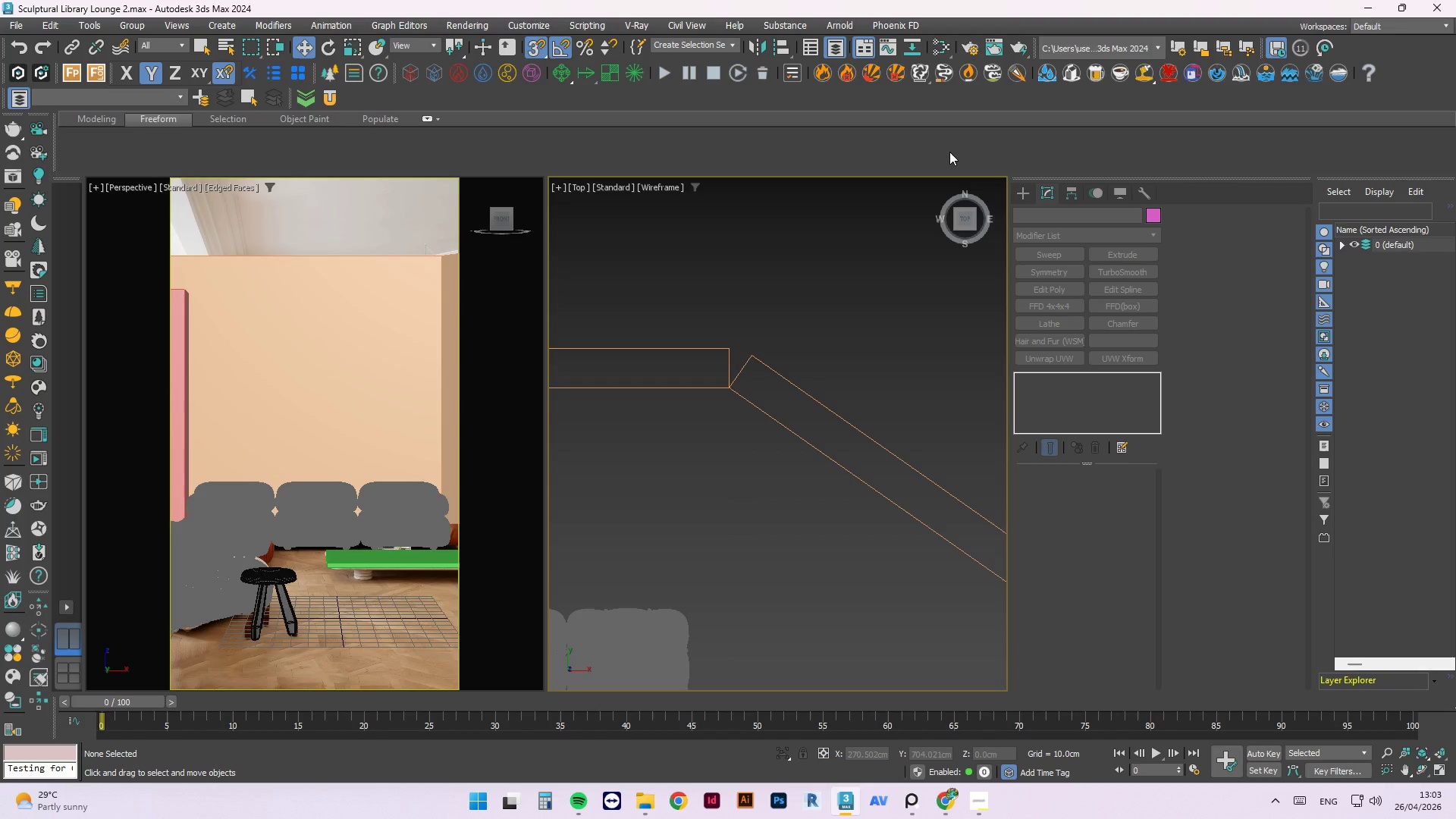 
scroll: coordinate [739, 310], scroll_direction: down, amount: 1.0
 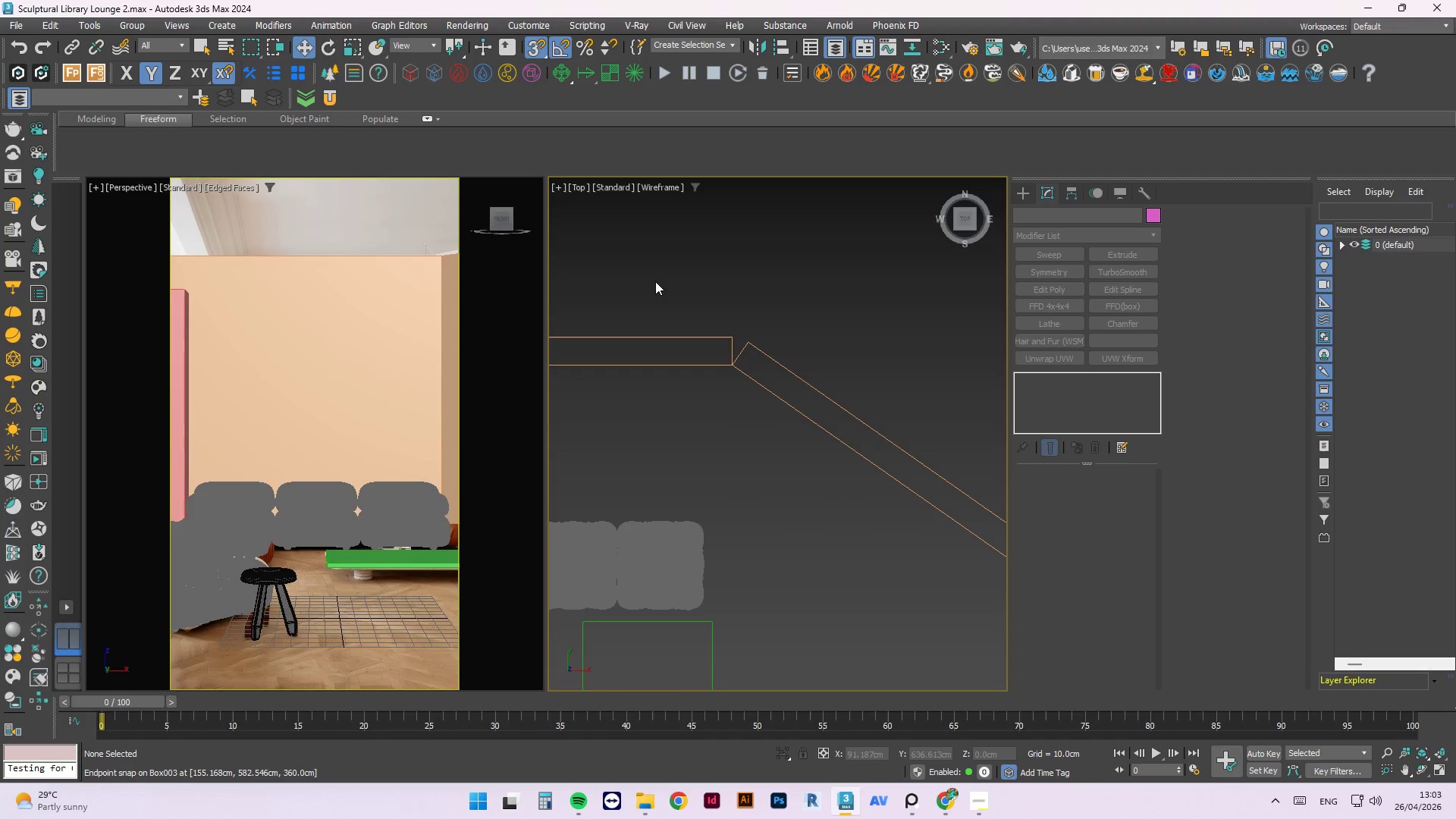 
wait(5.08)
 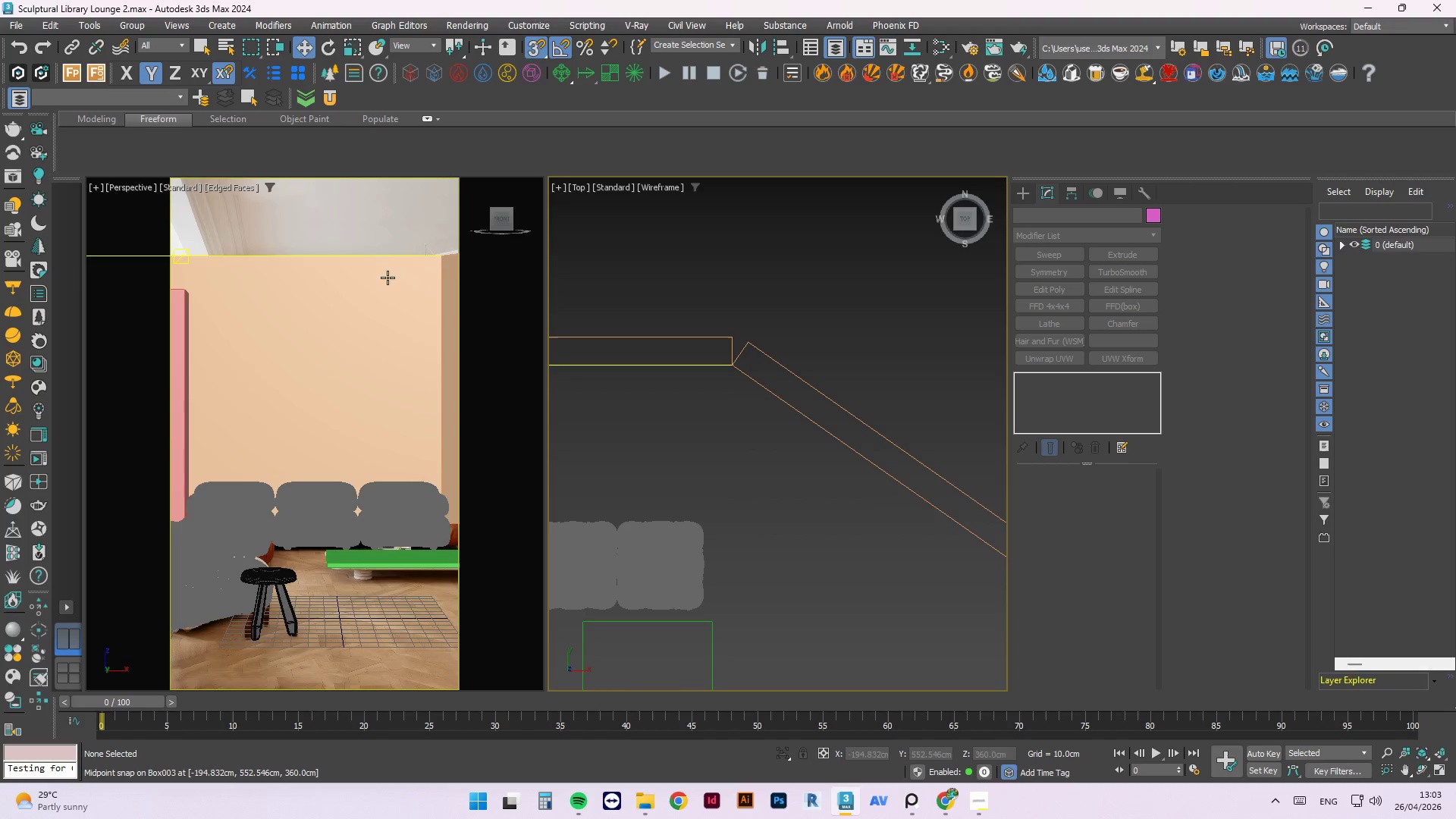 
scroll: coordinate [804, 350], scroll_direction: down, amount: 4.0
 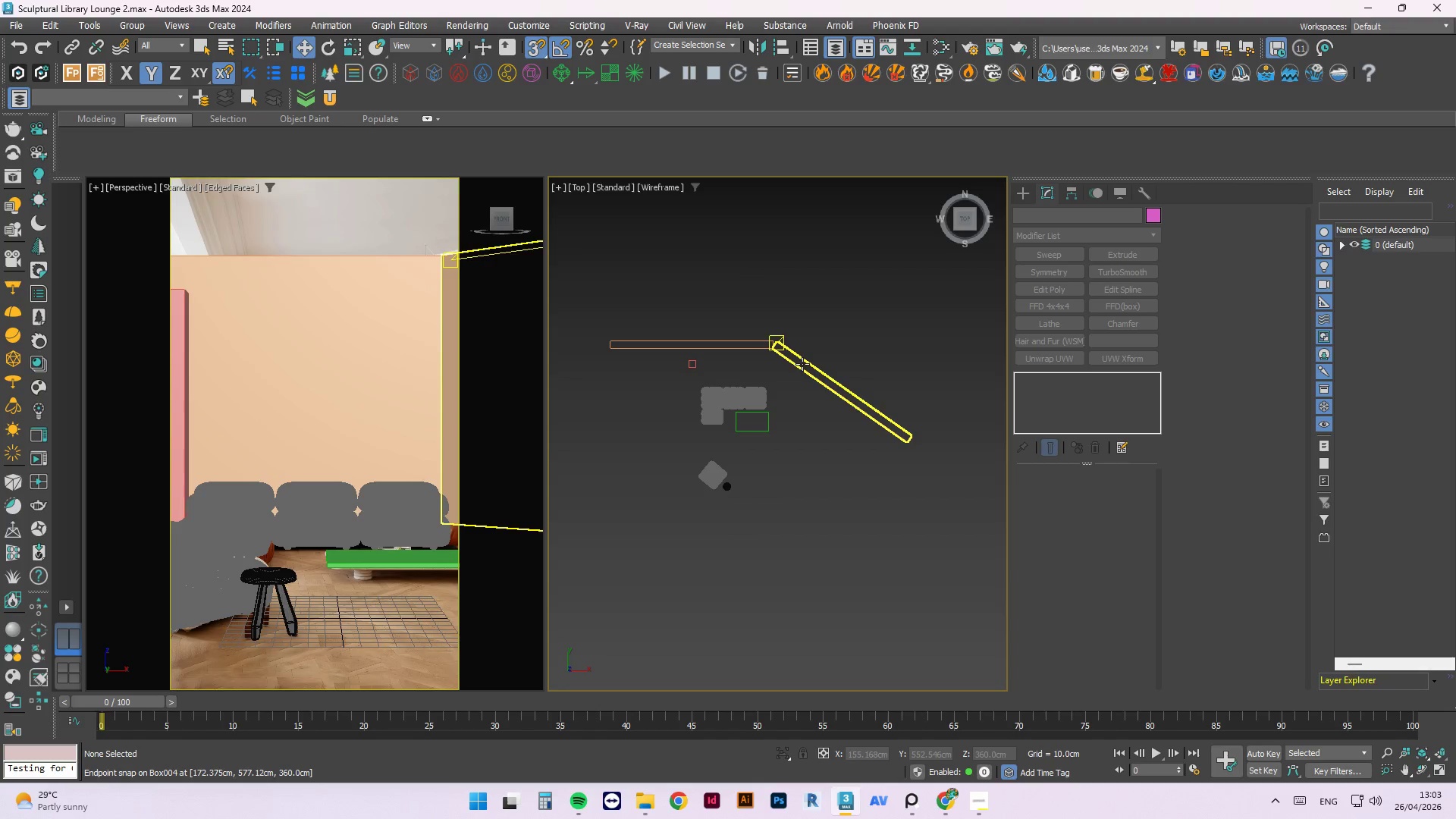 
left_click_drag(start_coordinate=[809, 302], to_coordinate=[759, 361])
 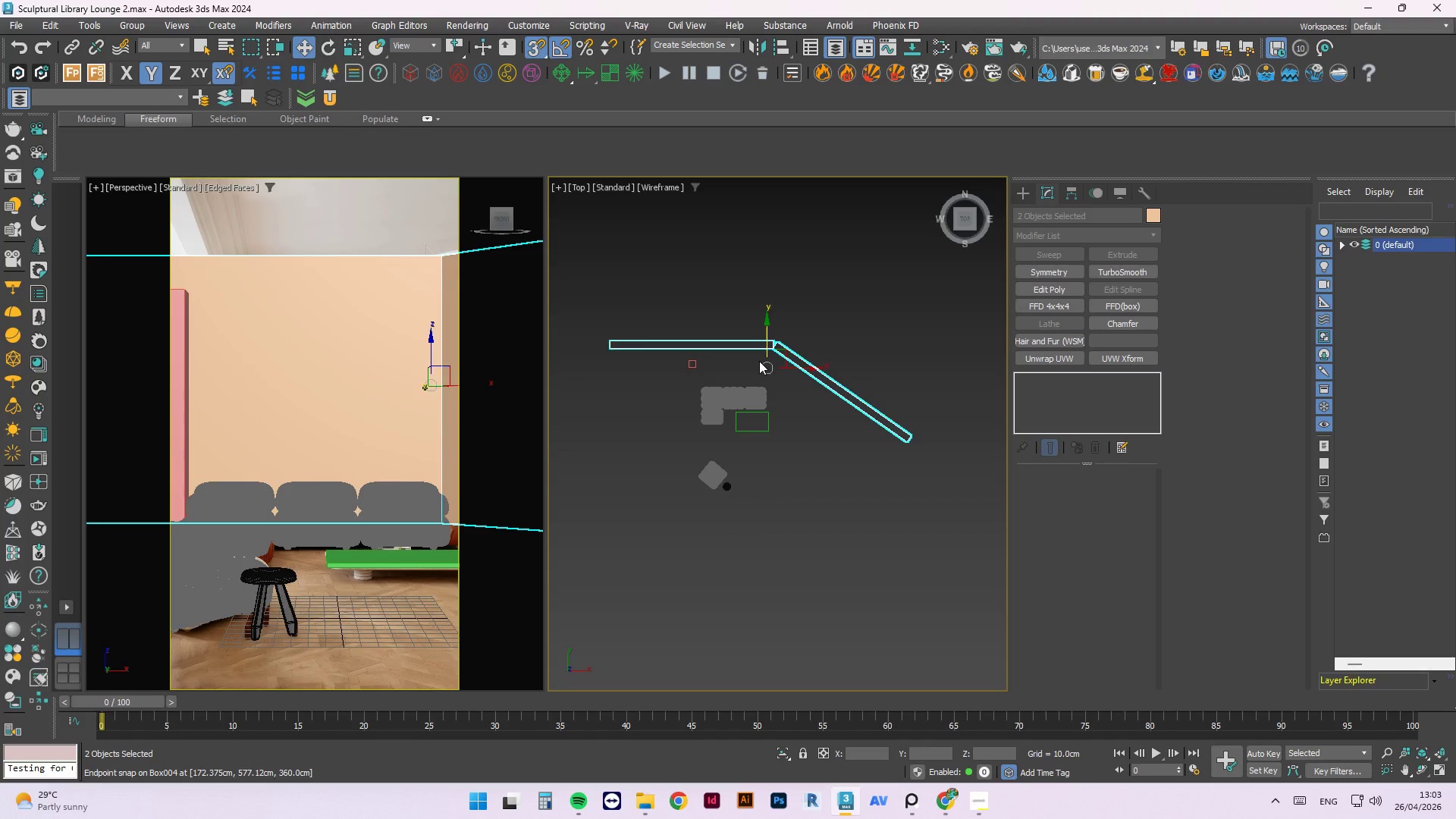 
key(Delete)
 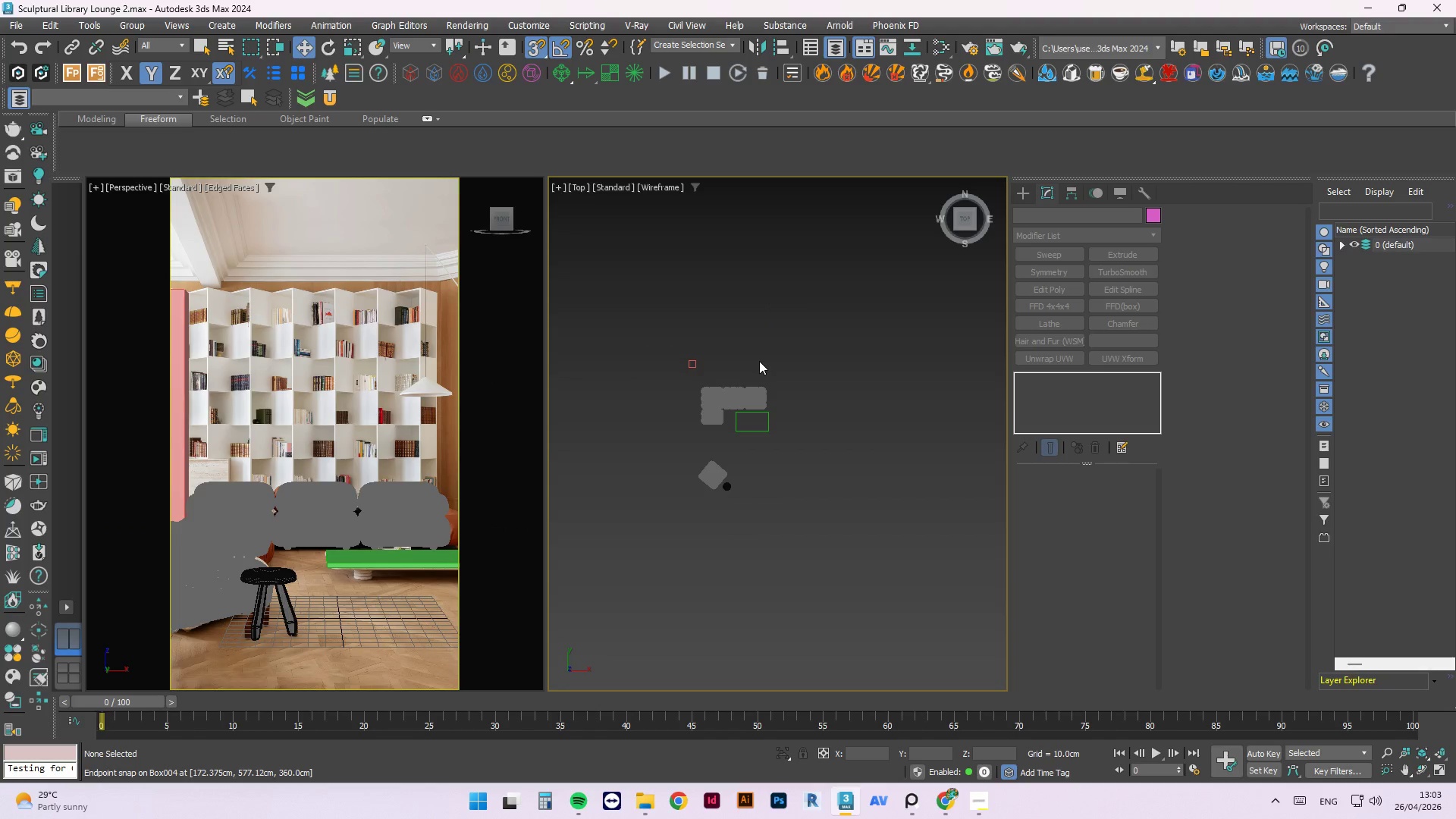 
key(Control+Z)
 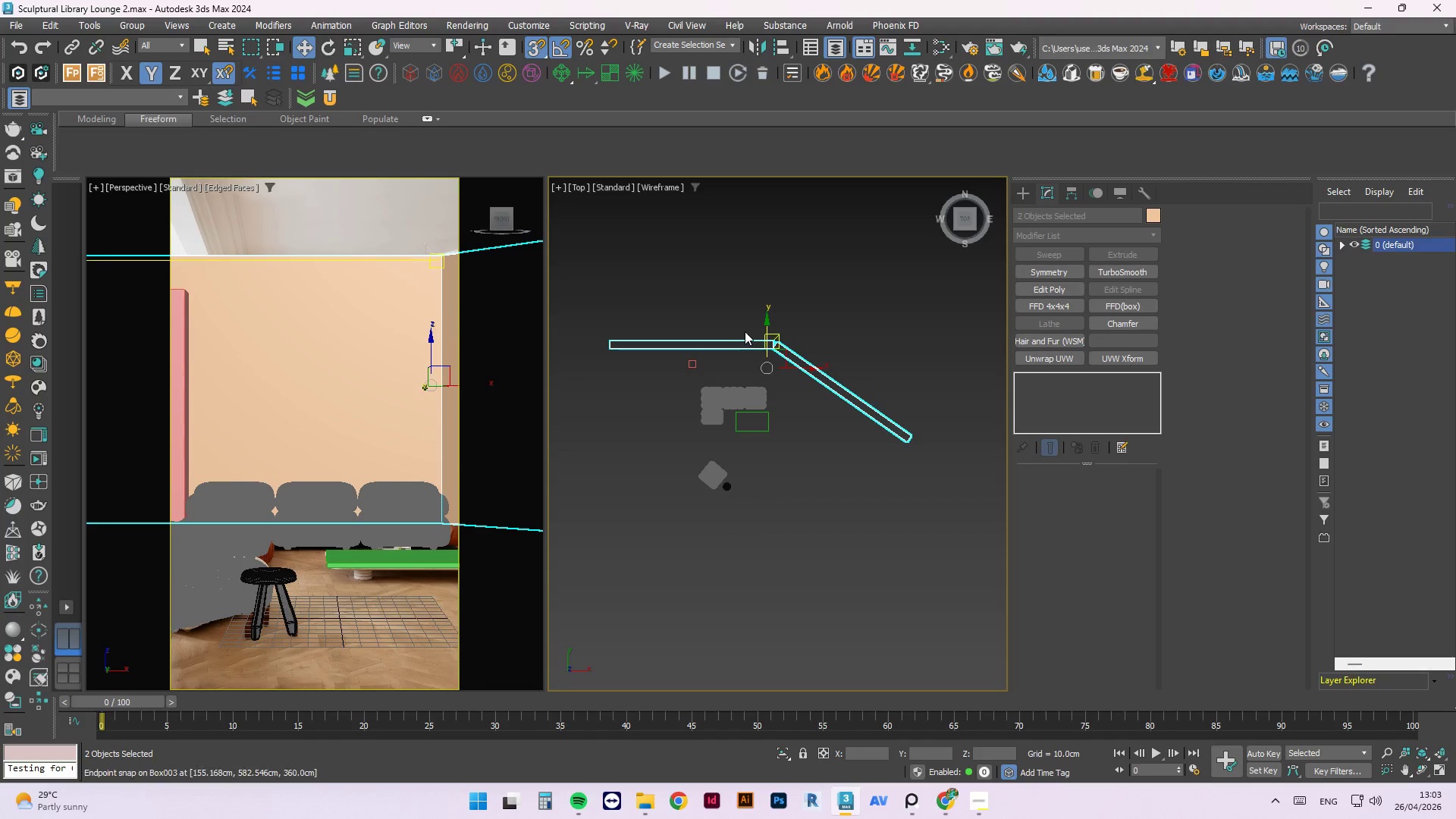 
left_click([803, 286])
 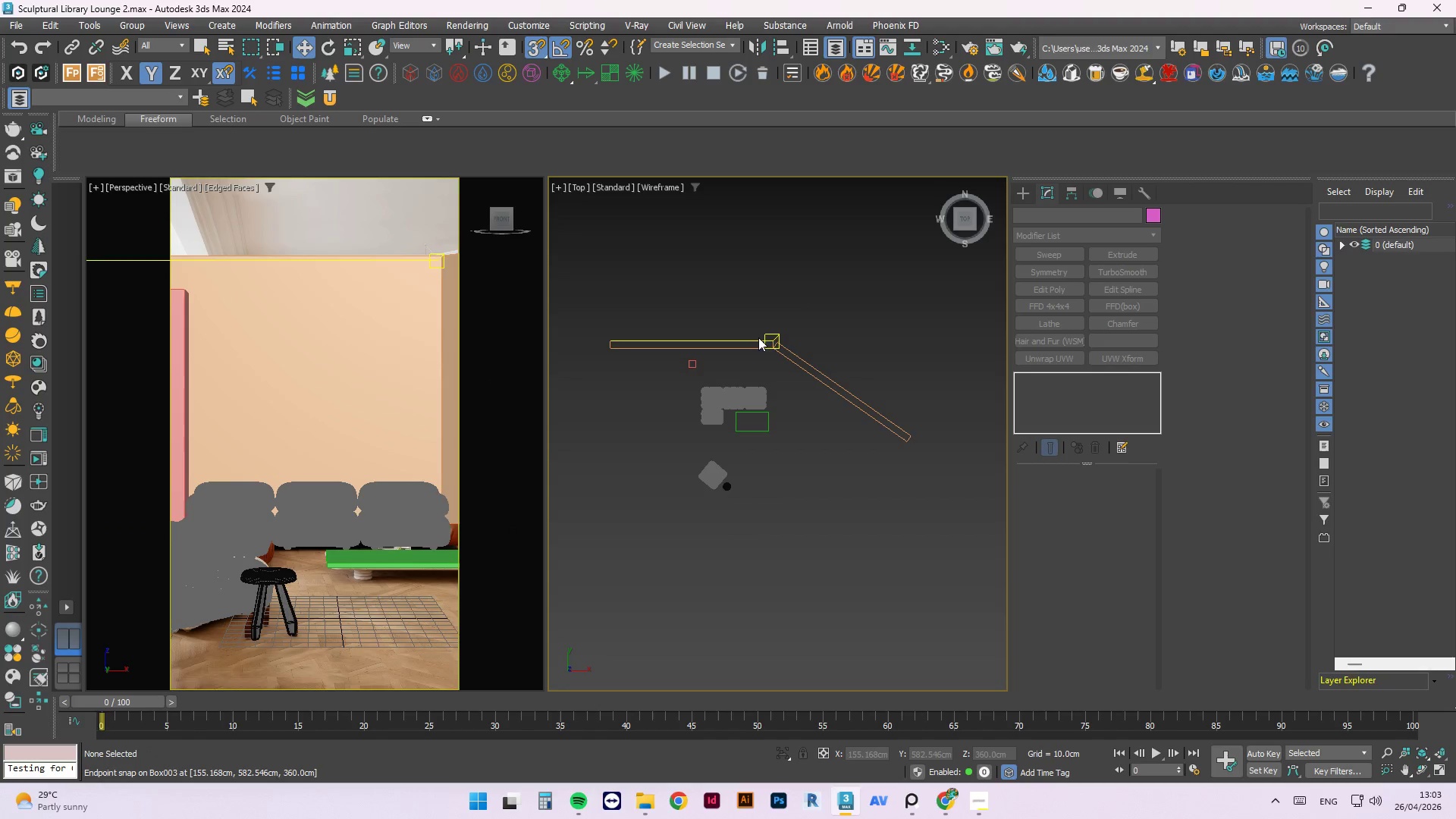 
left_click([755, 340])
 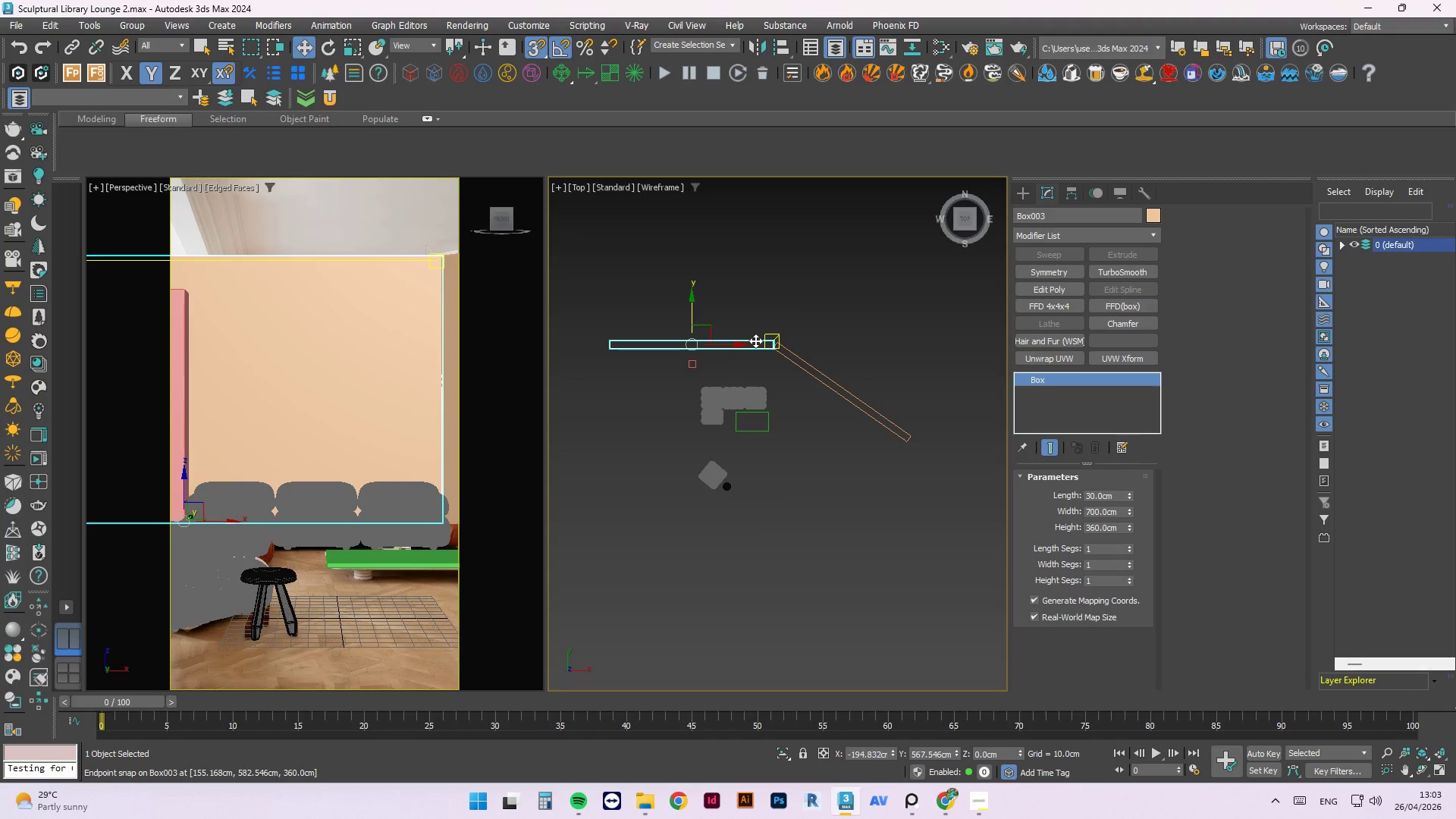 
key(Alt+X)
 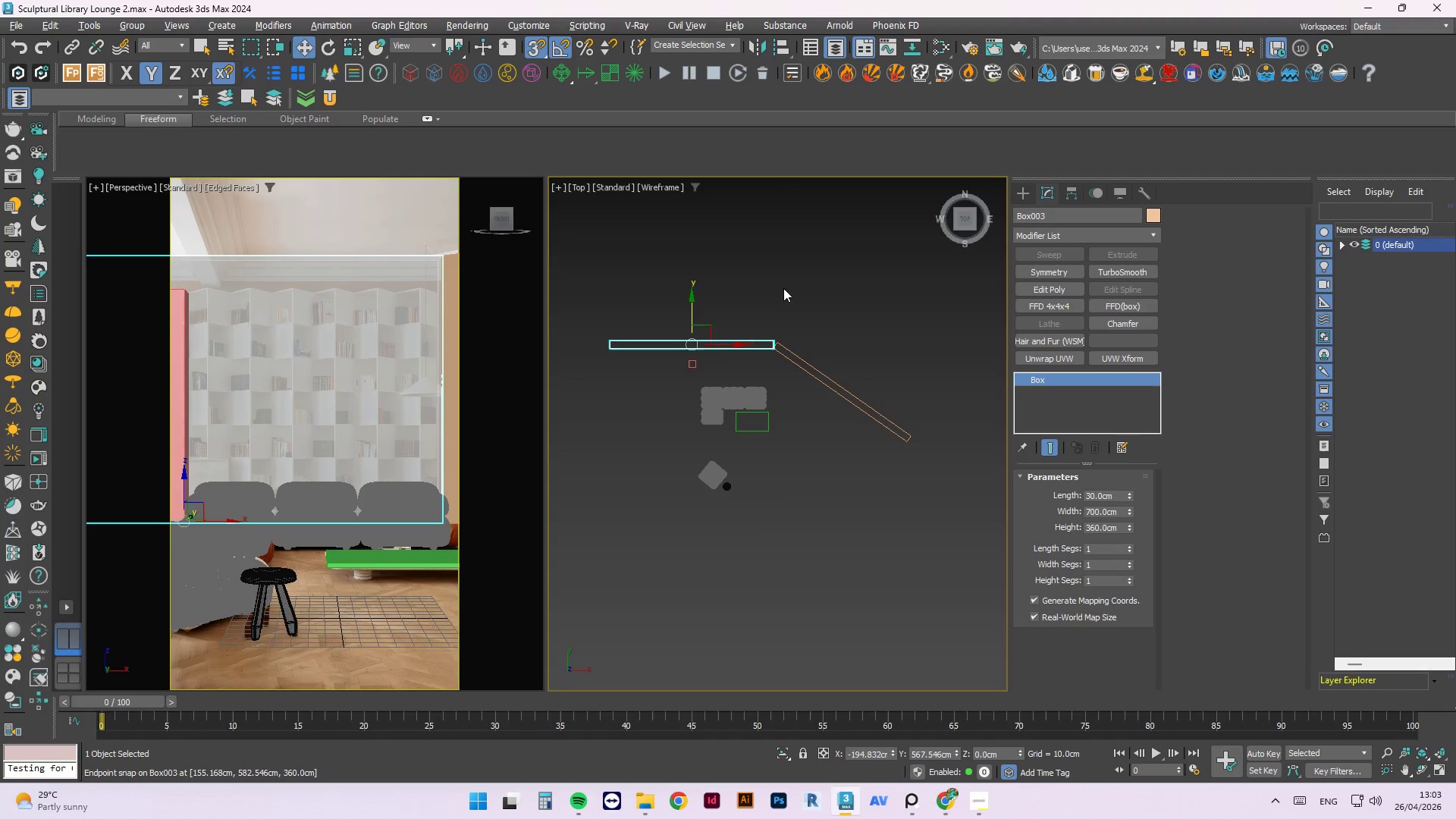 
left_click([786, 287])
 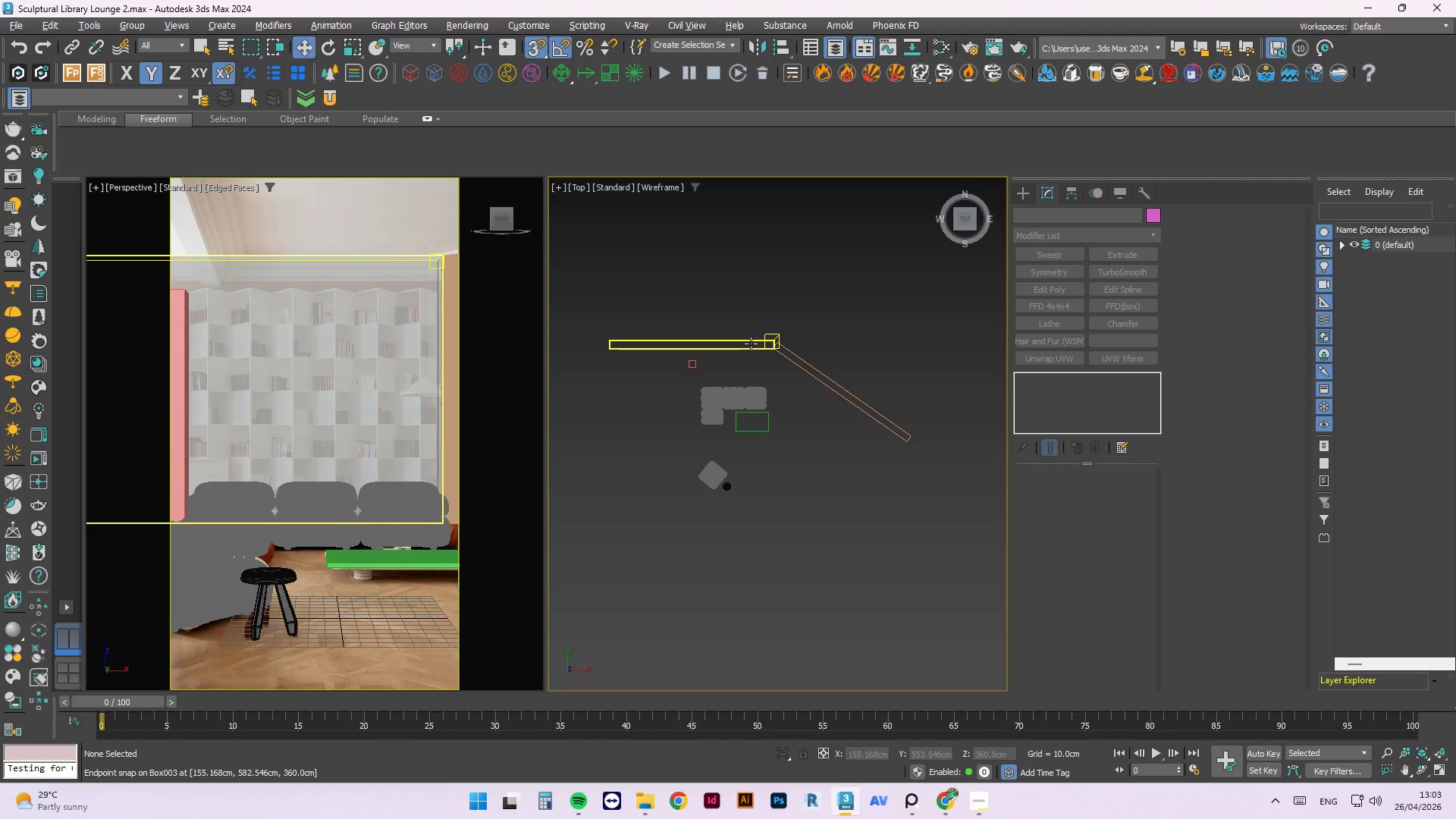 
wait(11.14)
 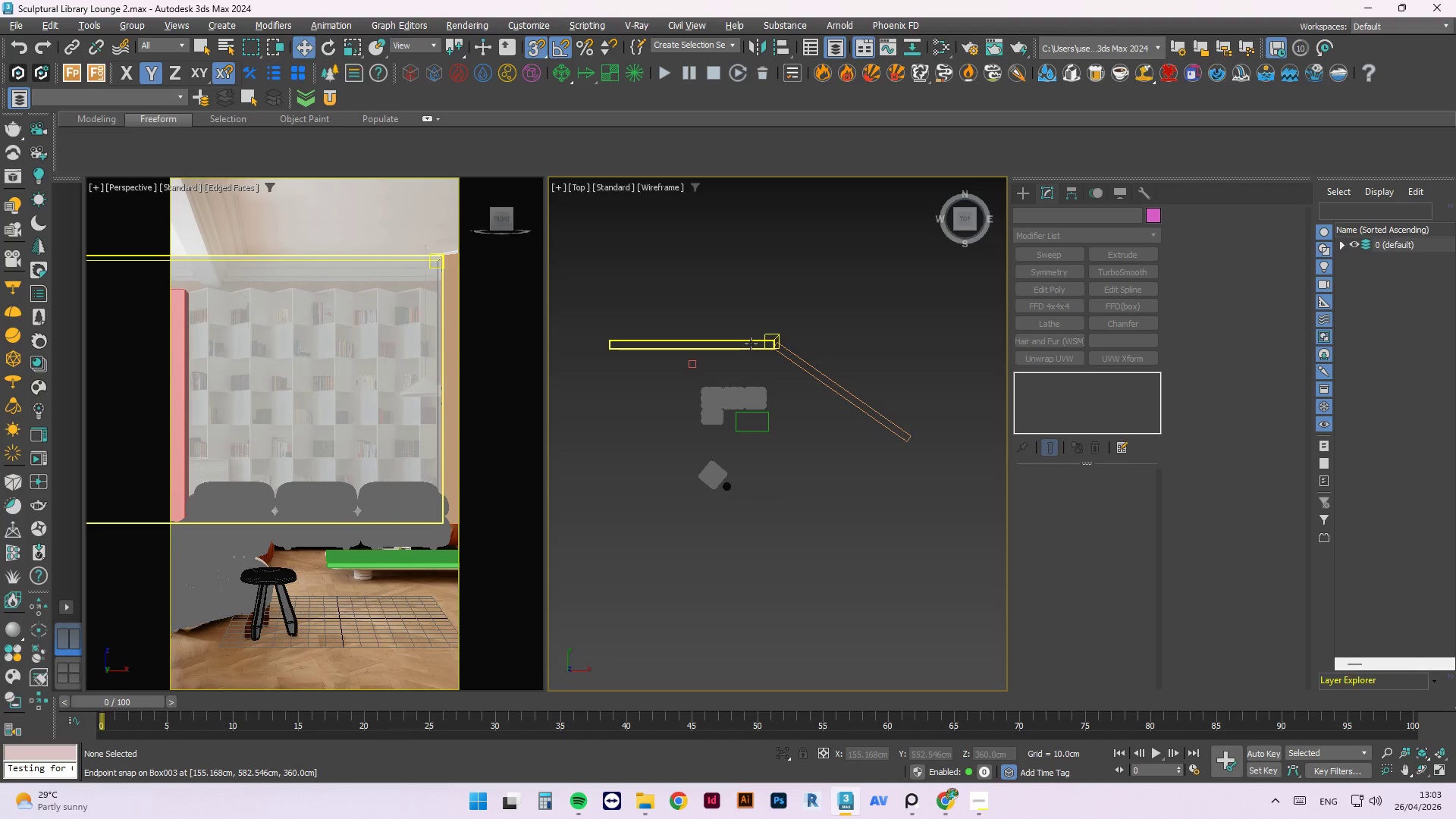 
left_click([752, 346])
 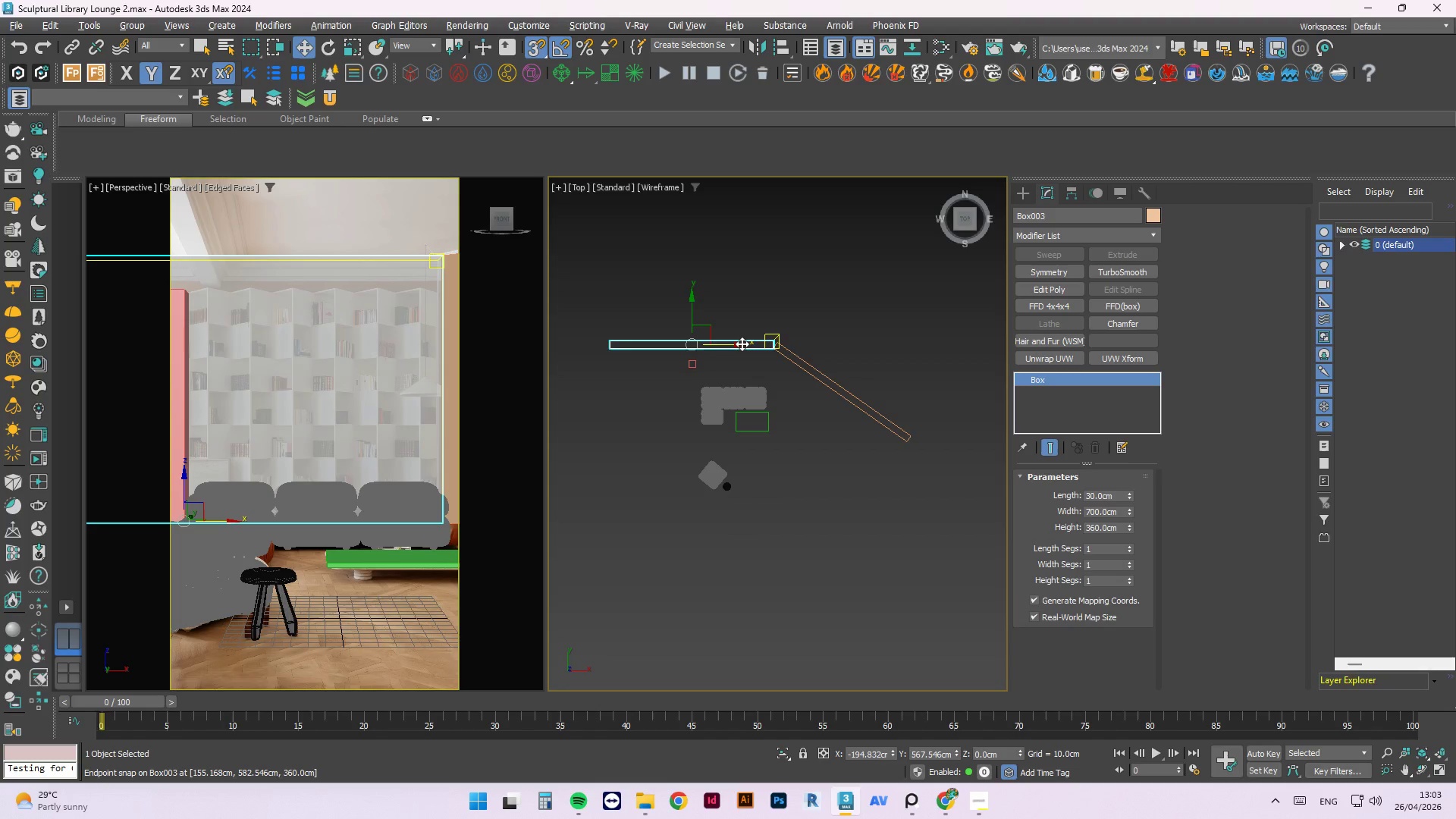 
key(S)
 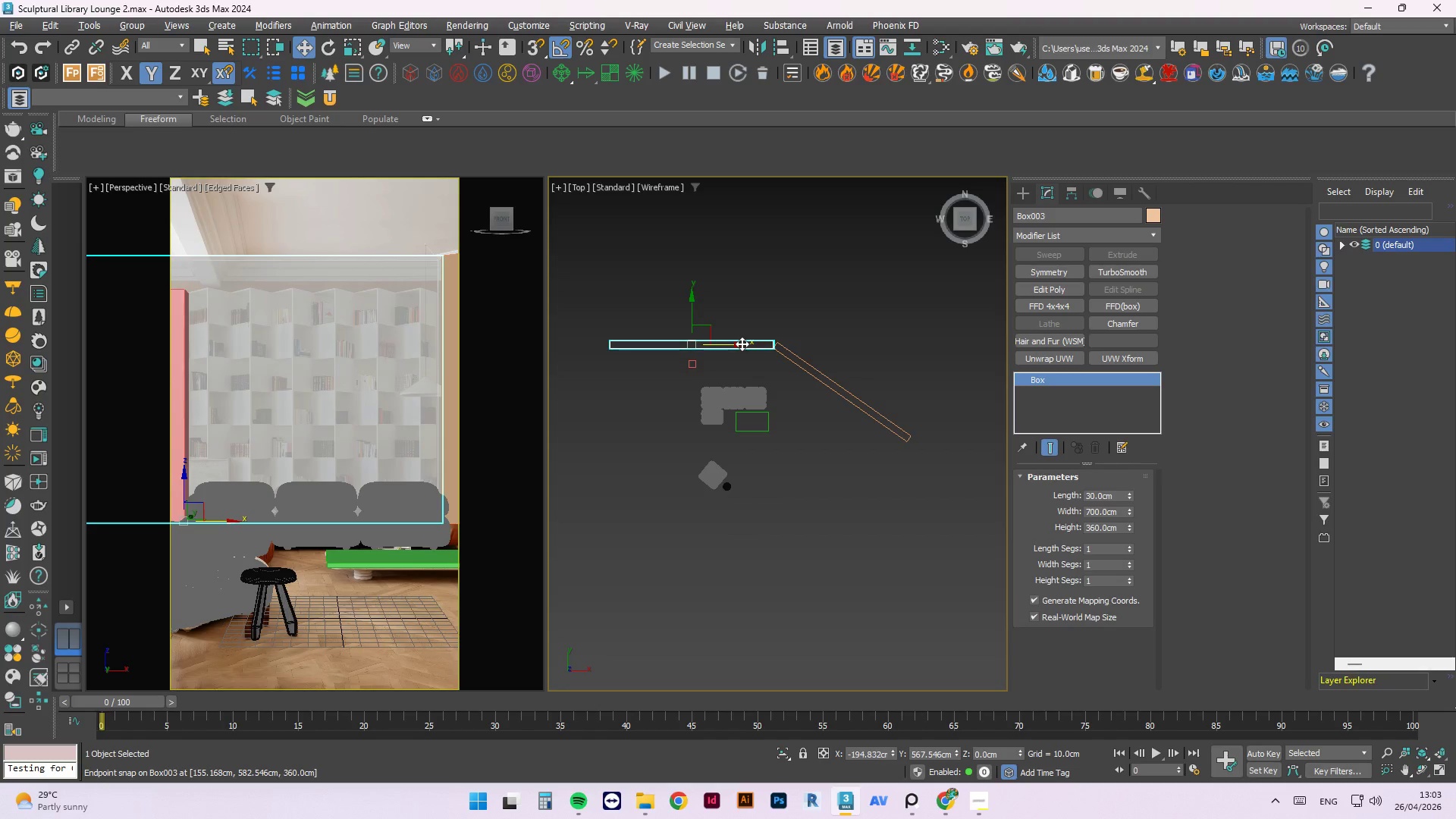 
left_click_drag(start_coordinate=[742, 344], to_coordinate=[739, 355])
 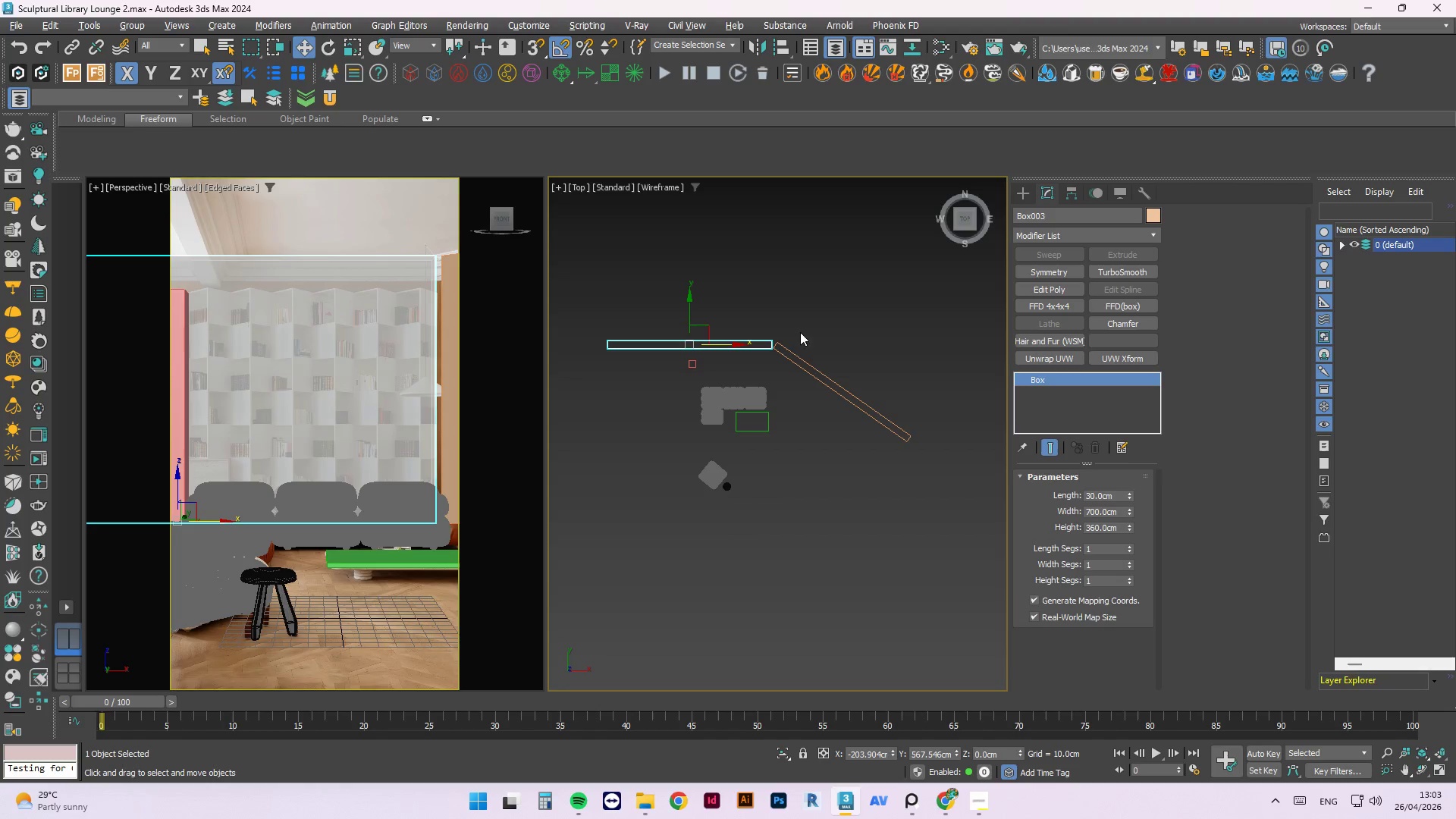 
wait(5.47)
 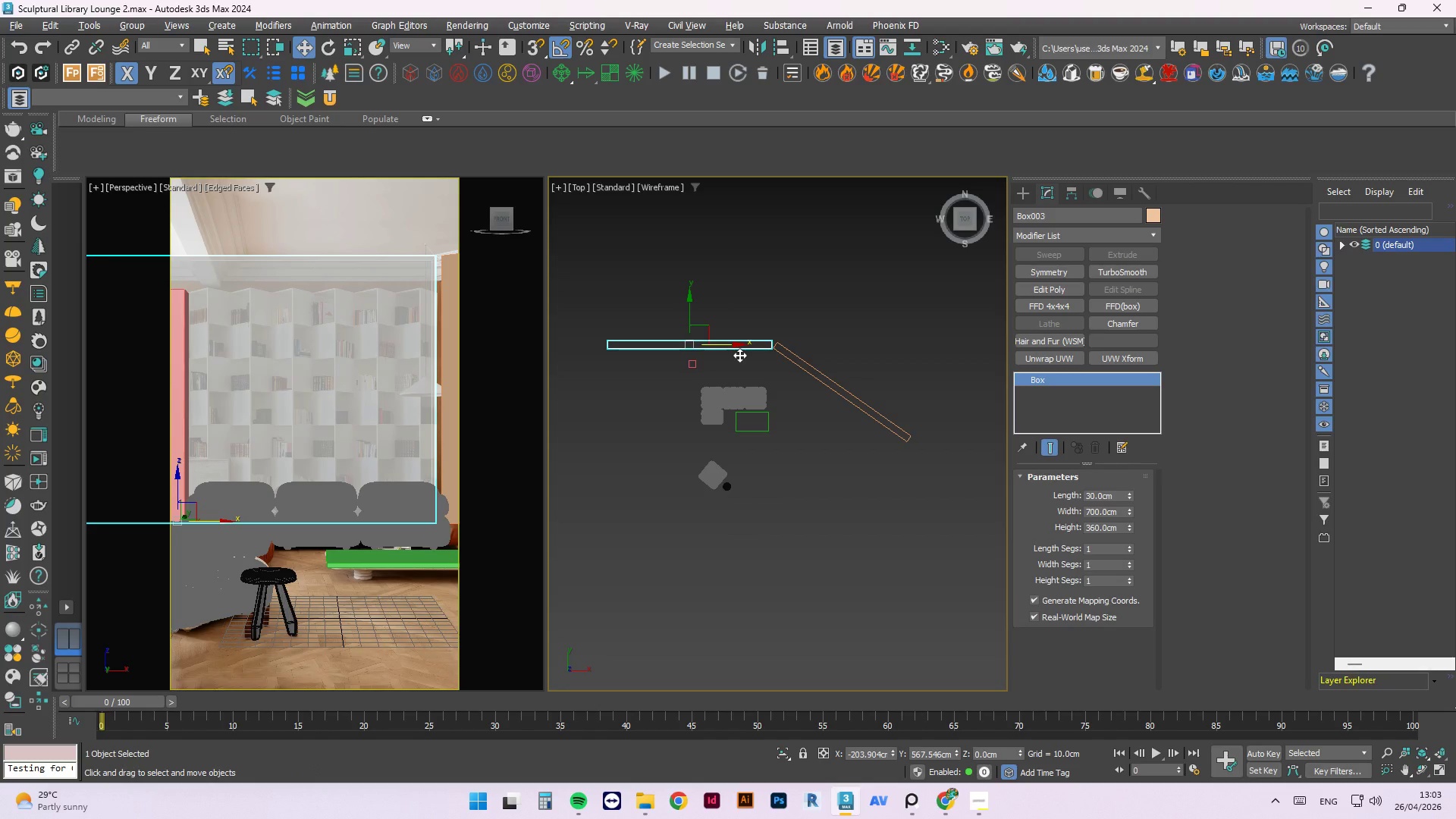 
double_click([1091, 528])
 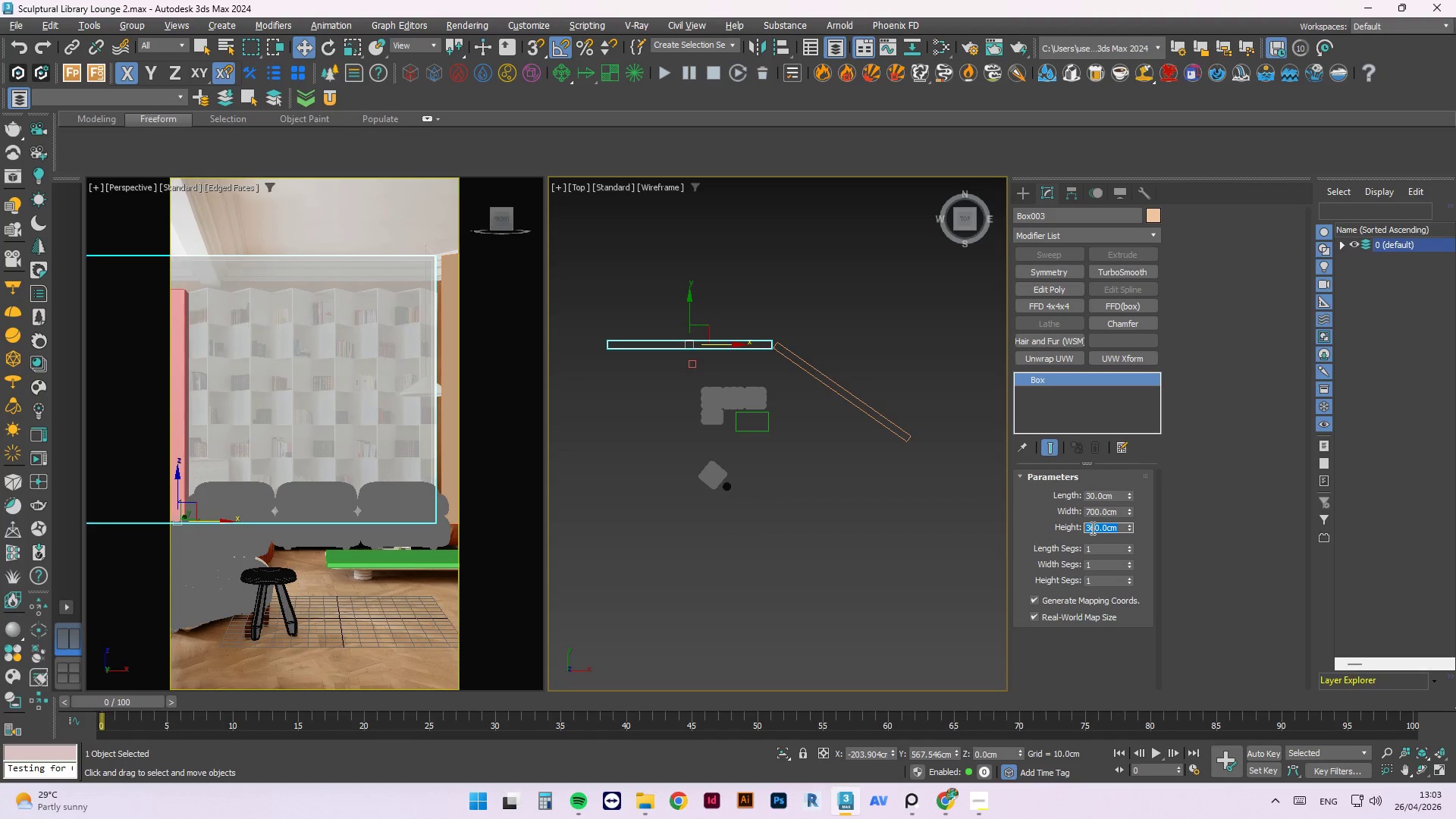 
key(Numpad3)
 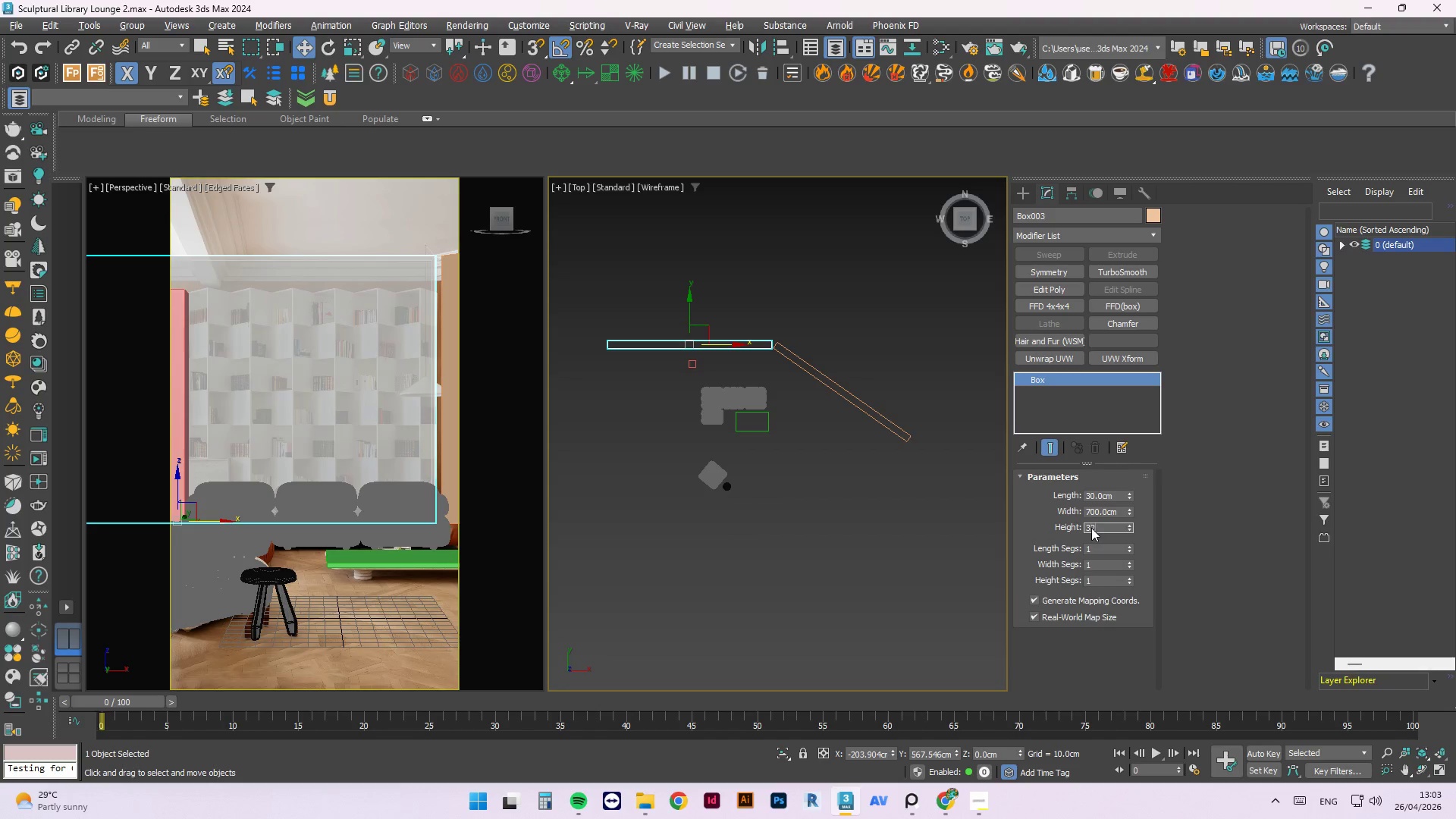 
key(Numpad2)
 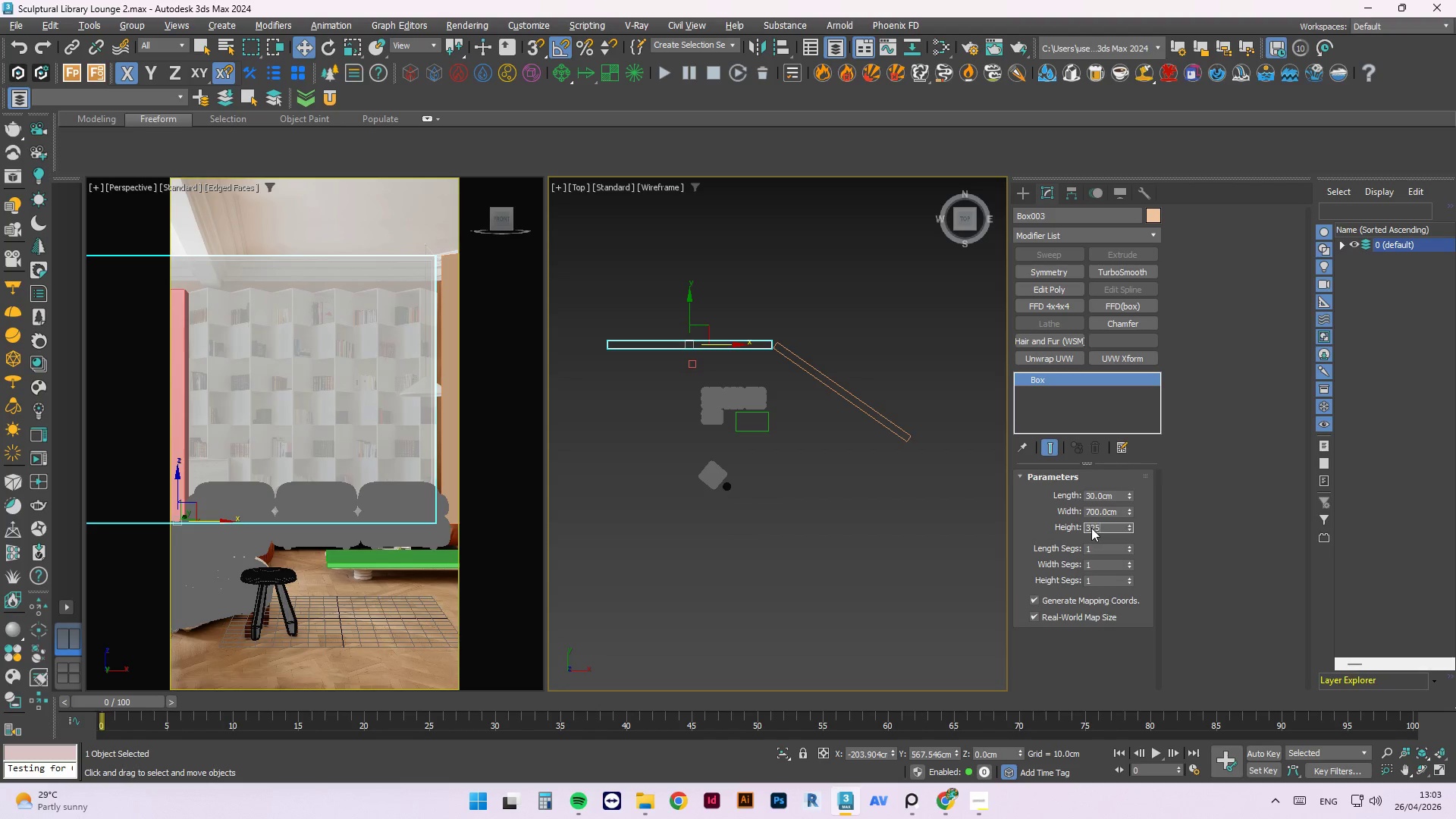 
key(Numpad5)
 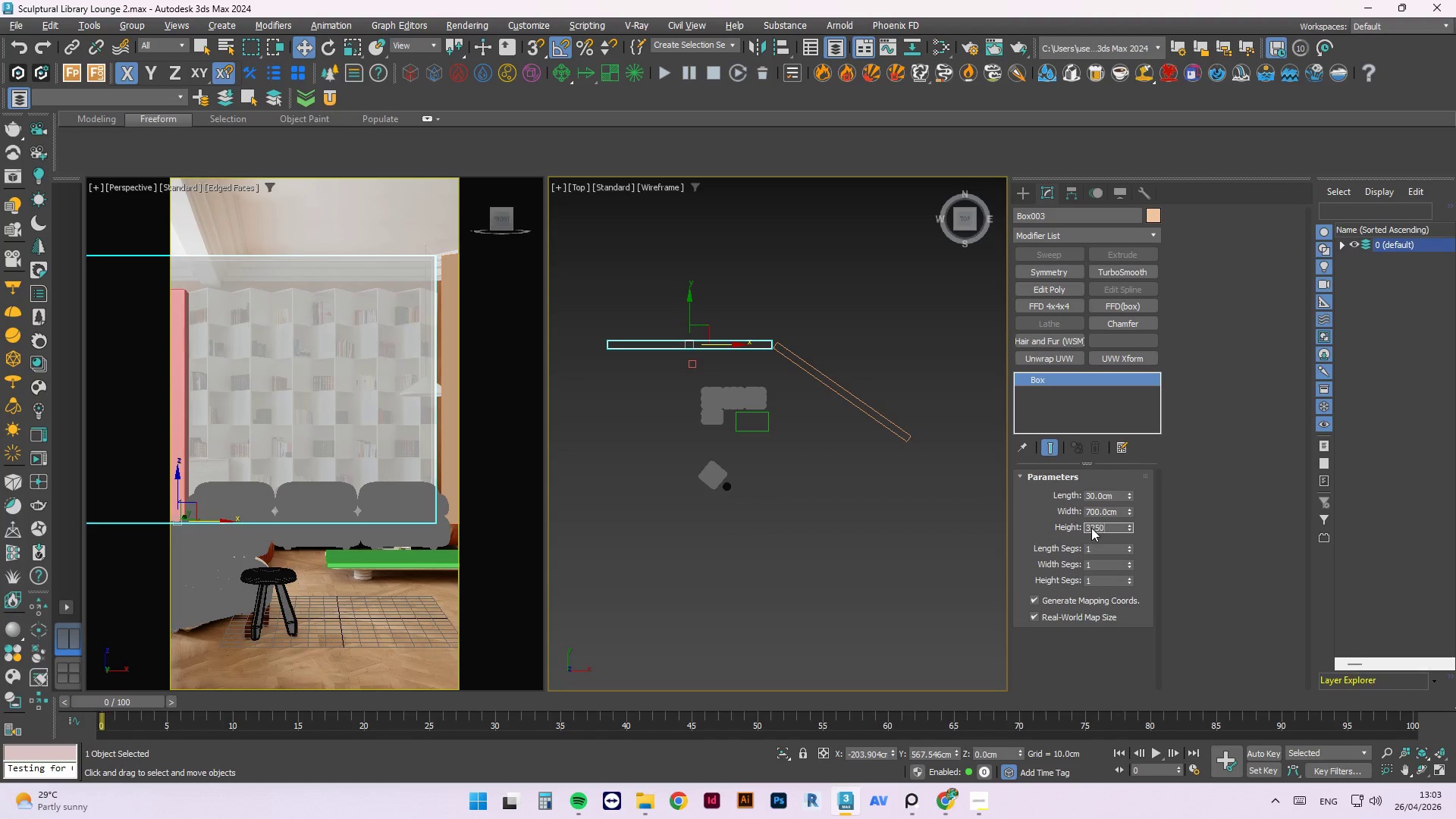 
key(Numpad0)
 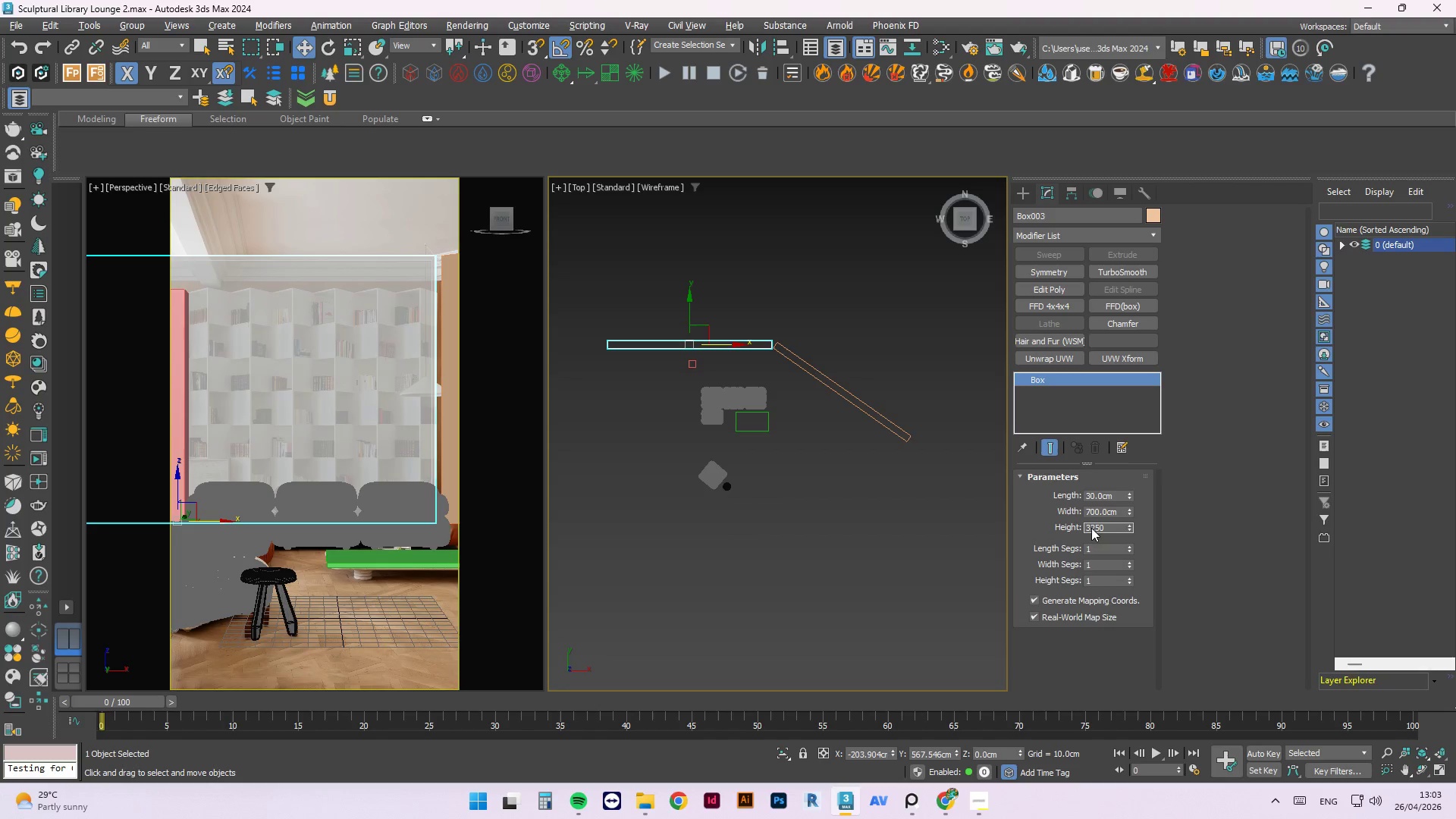 
key(Backspace)
 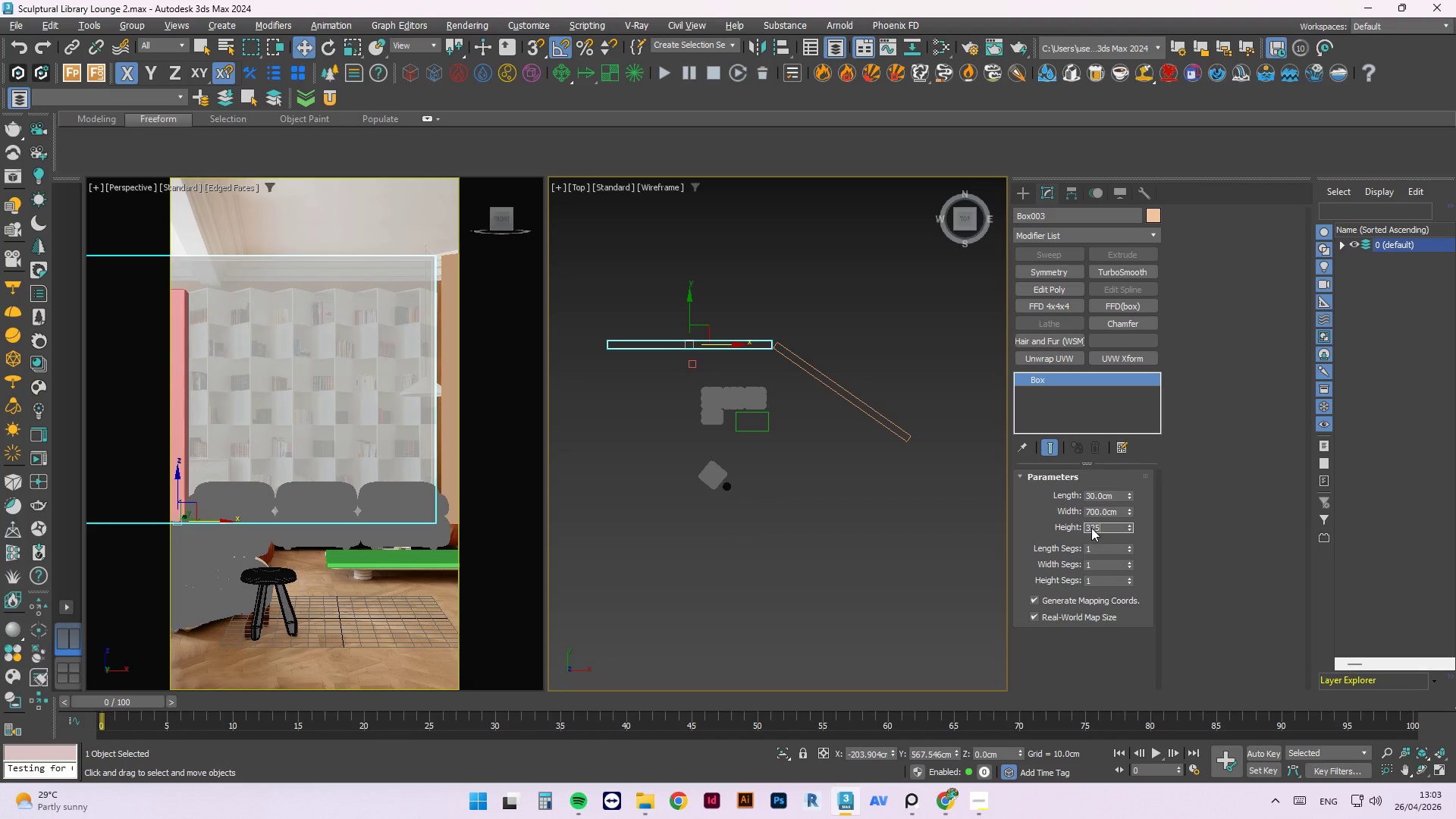 
key(Shift+ShiftRight)
 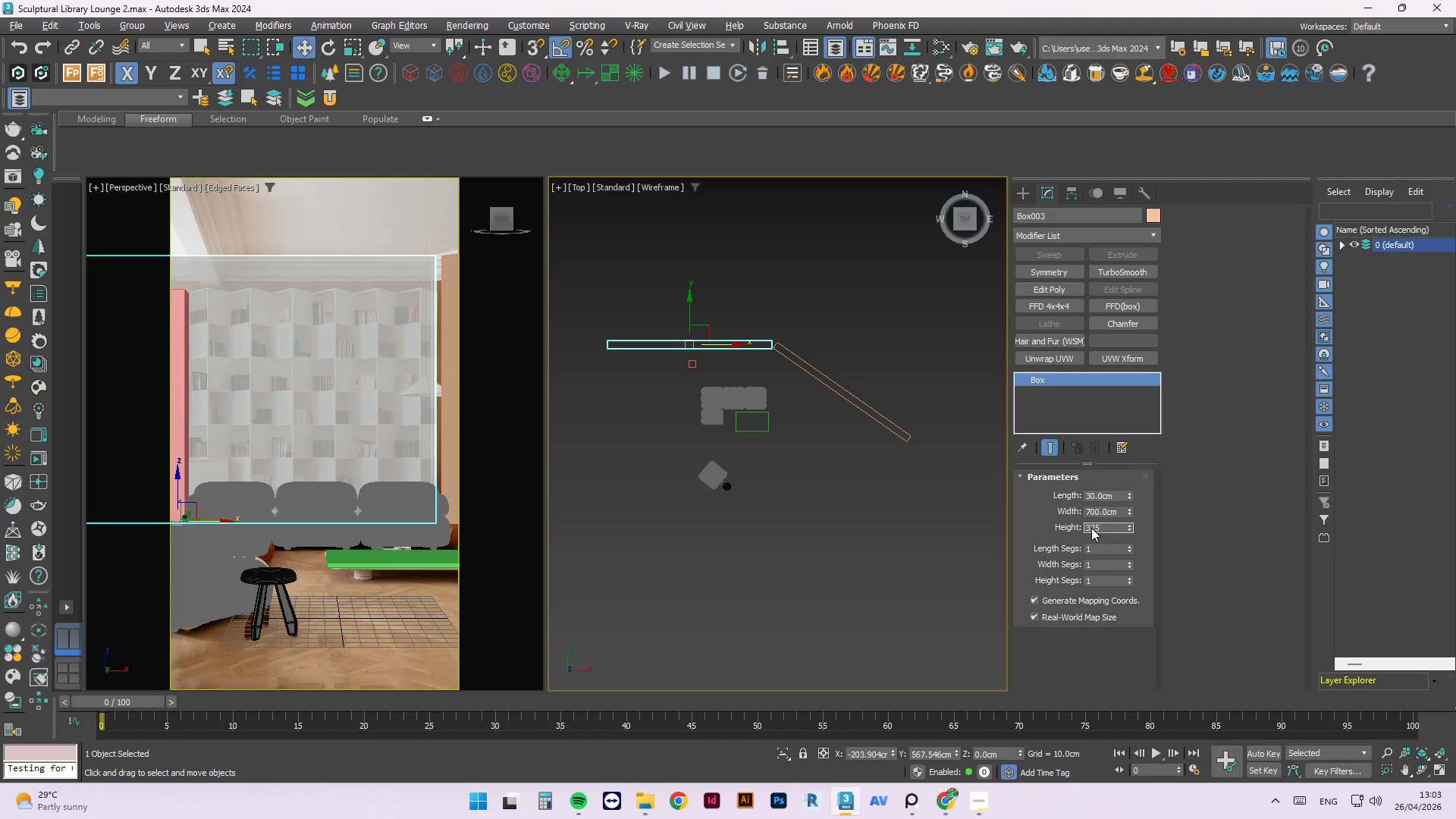 
key(Enter)
 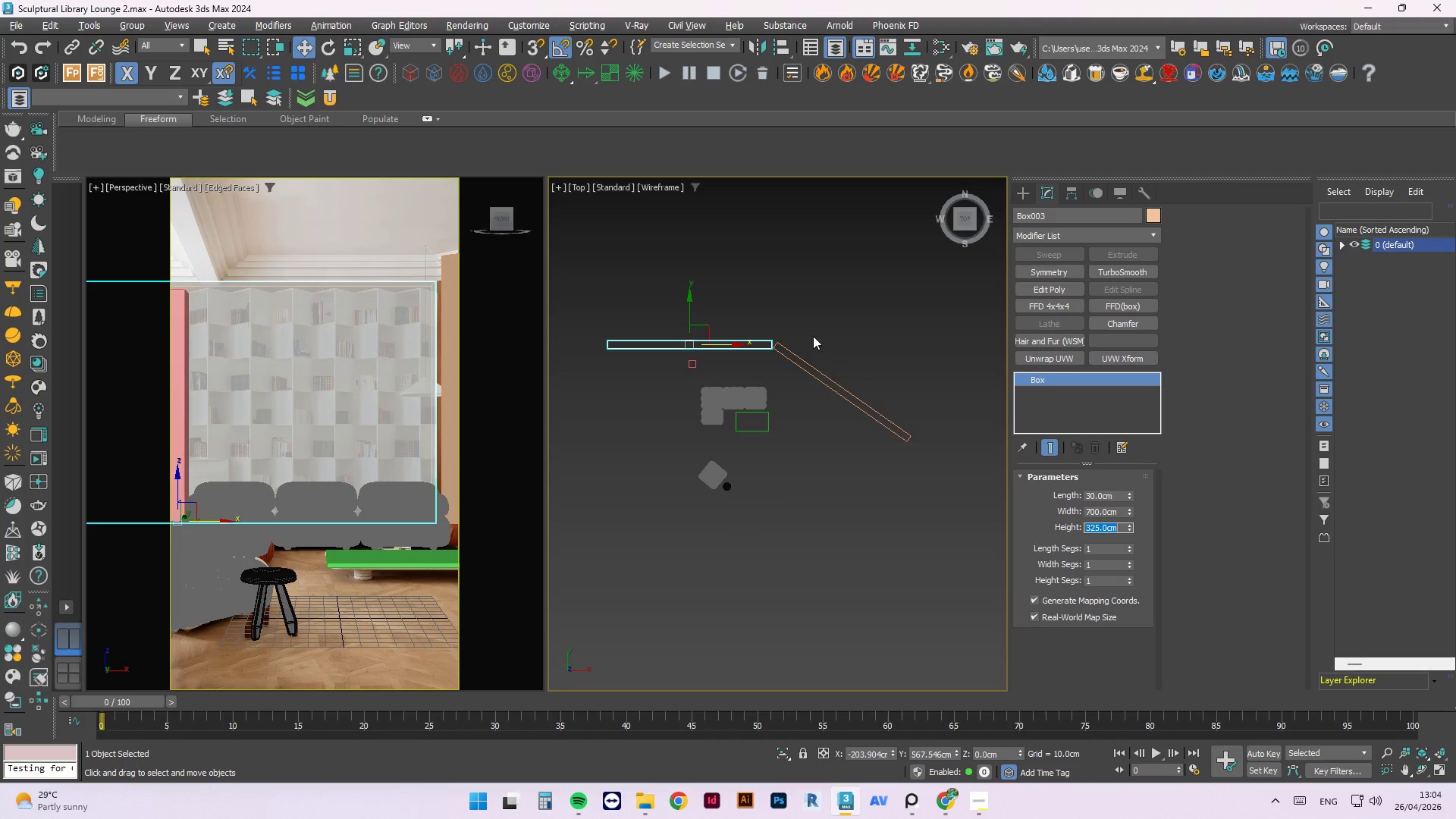 
left_click([807, 368])
 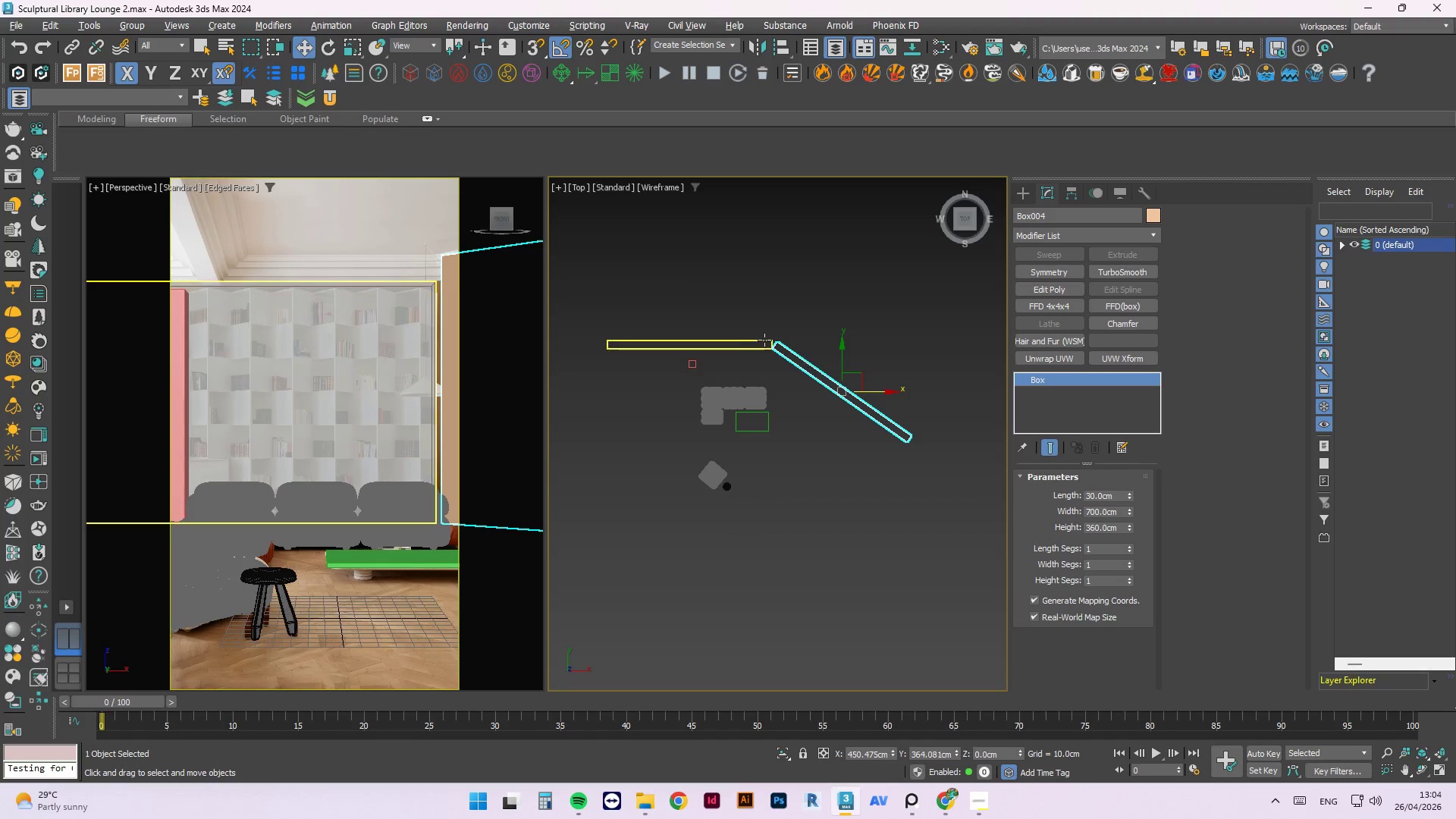 
scroll: coordinate [797, 370], scroll_direction: up, amount: 4.0
 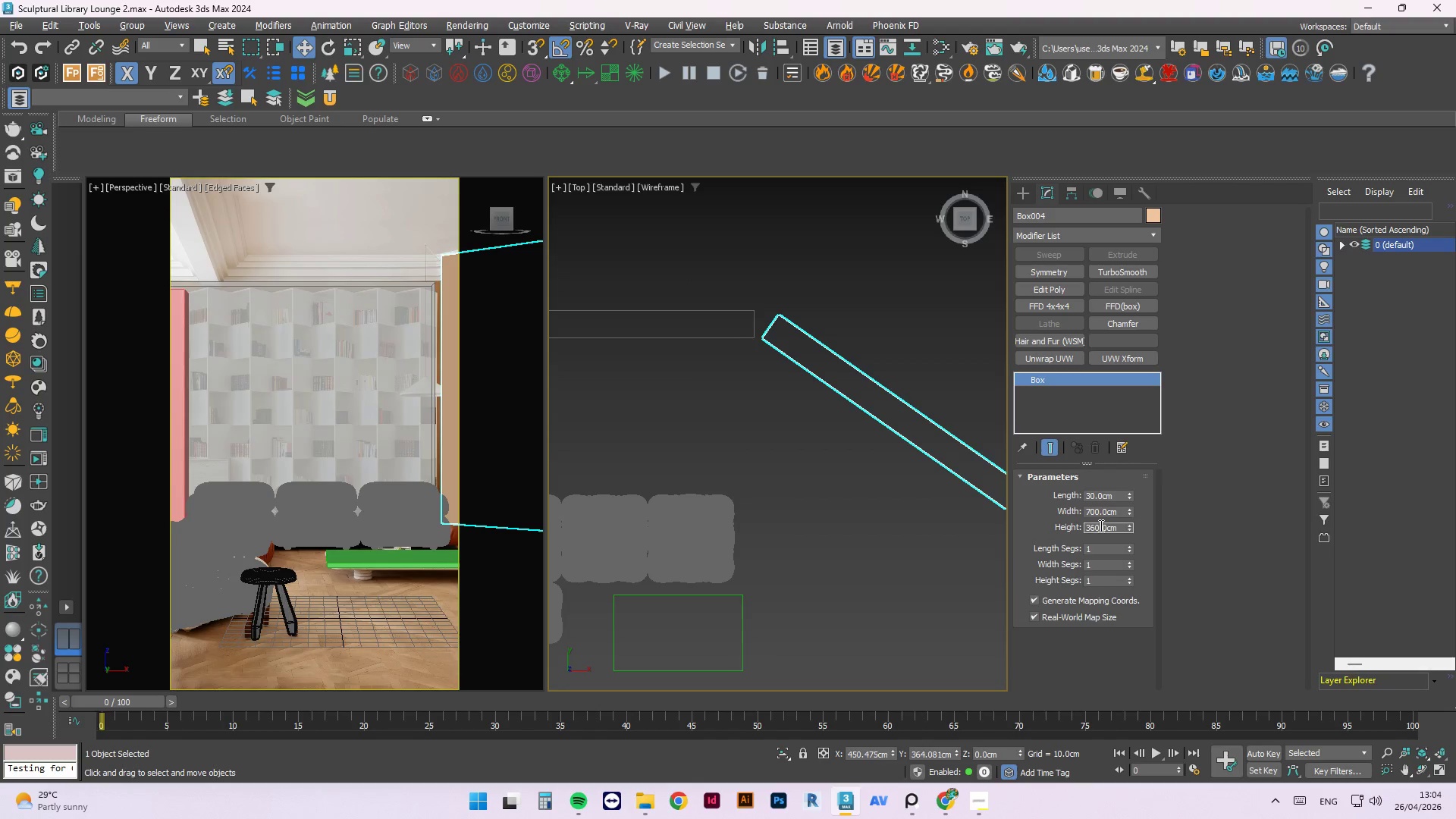 
double_click([1100, 526])
 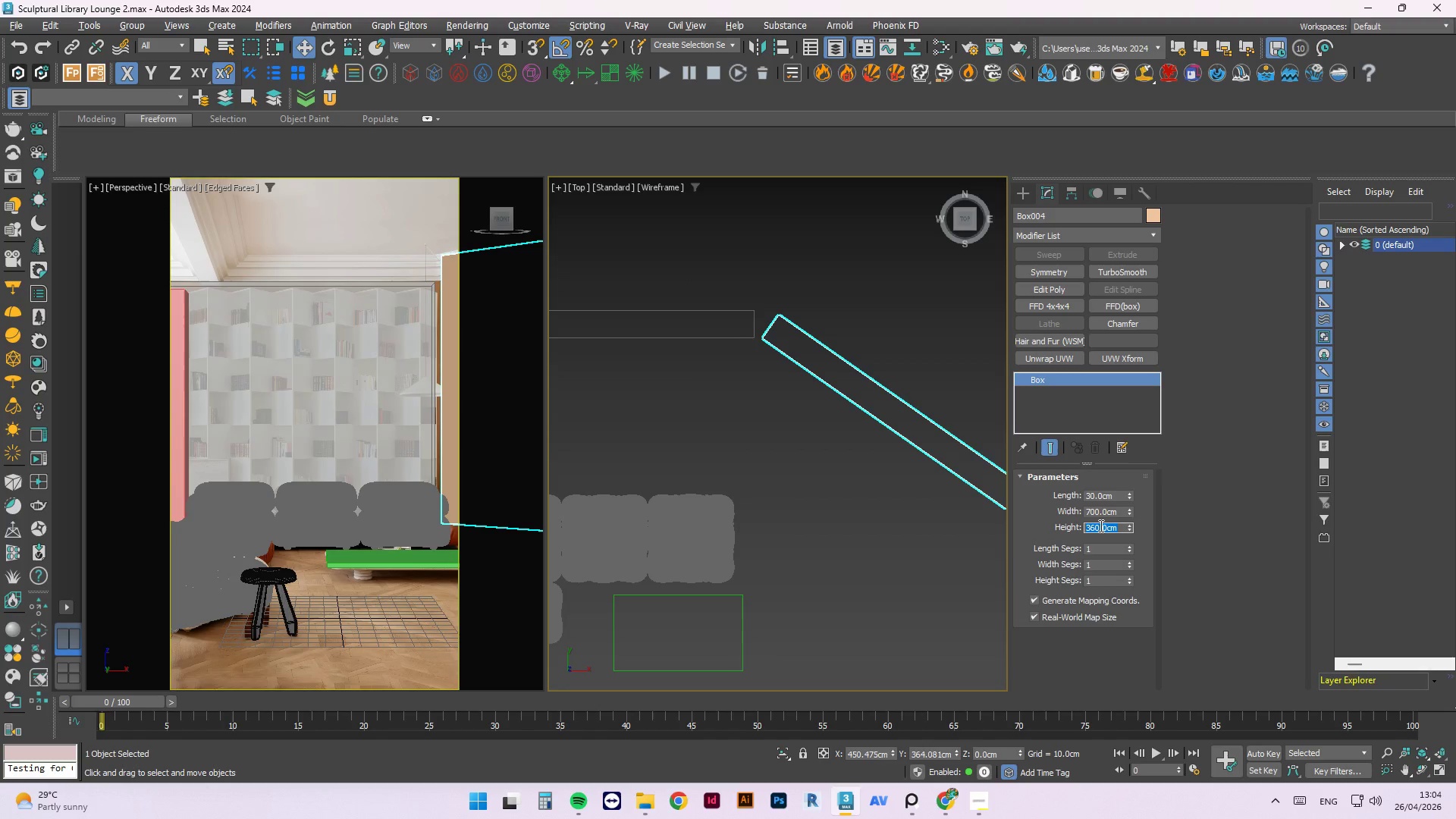 
key(Numpad3)
 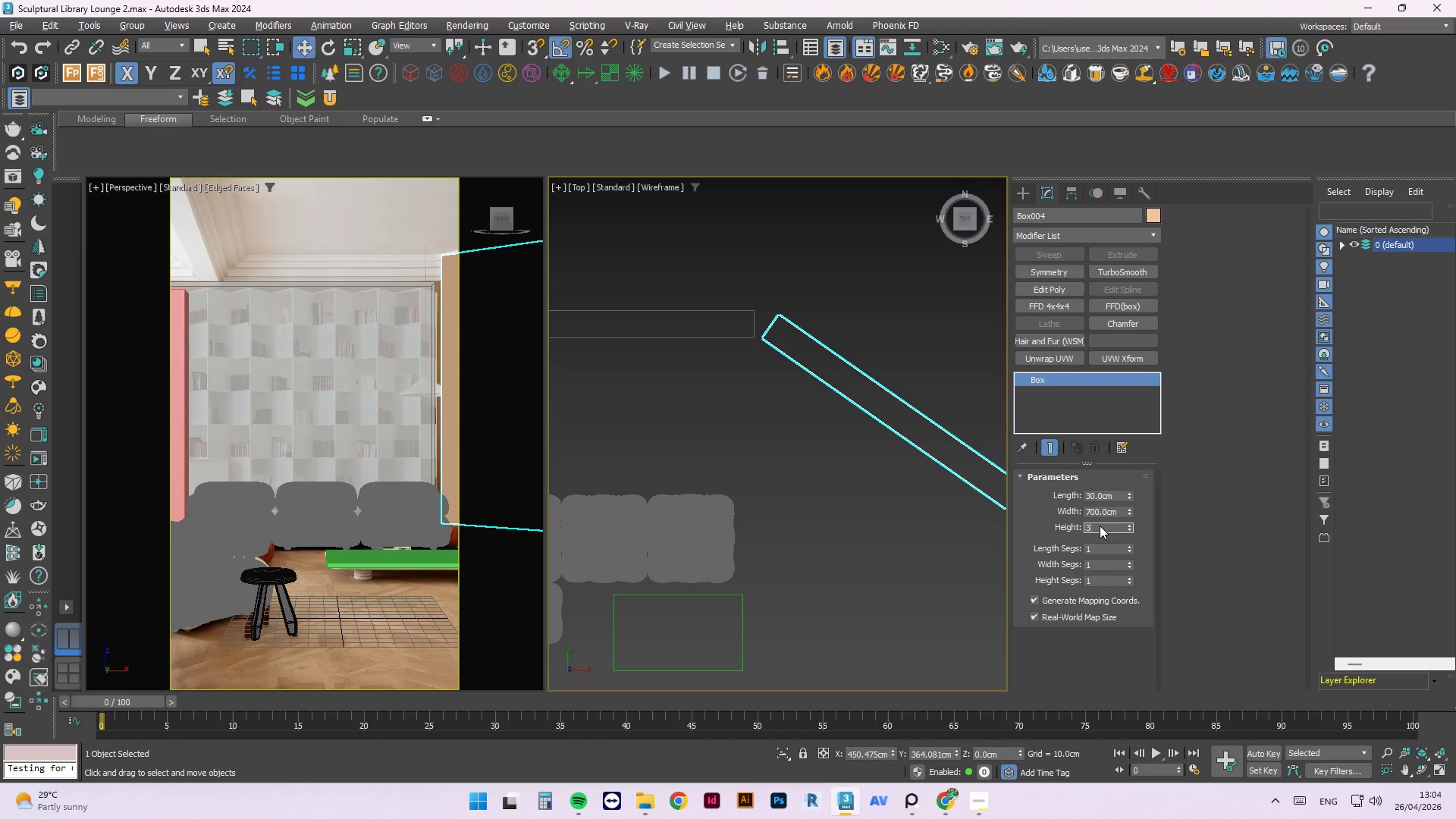 
key(Numpad2)
 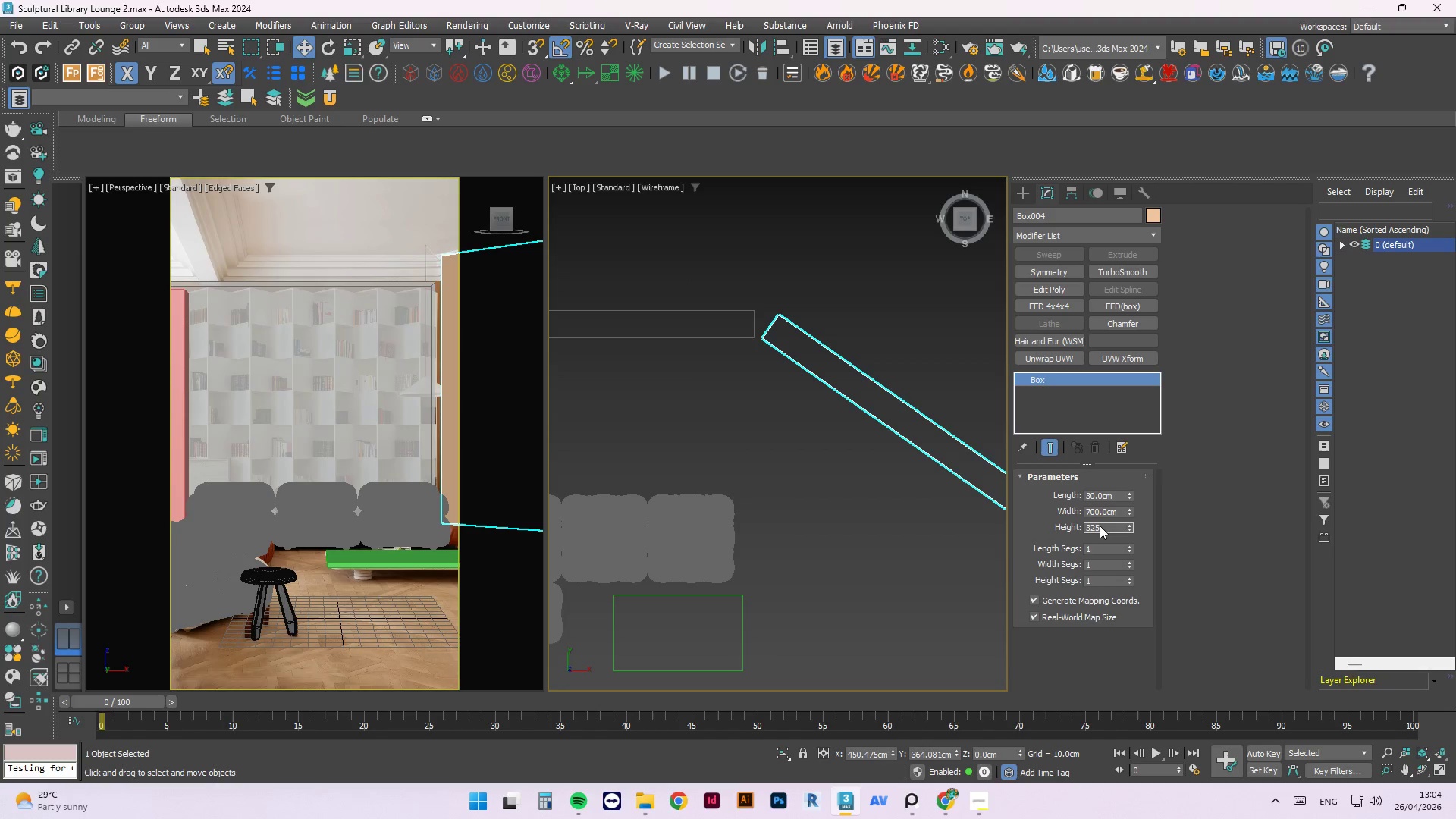 
key(Numpad5)
 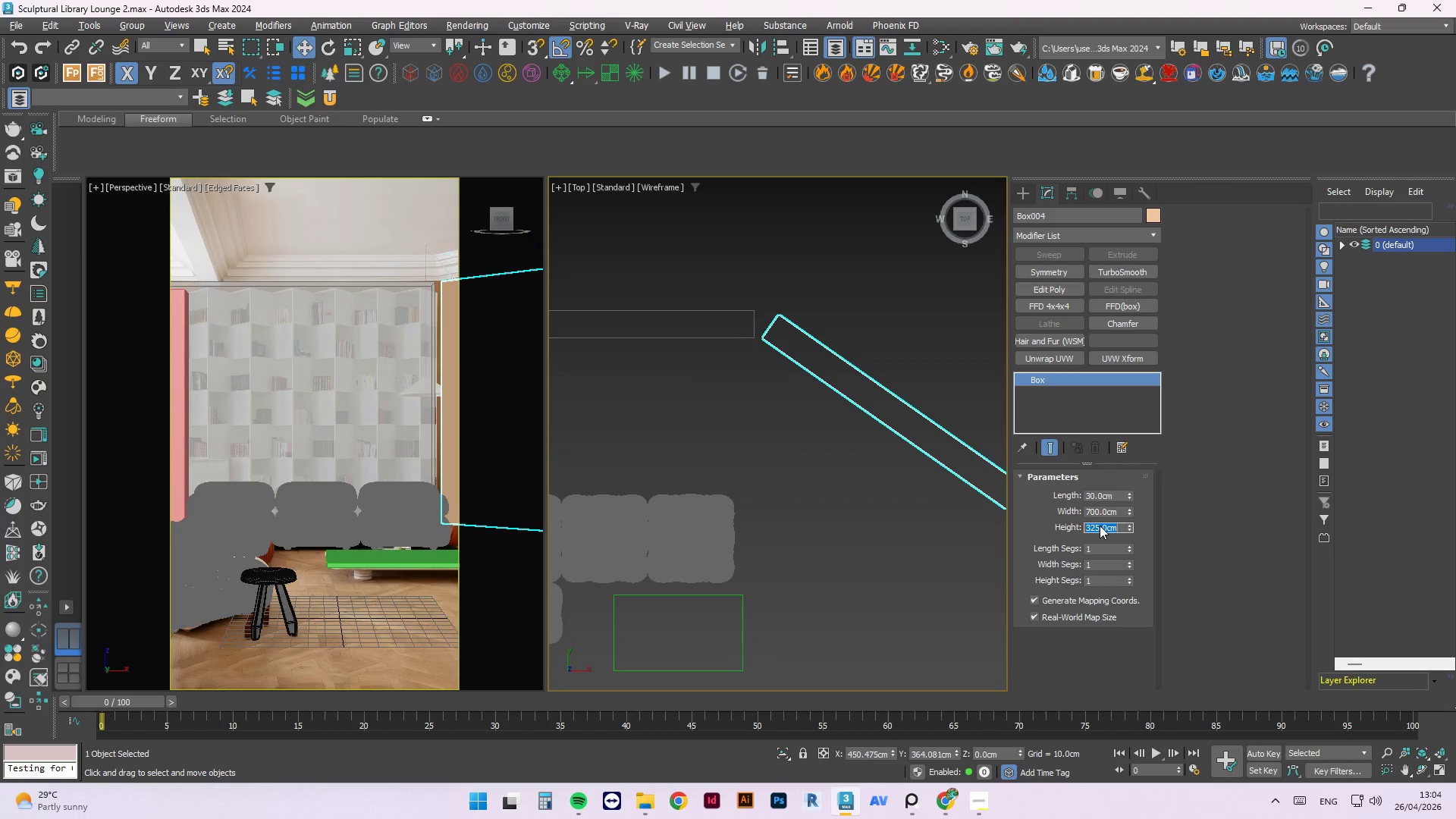 
key(NumpadEnter)
 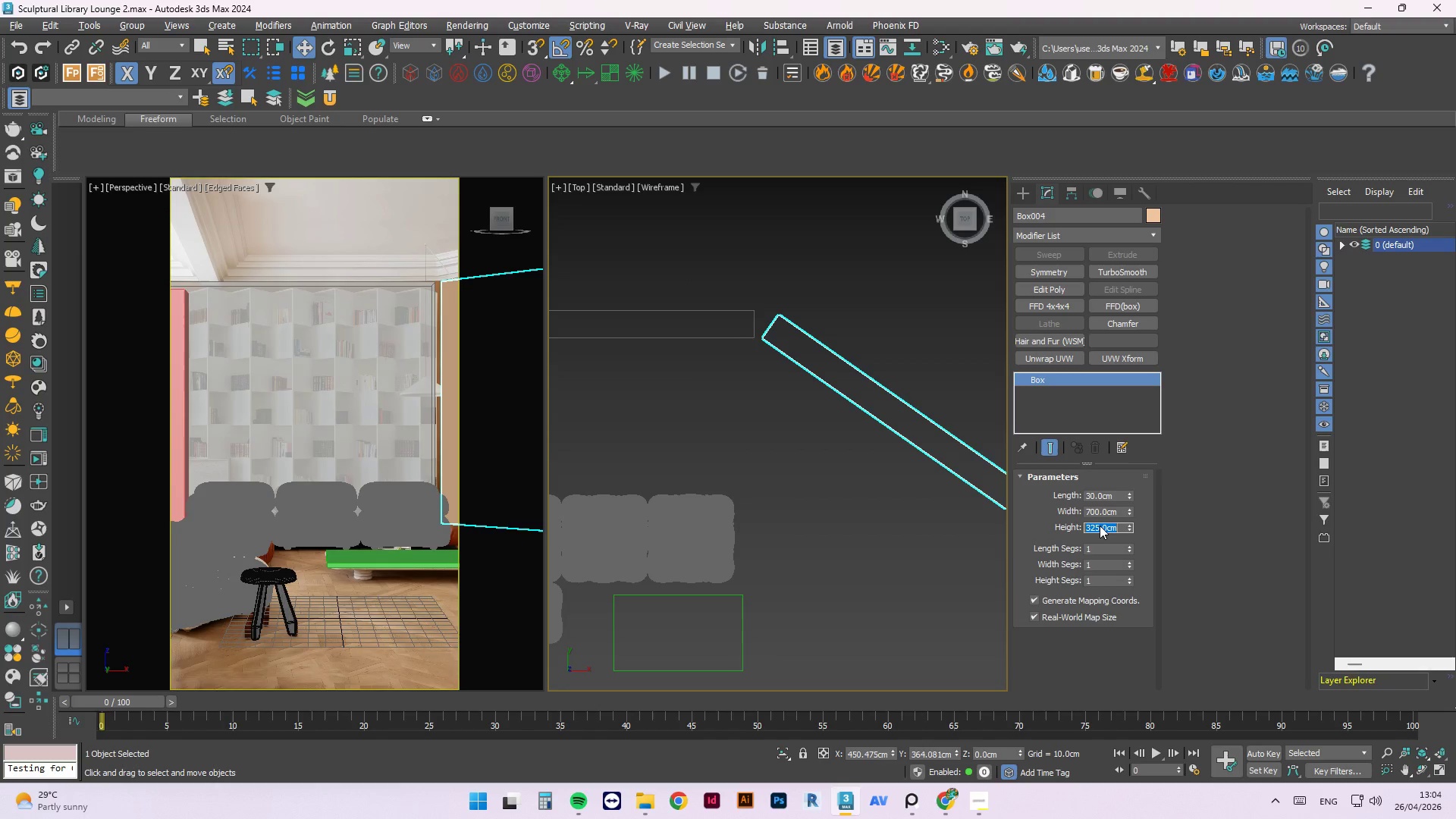 
key(NumpadEnter)
 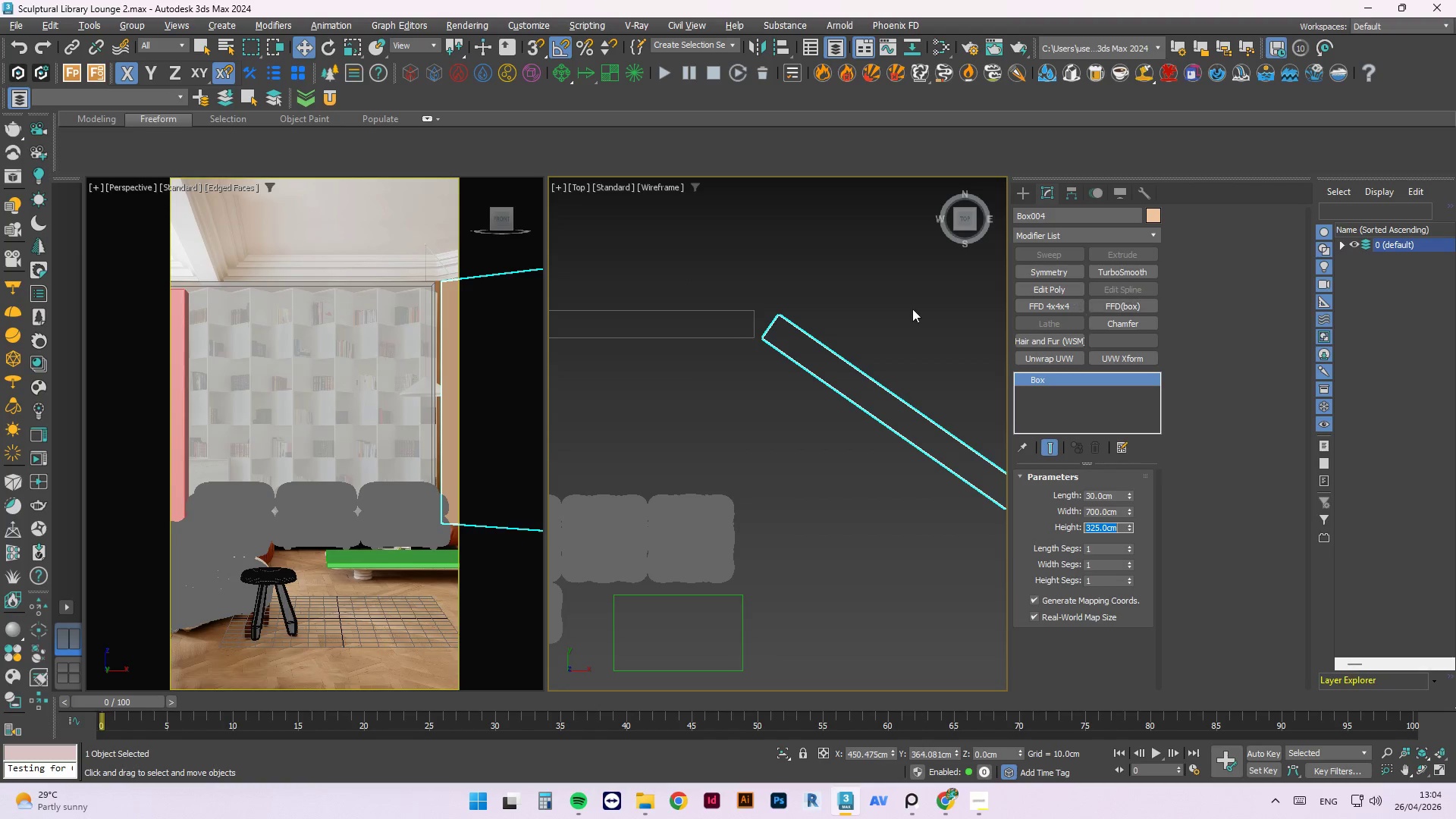 
left_click([840, 352])
 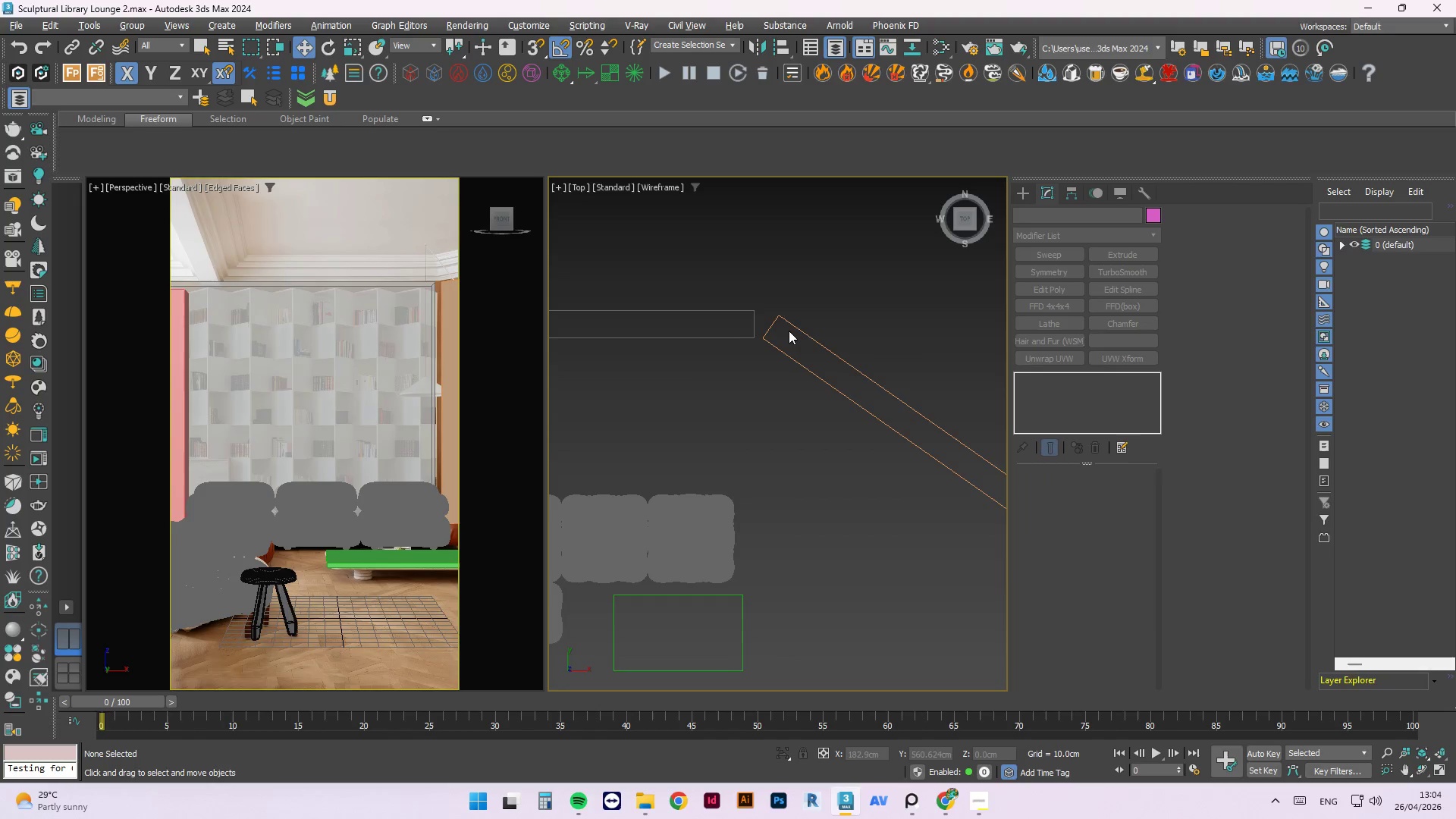 
left_click([789, 325])
 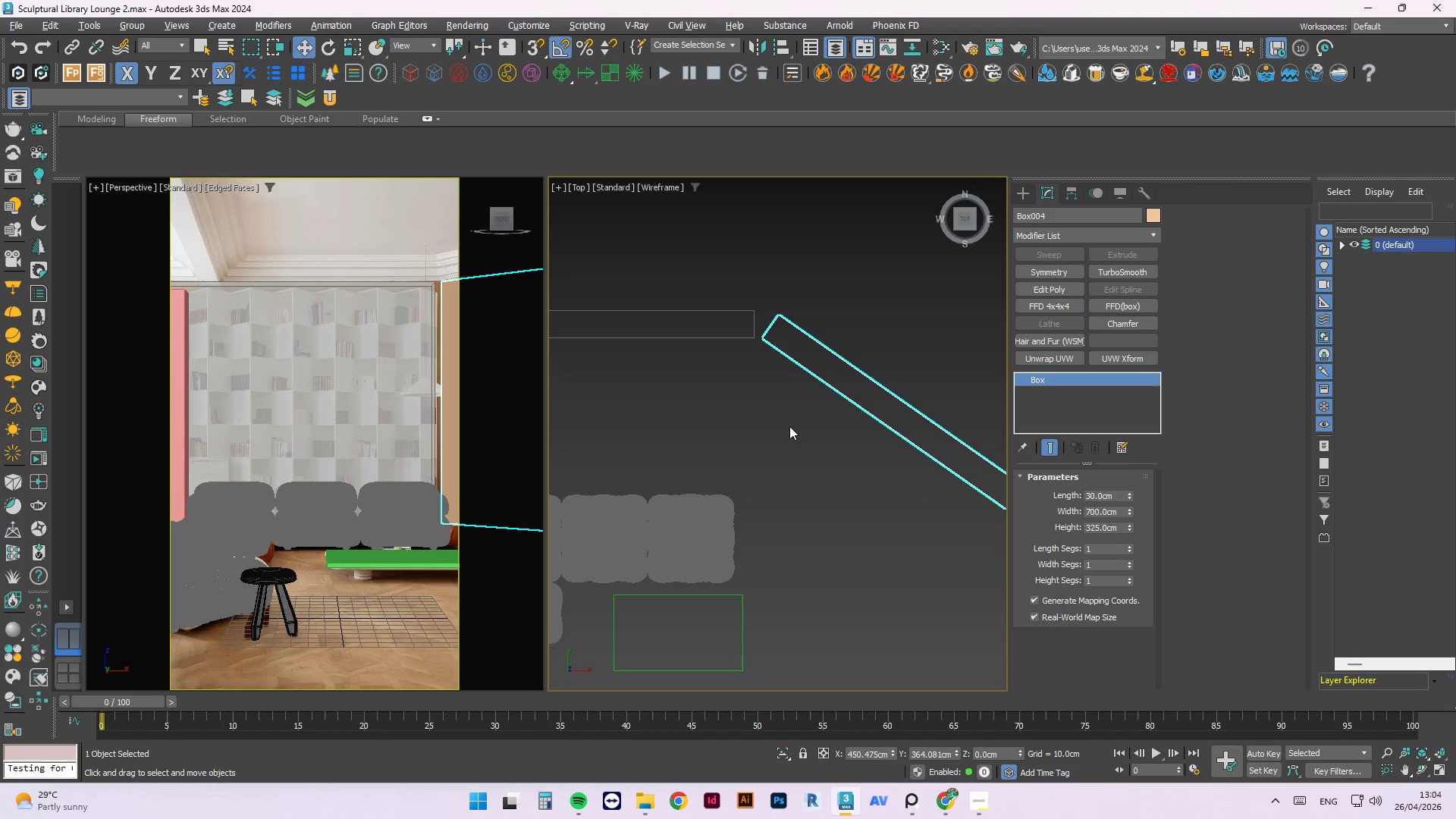 
wait(7.52)
 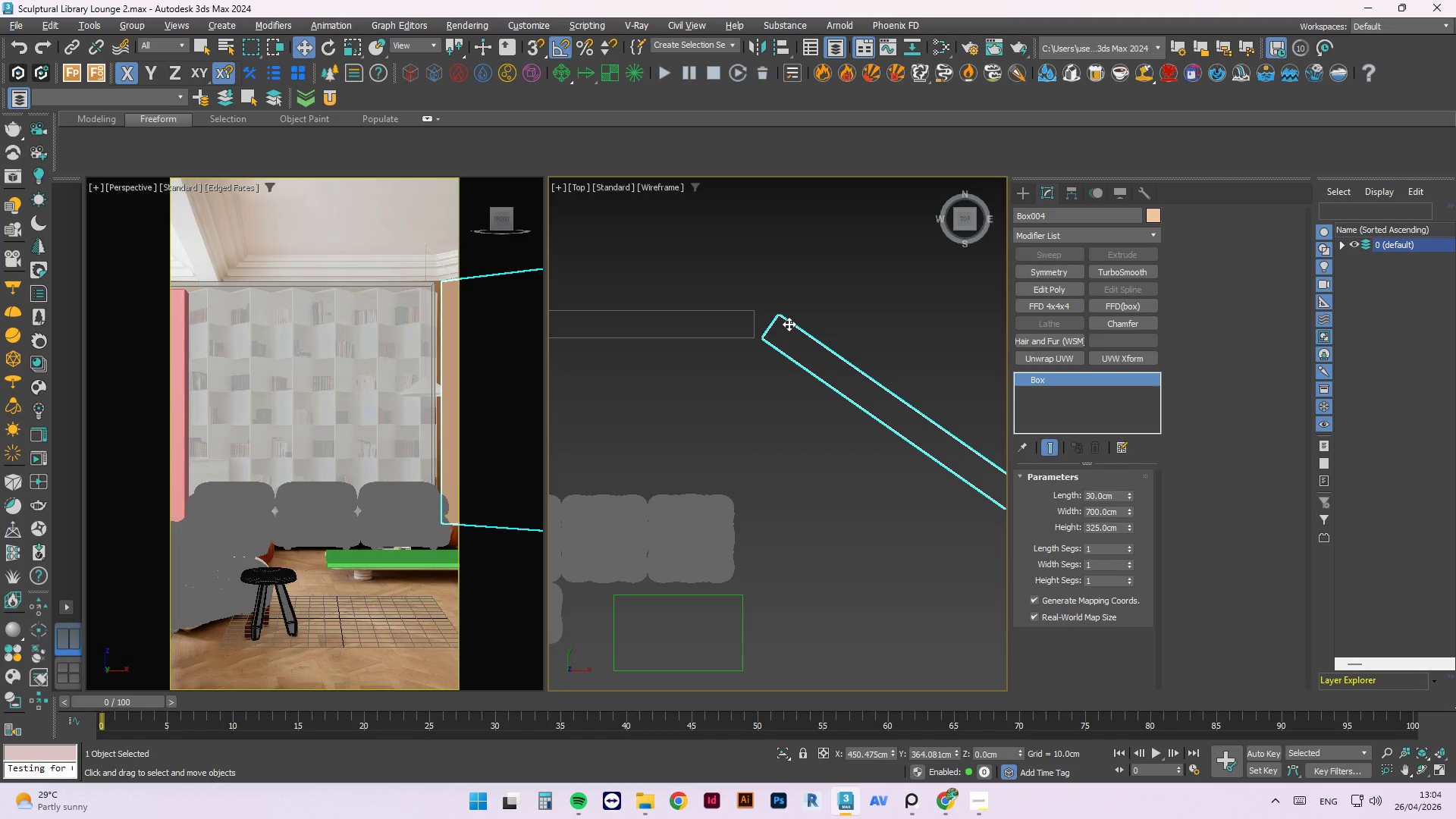 
scroll: coordinate [777, 346], scroll_direction: up, amount: 2.0
 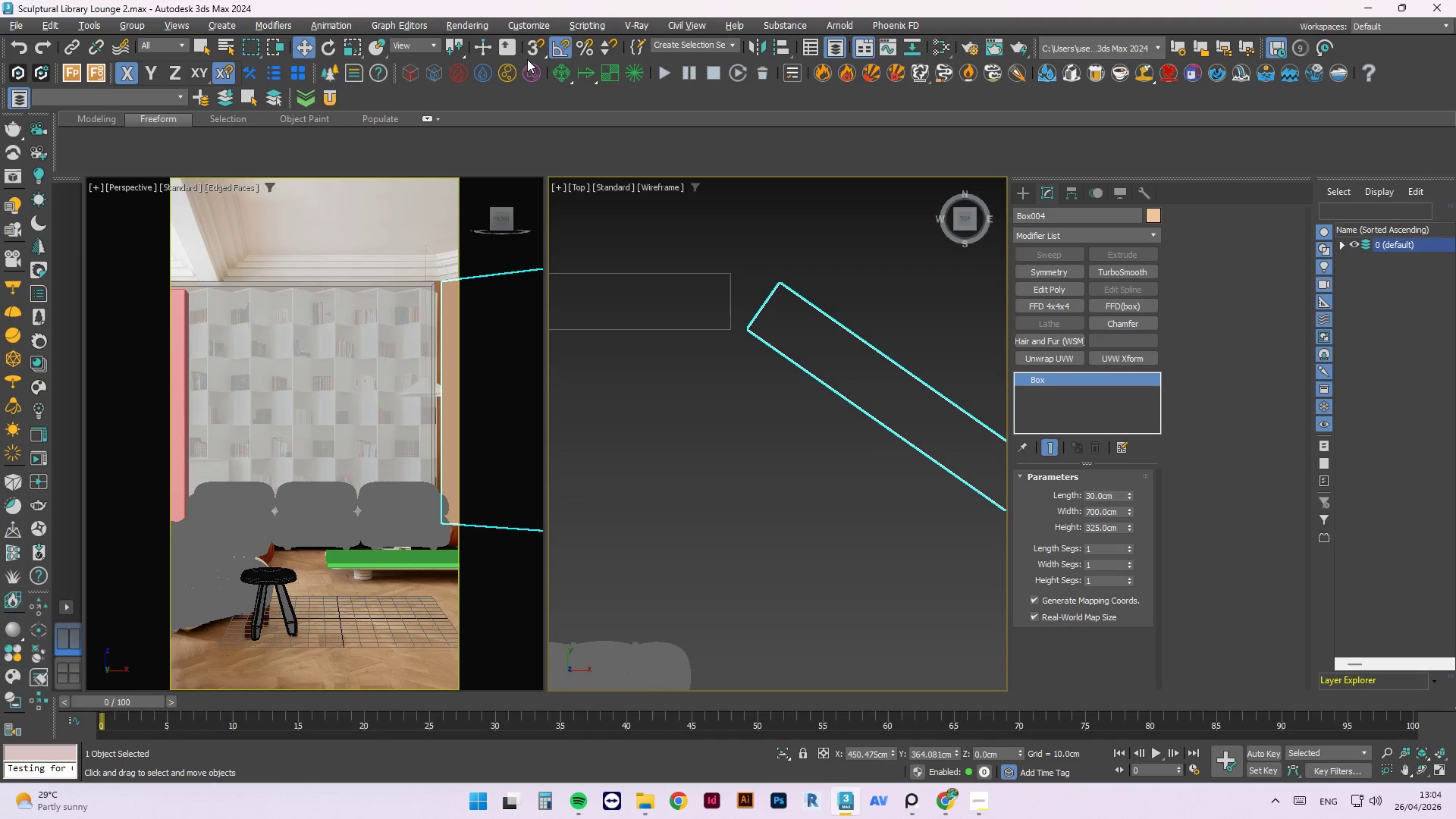 
left_click([530, 46])
 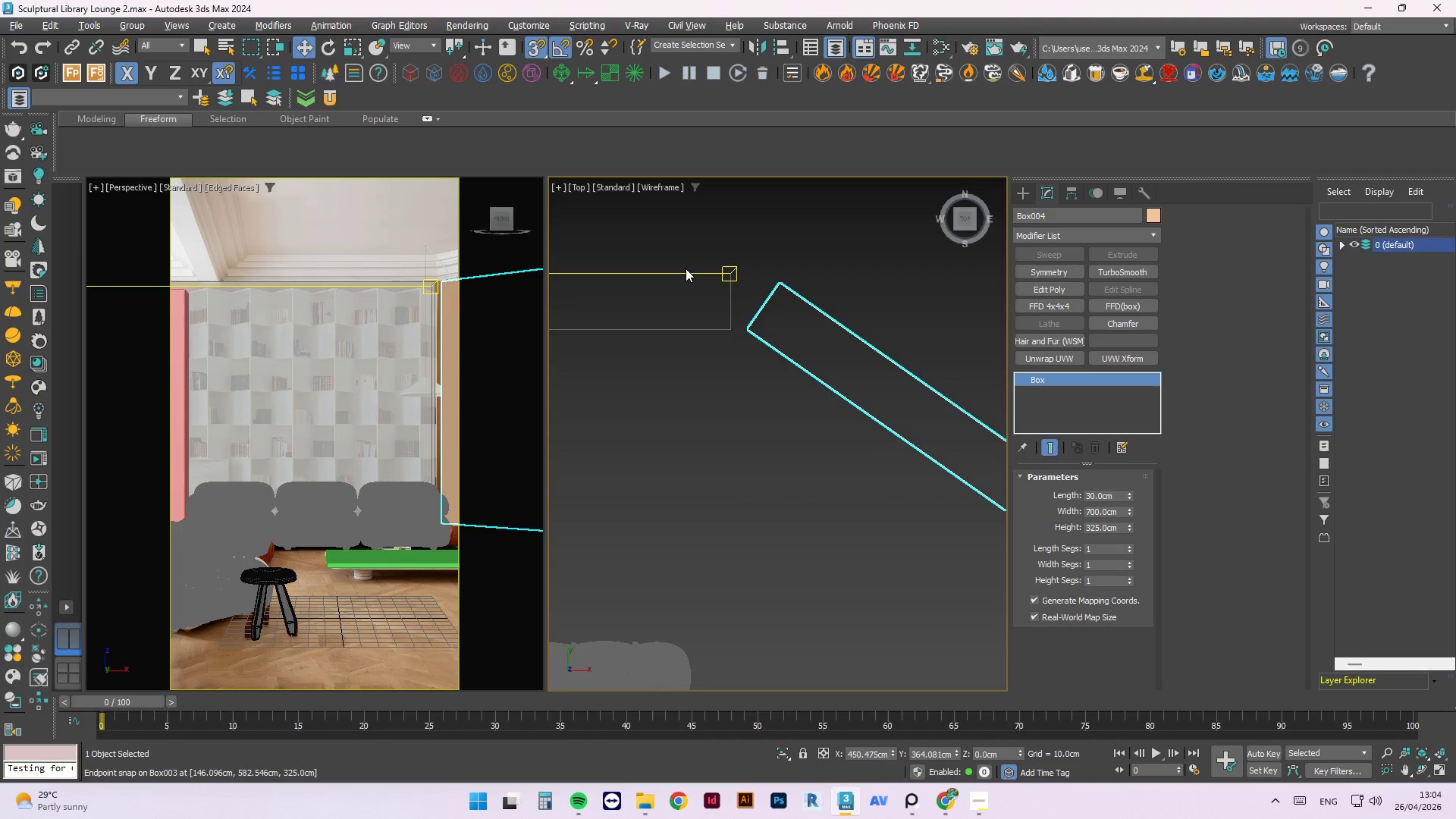 
scroll: coordinate [734, 317], scroll_direction: up, amount: 2.0
 